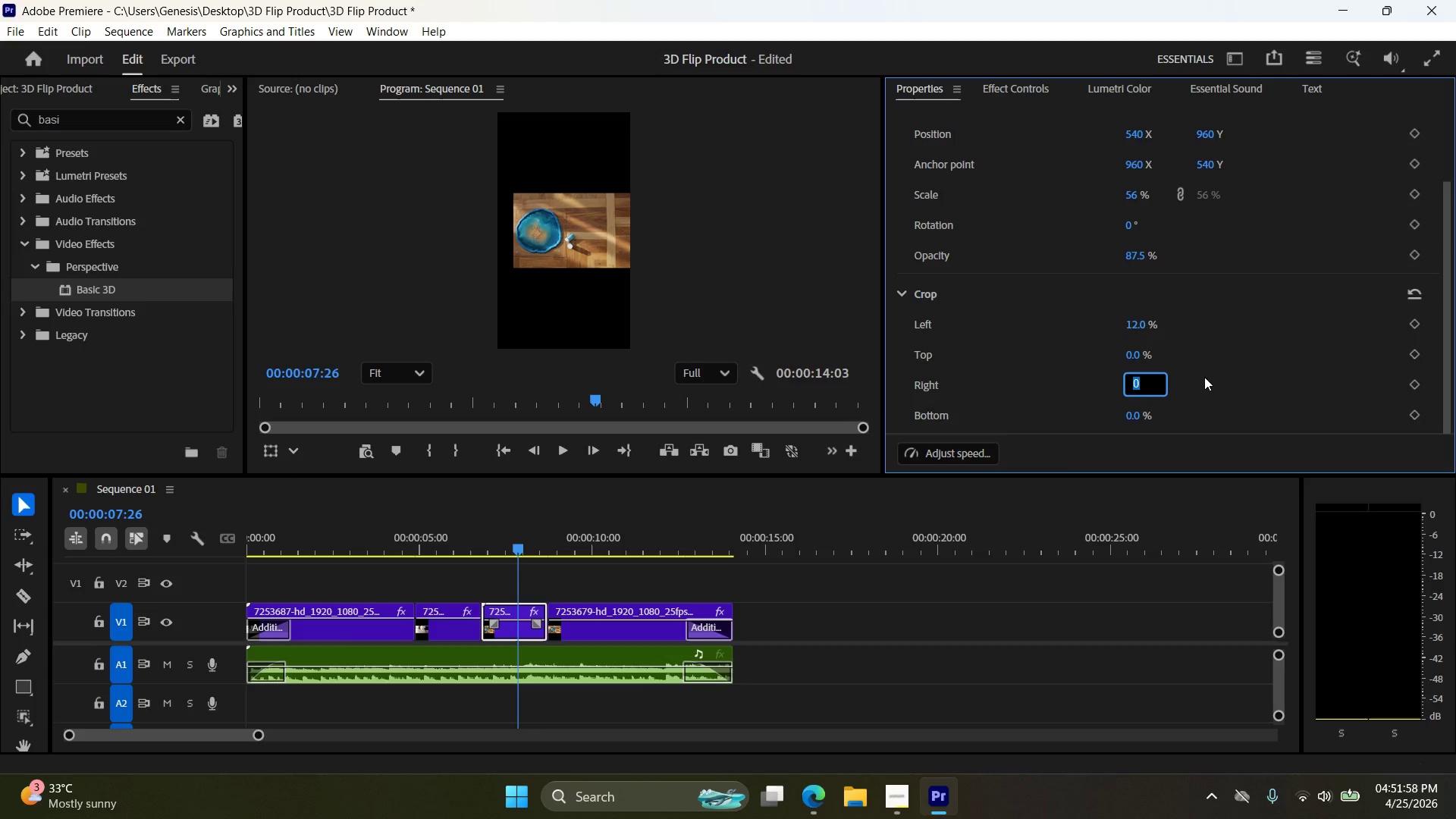 
key(Numpad6)
 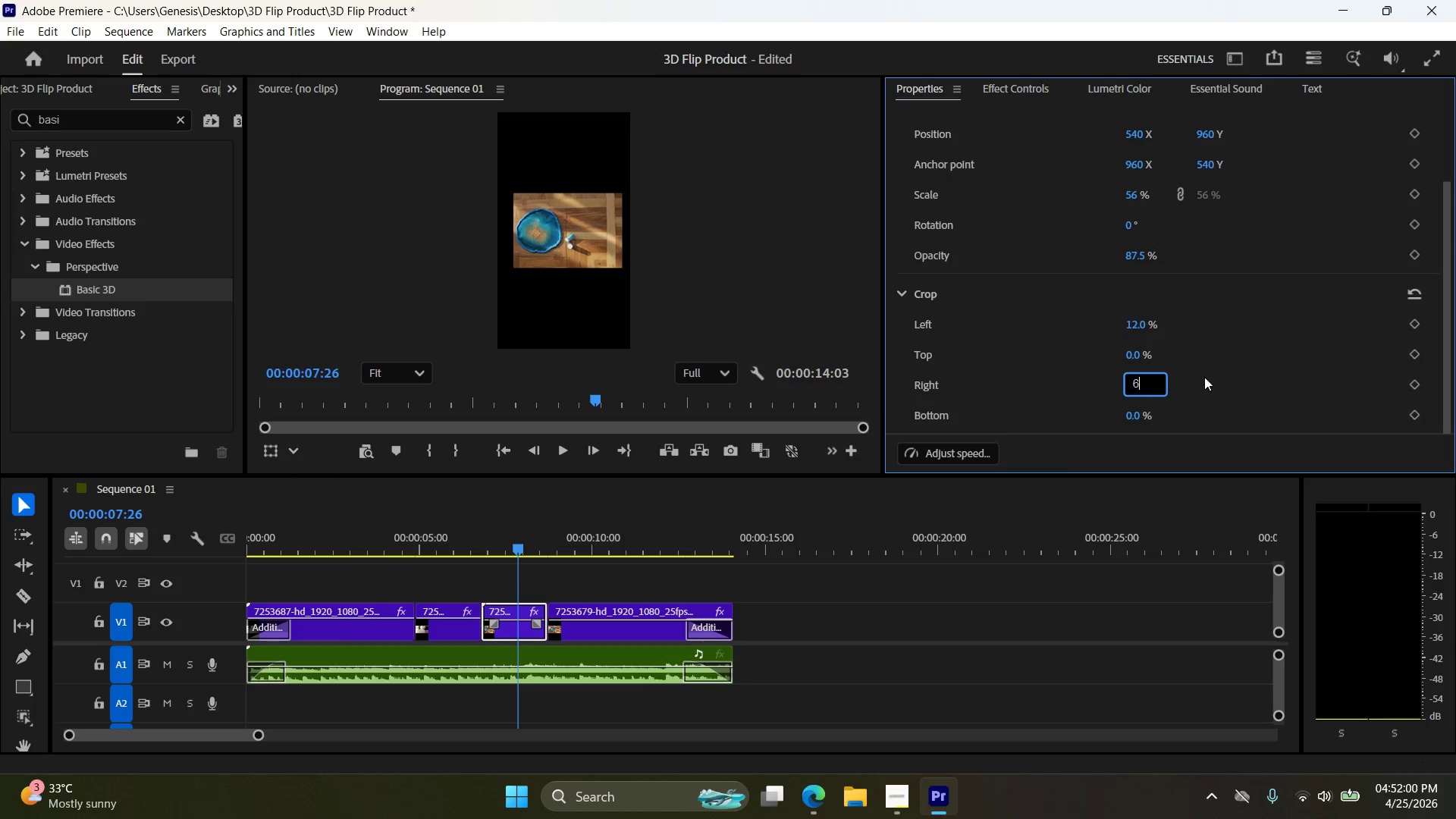 
key(Numpad0)
 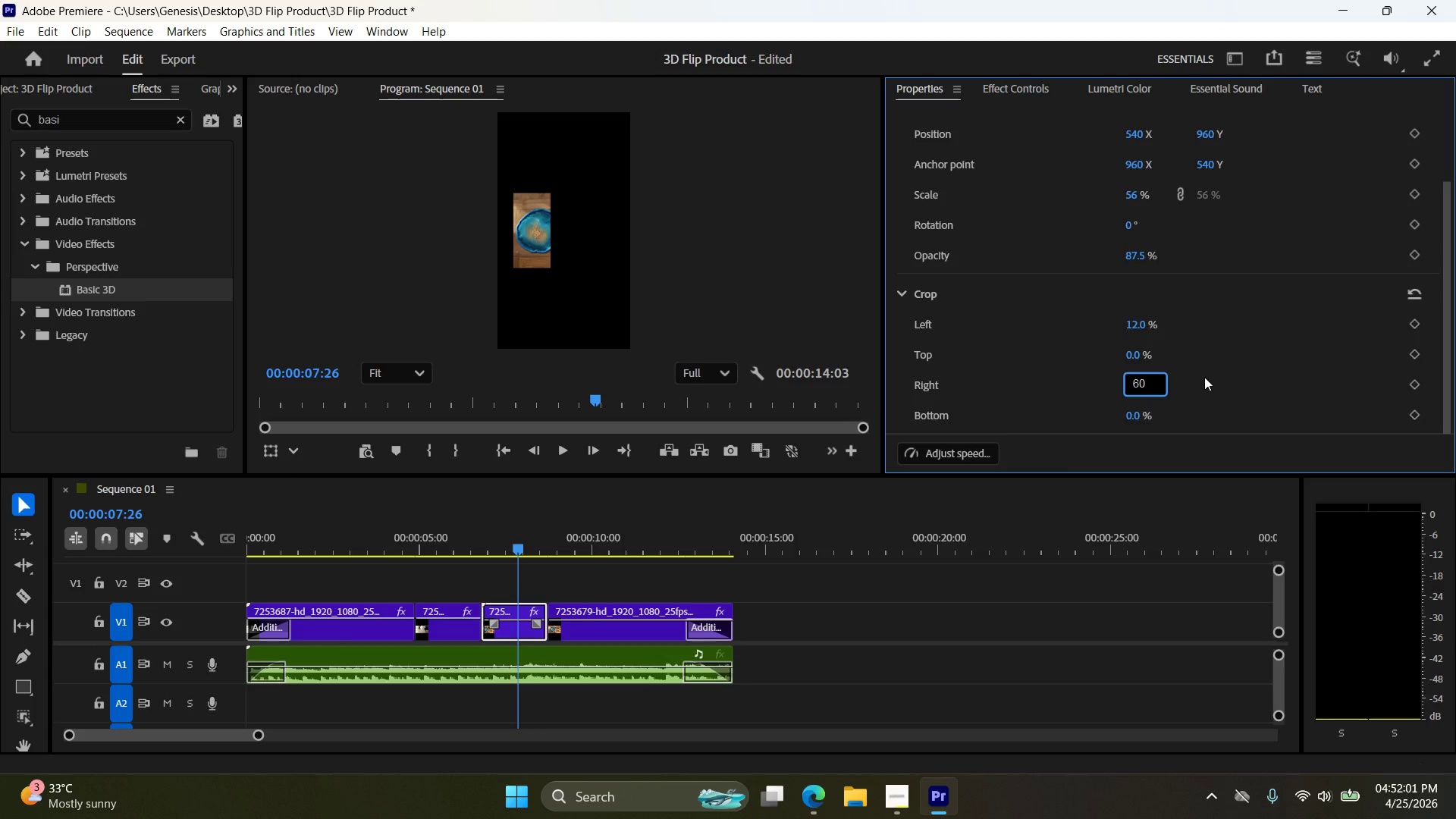 
key(Backspace)
 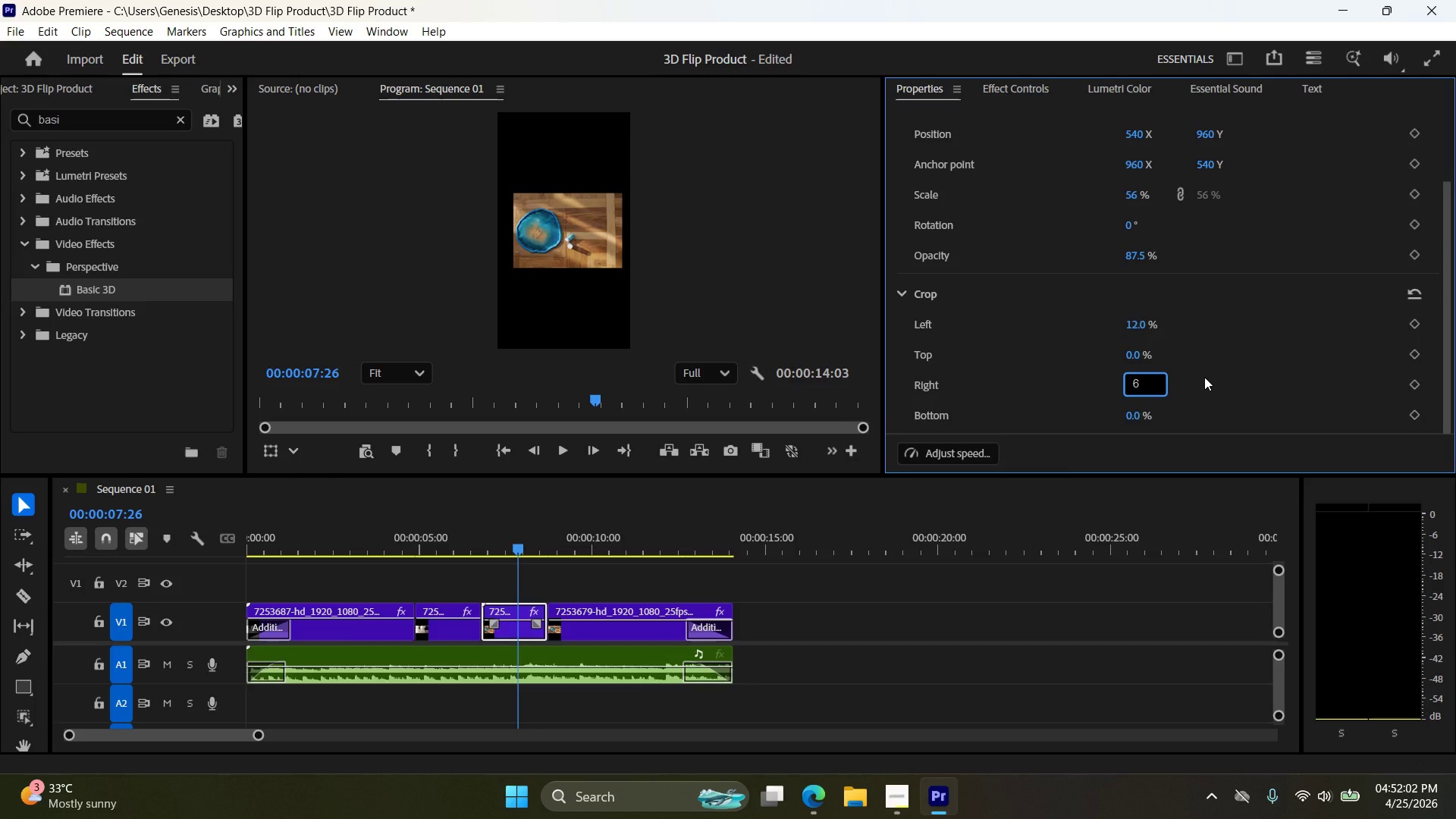 
key(Backspace)
 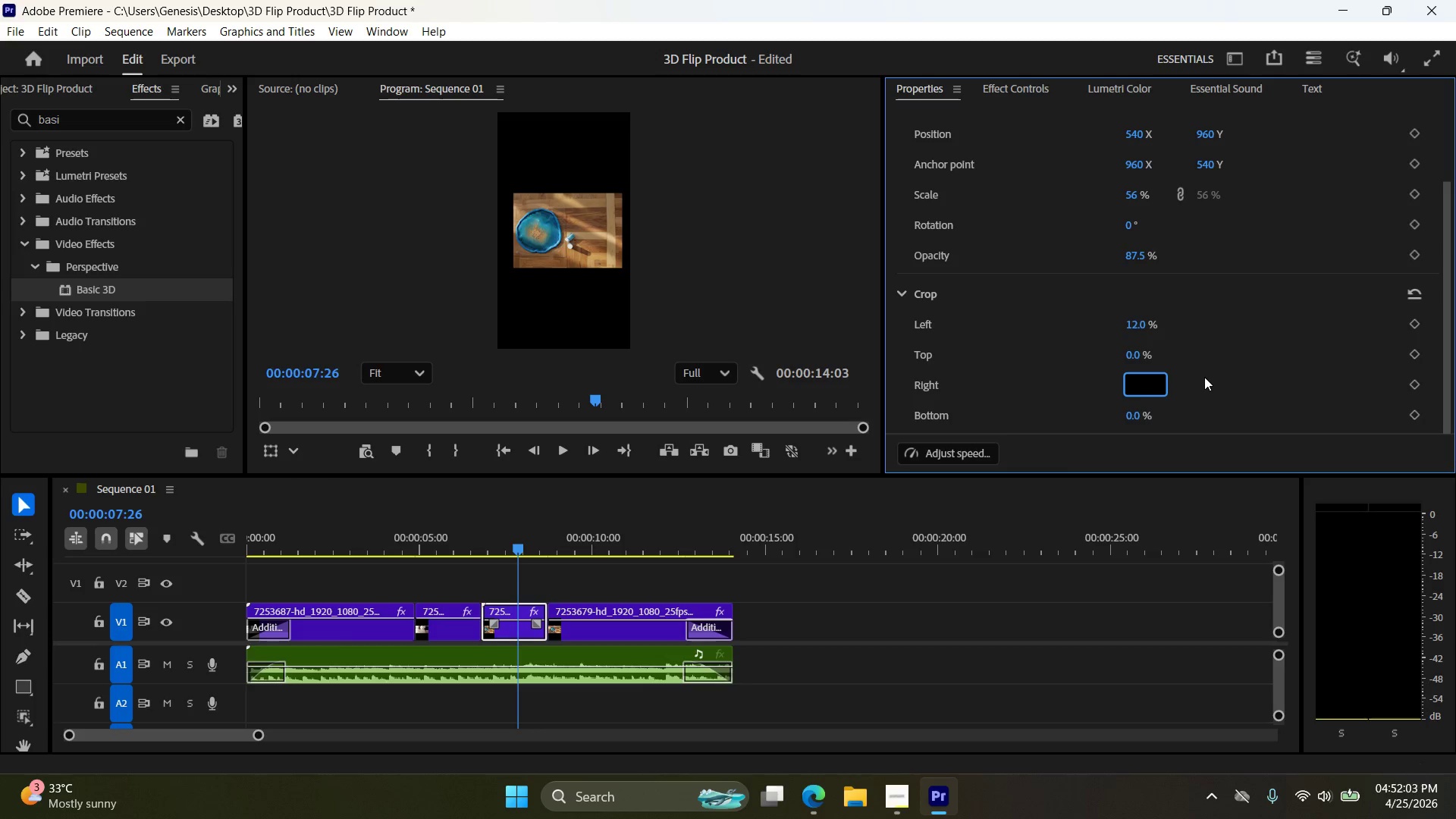 
key(Numpad5)
 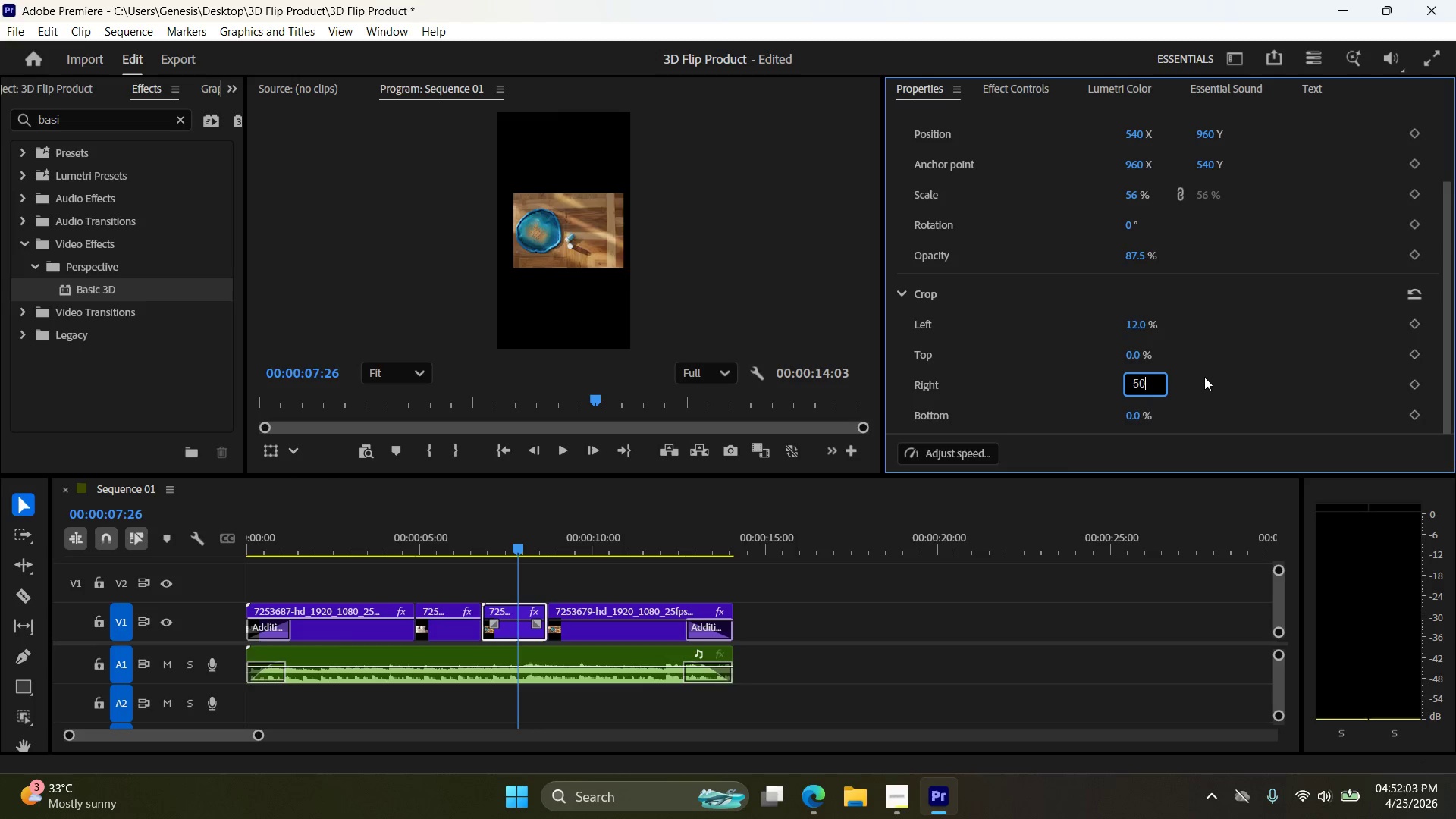 
key(Numpad0)
 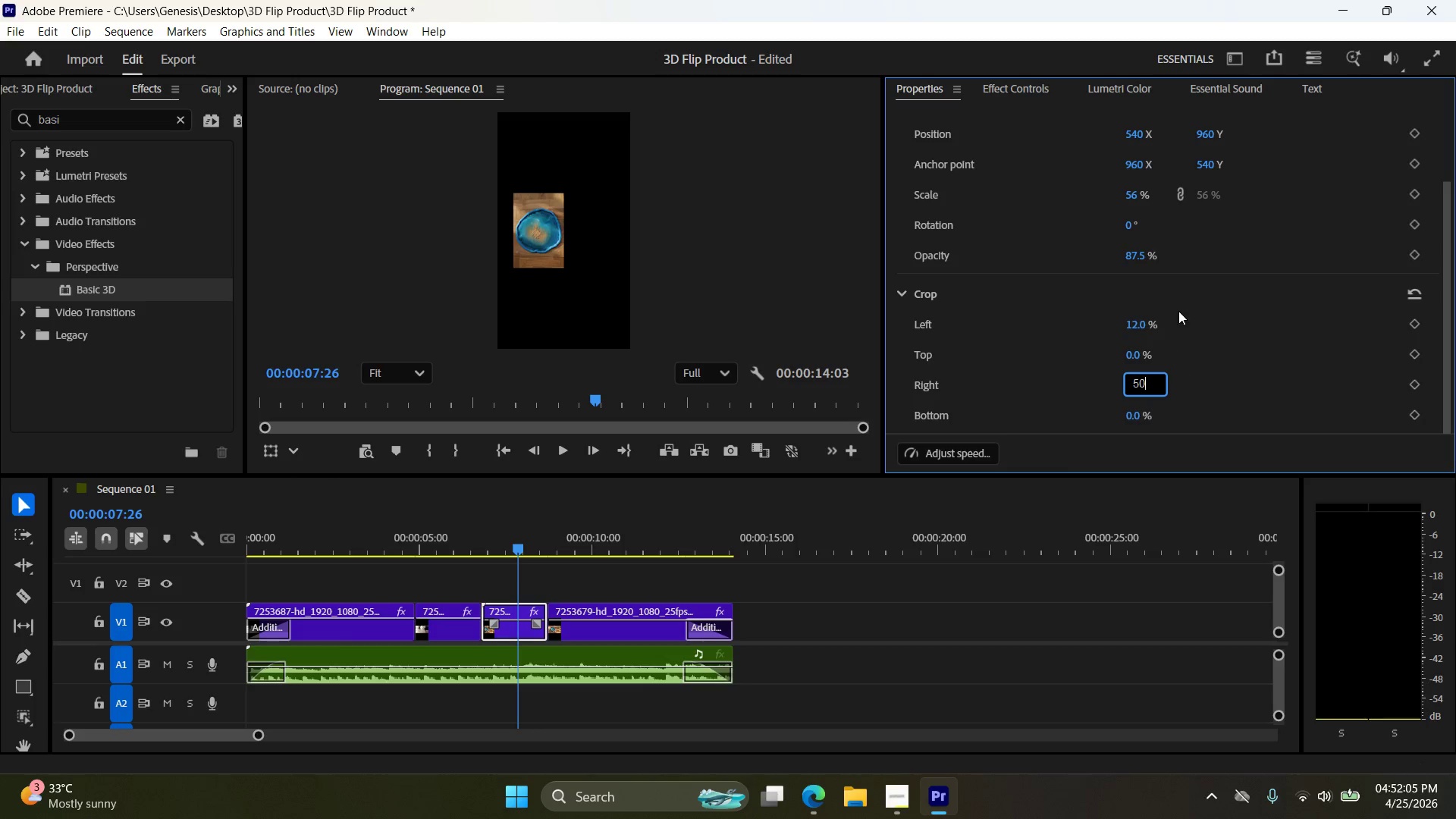 
left_click([1222, 334])
 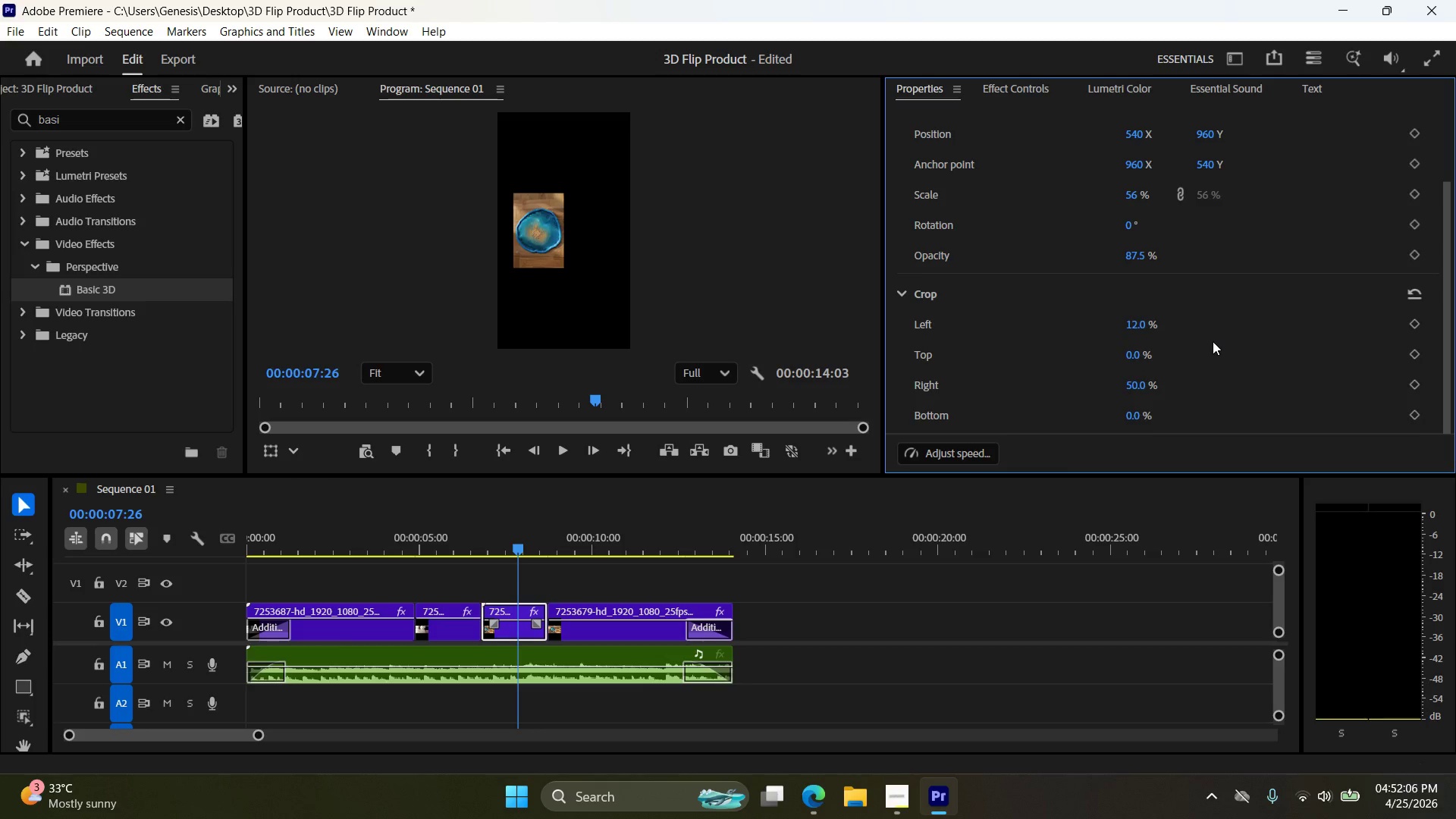 
scroll: coordinate [1213, 341], scroll_direction: up, amount: 3.0
 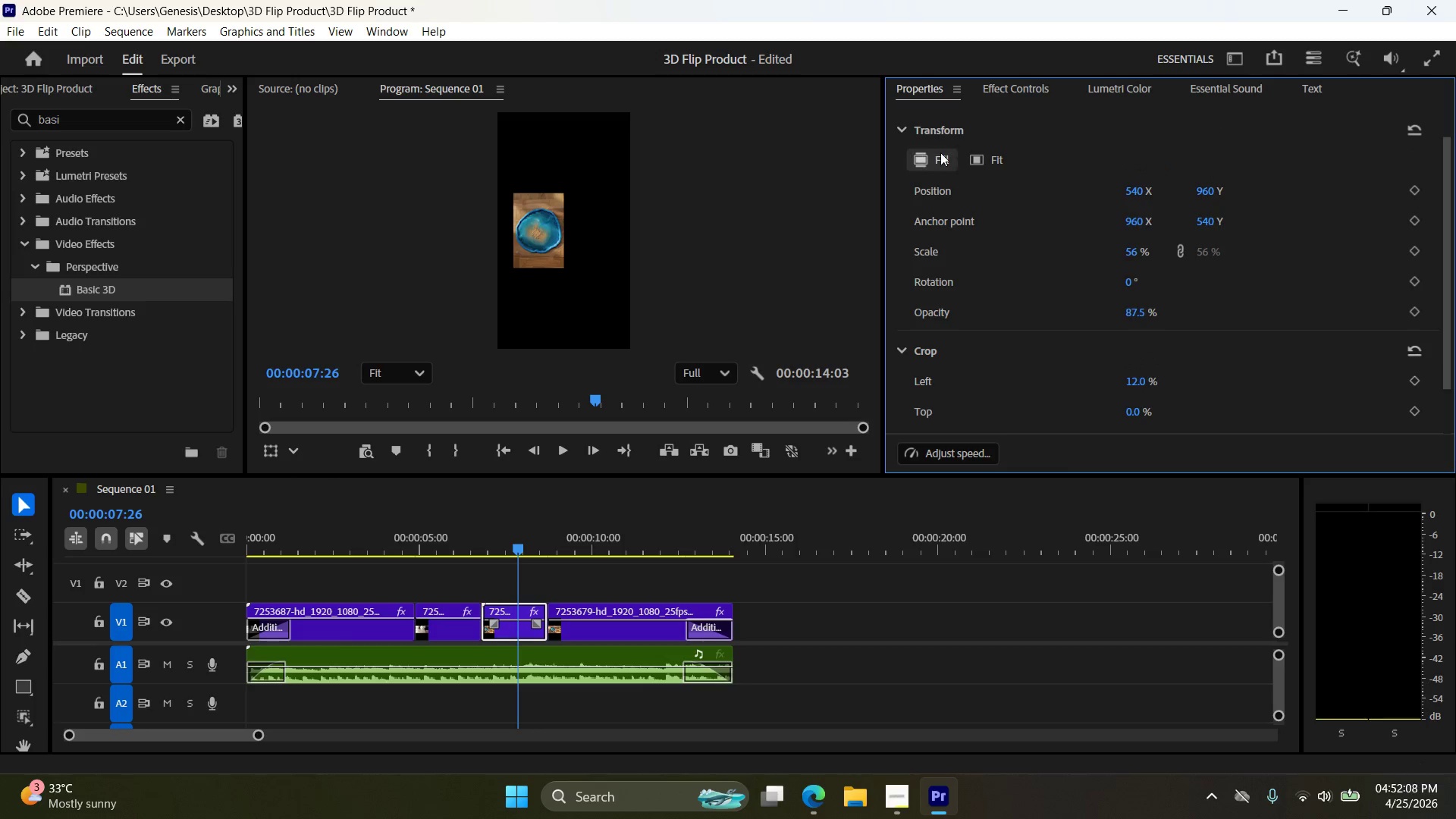 
left_click([935, 154])
 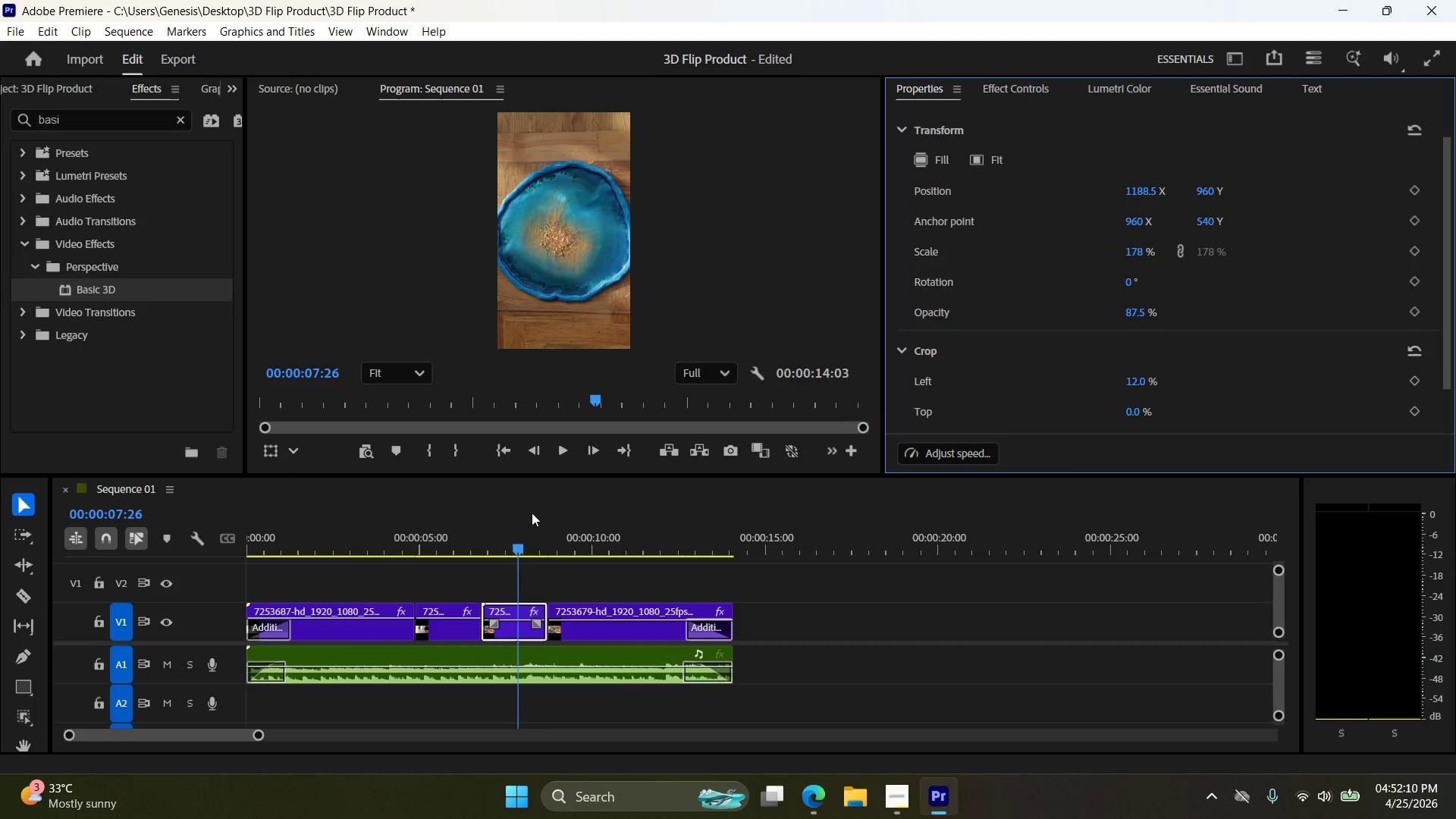 
left_click_drag(start_coordinate=[519, 548], to_coordinate=[376, 559])
 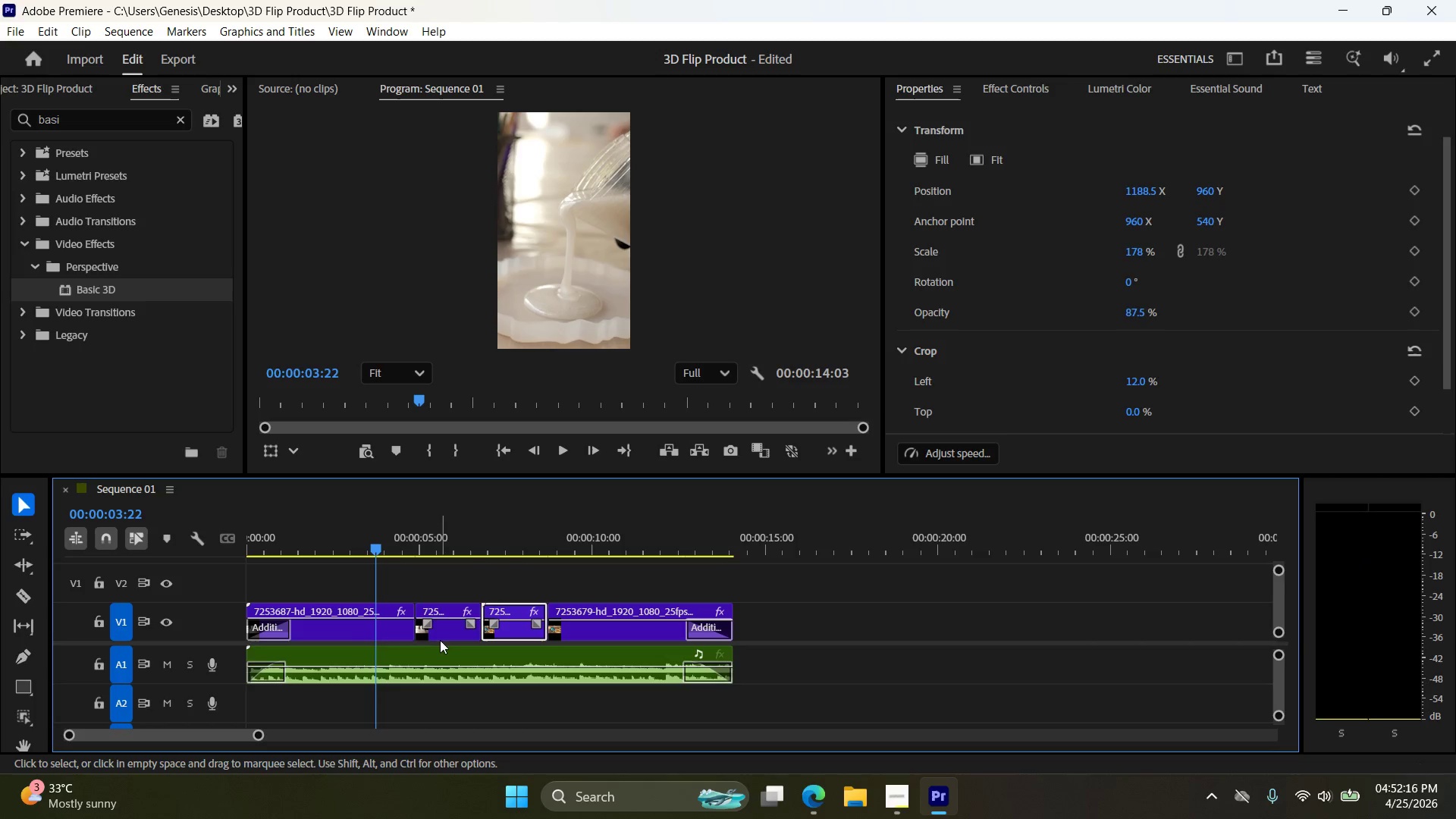 
left_click([442, 642])
 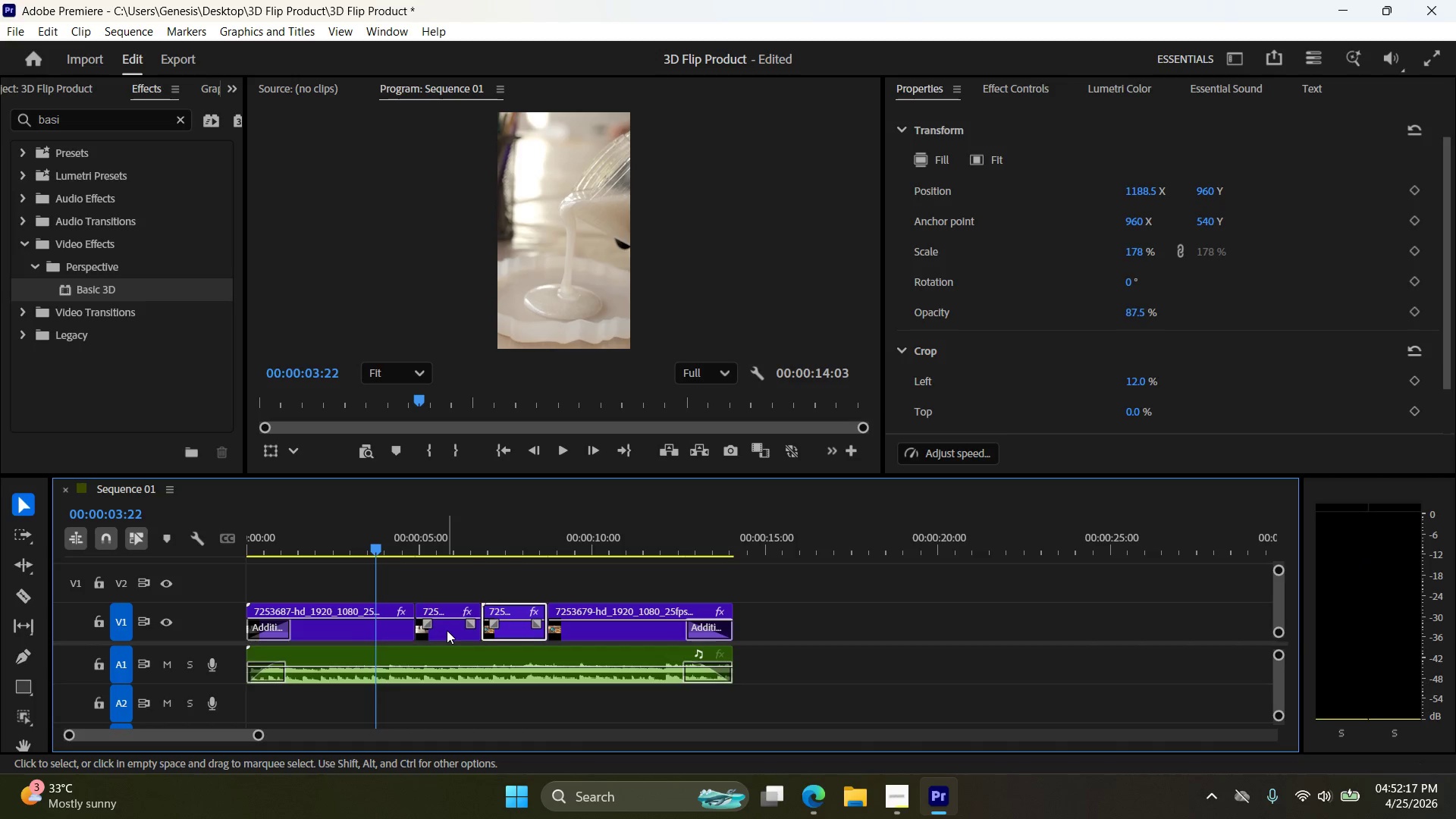 
left_click([445, 630])
 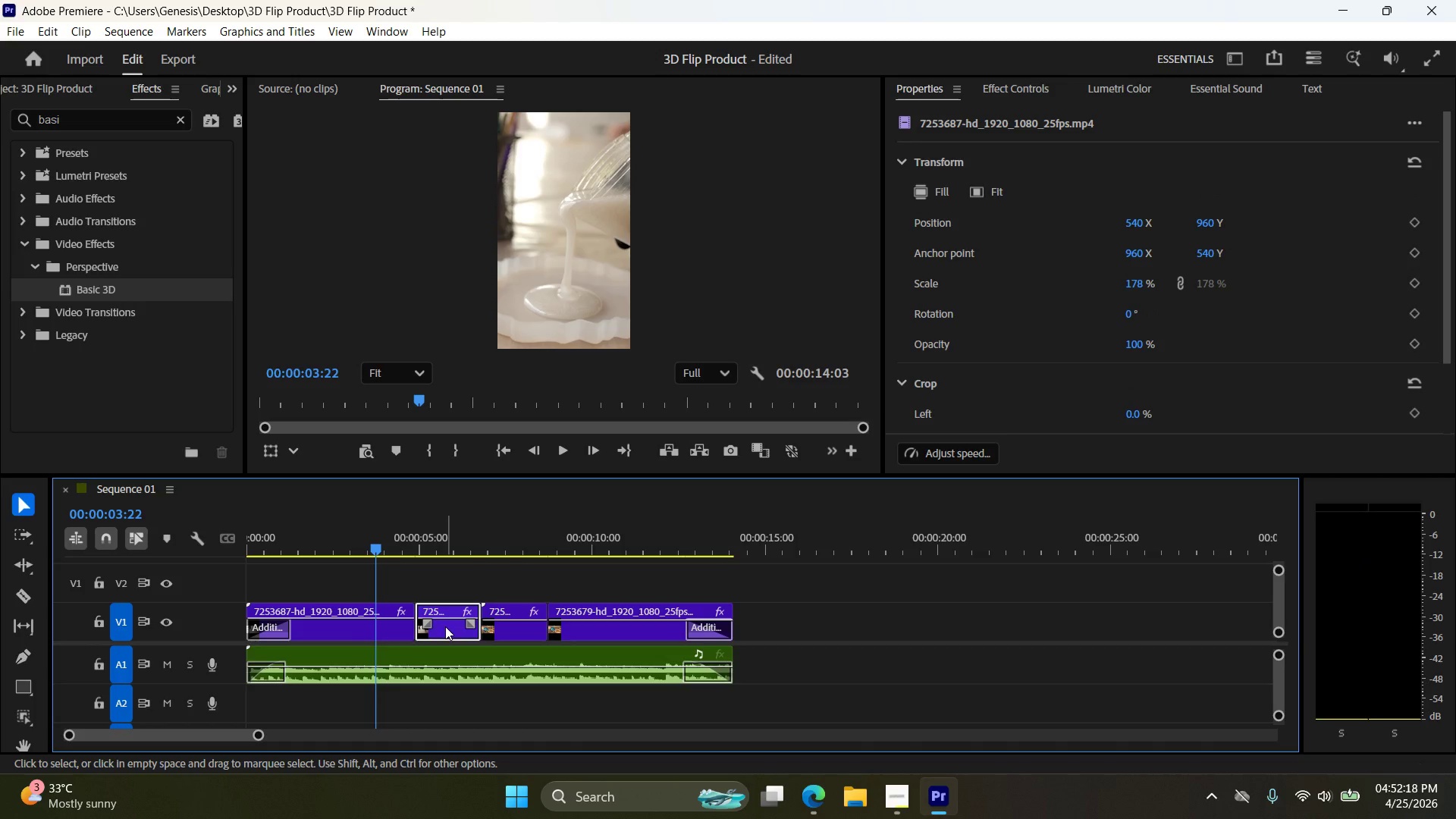 
key(Delete)
 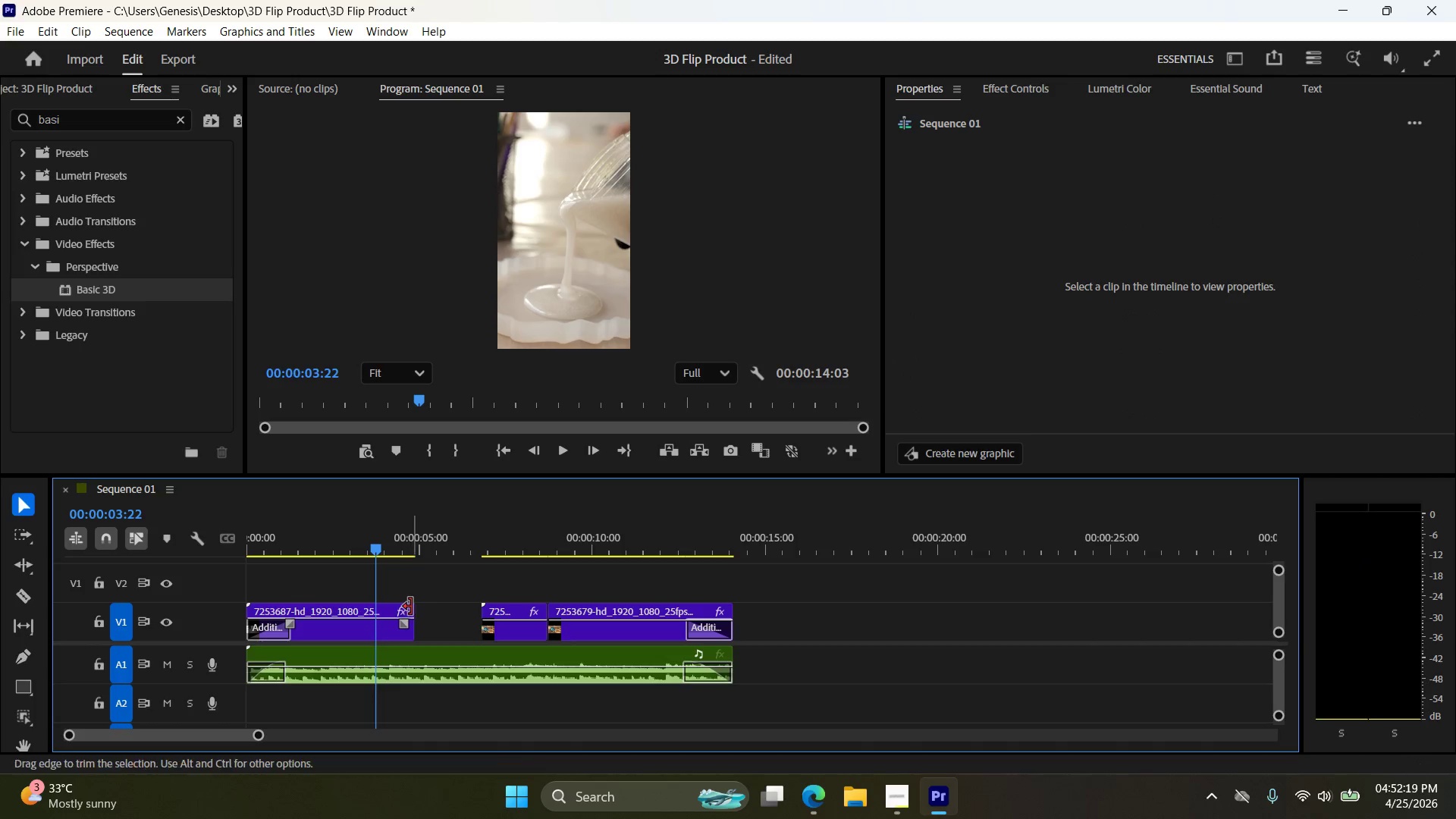 
left_click_drag(start_coordinate=[412, 607], to_coordinate=[475, 606])
 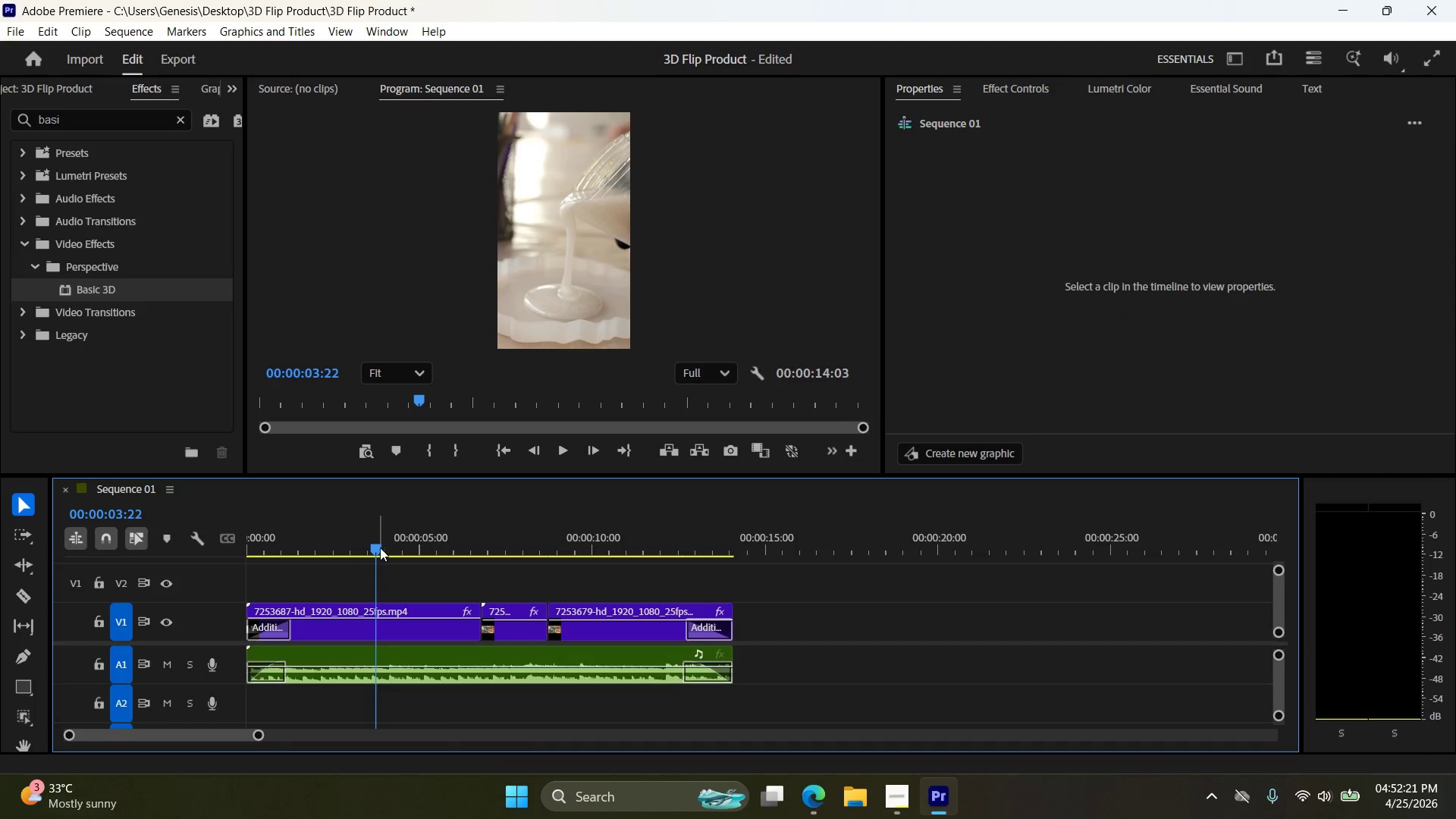 
left_click_drag(start_coordinate=[376, 546], to_coordinate=[377, 559])
 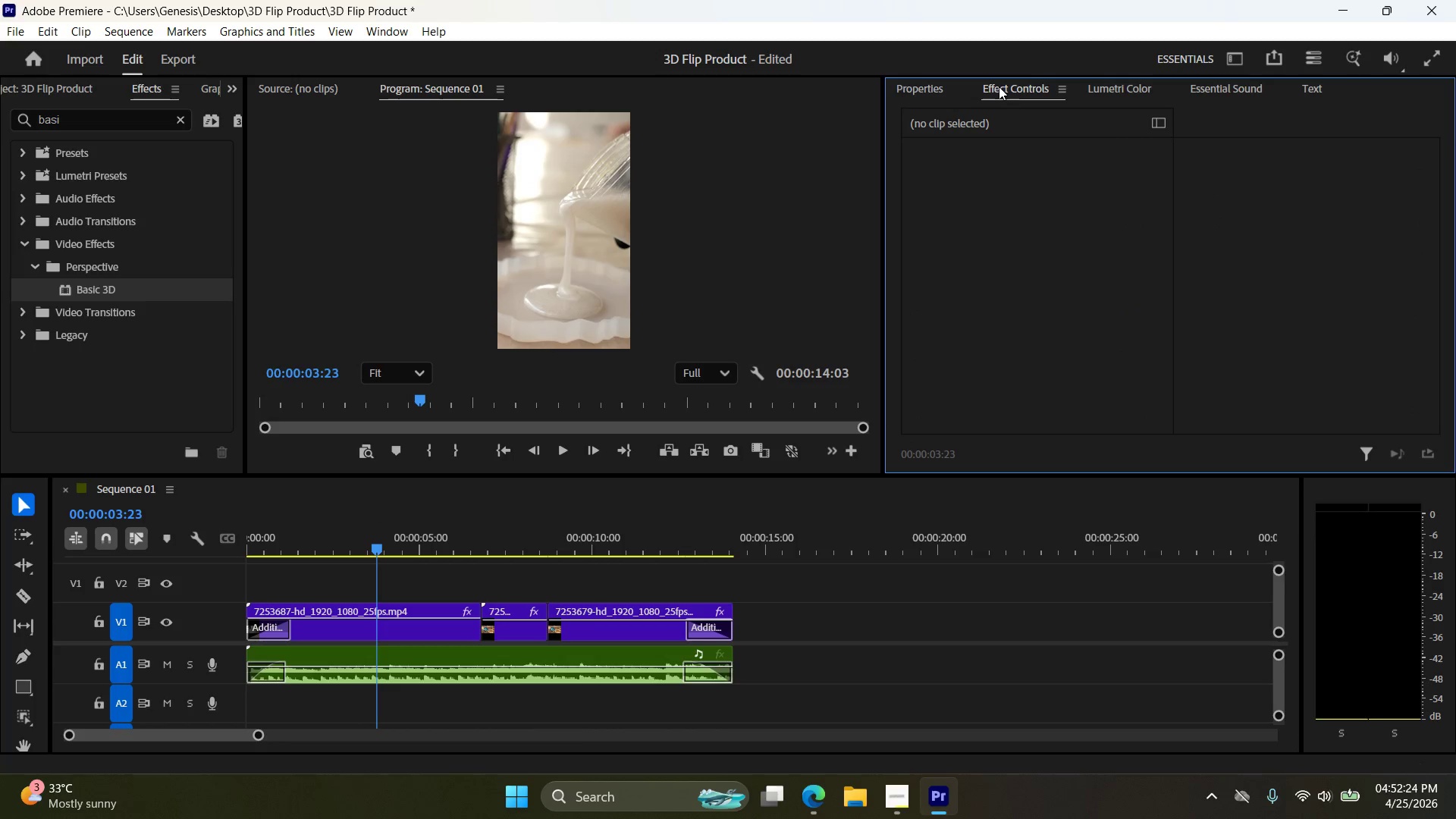 
double_click([947, 86])
 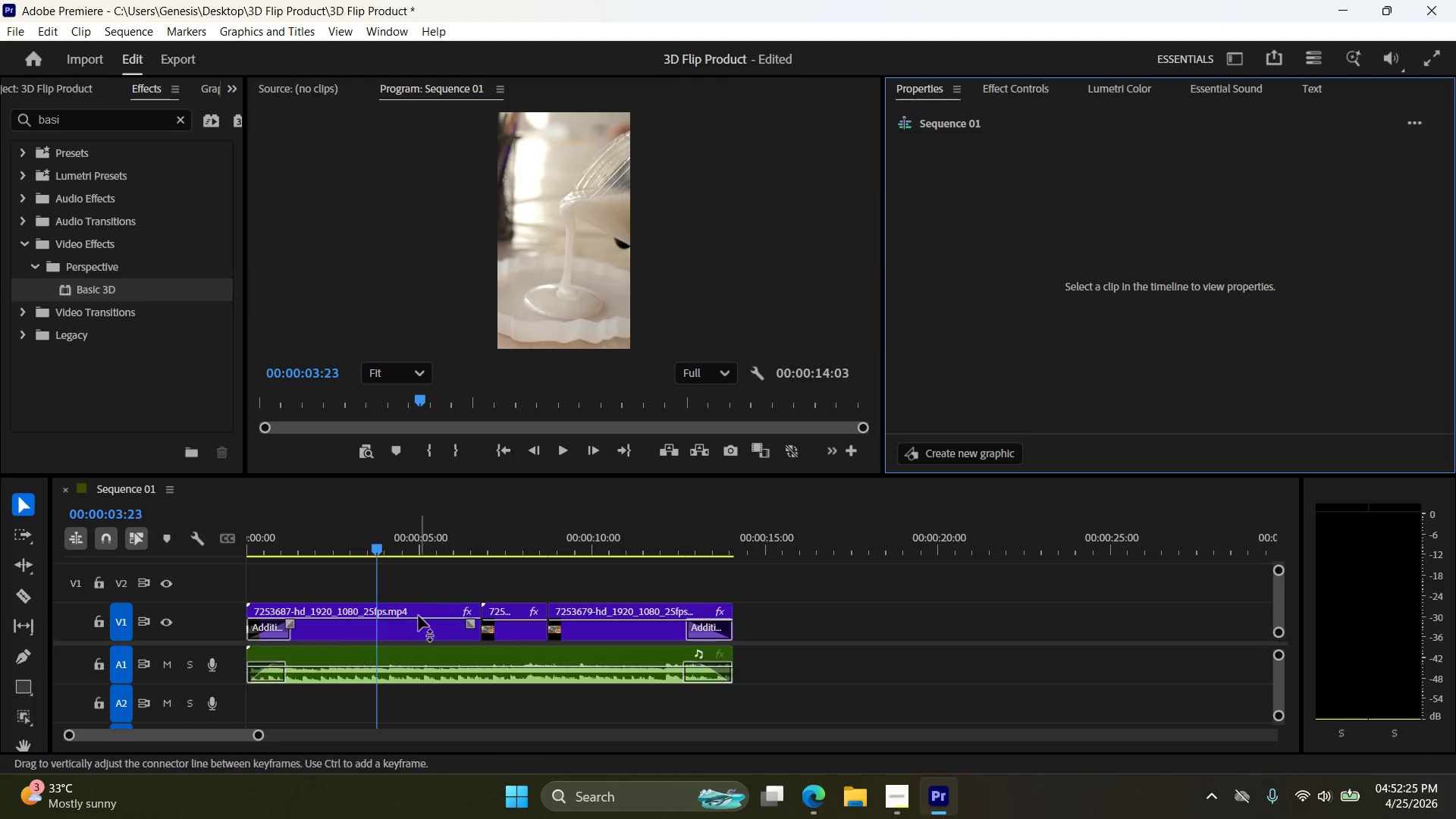 
left_click([414, 627])
 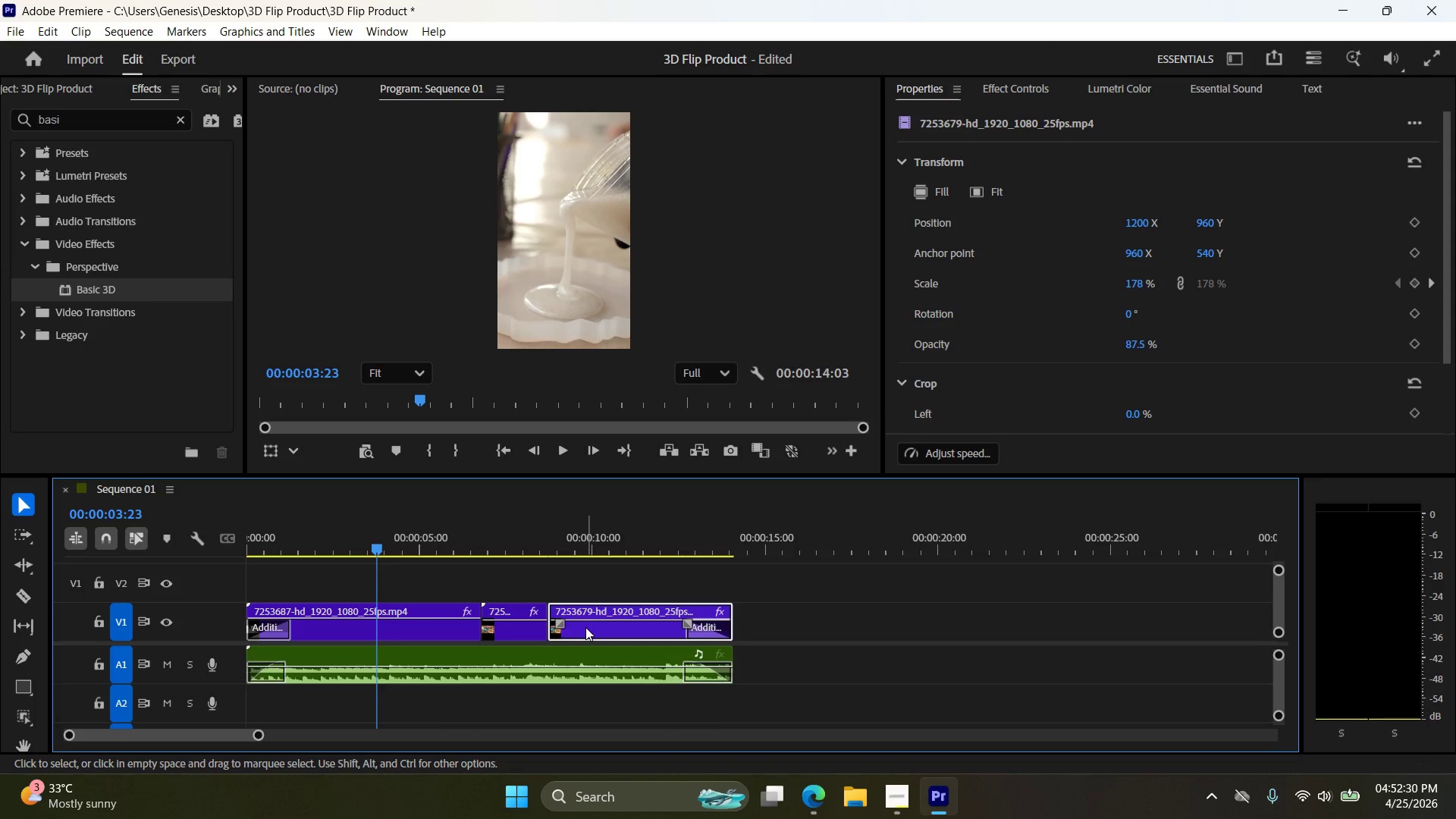 
wait(5.38)
 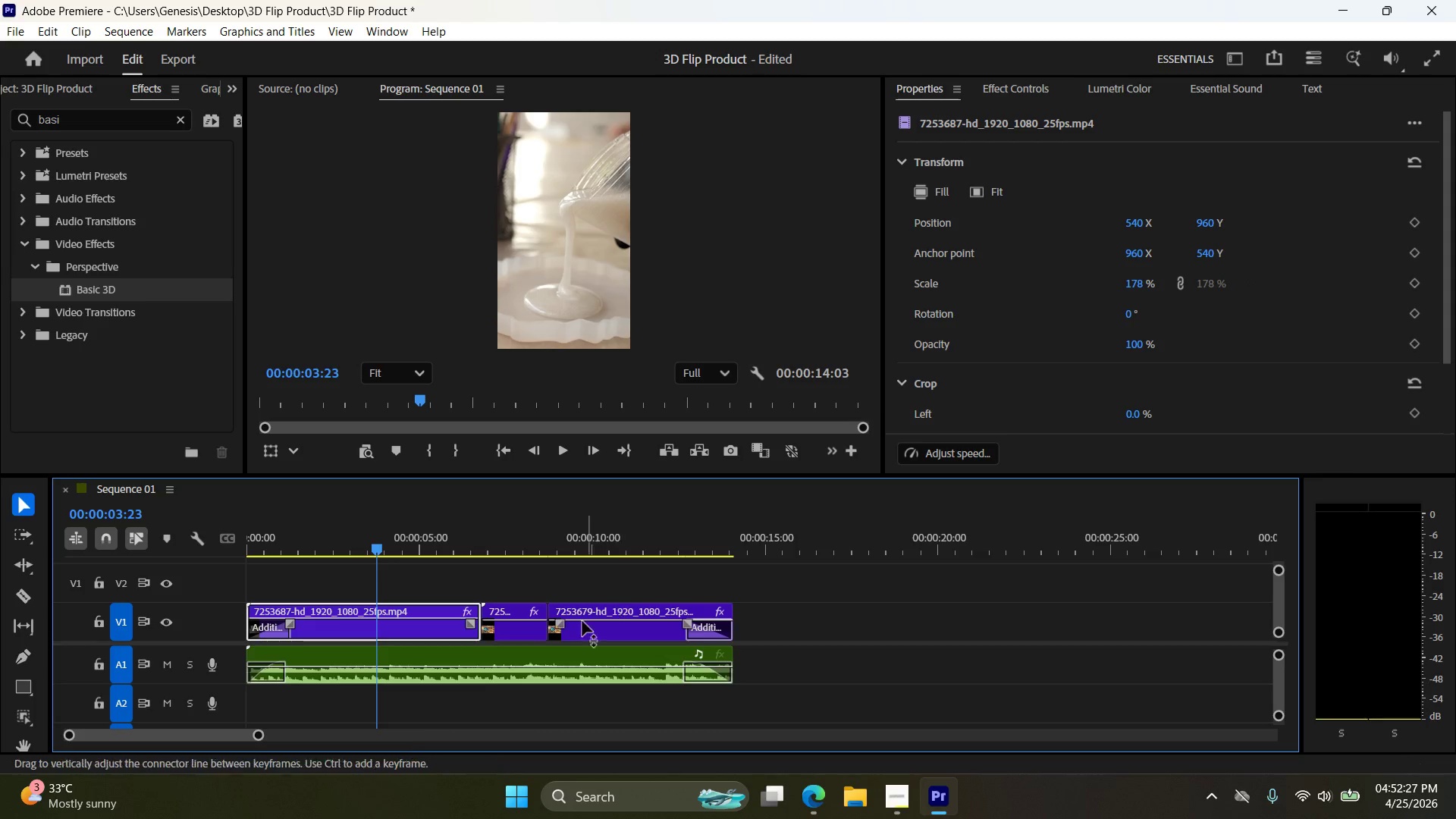 
left_click_drag(start_coordinate=[382, 549], to_coordinate=[497, 581])
 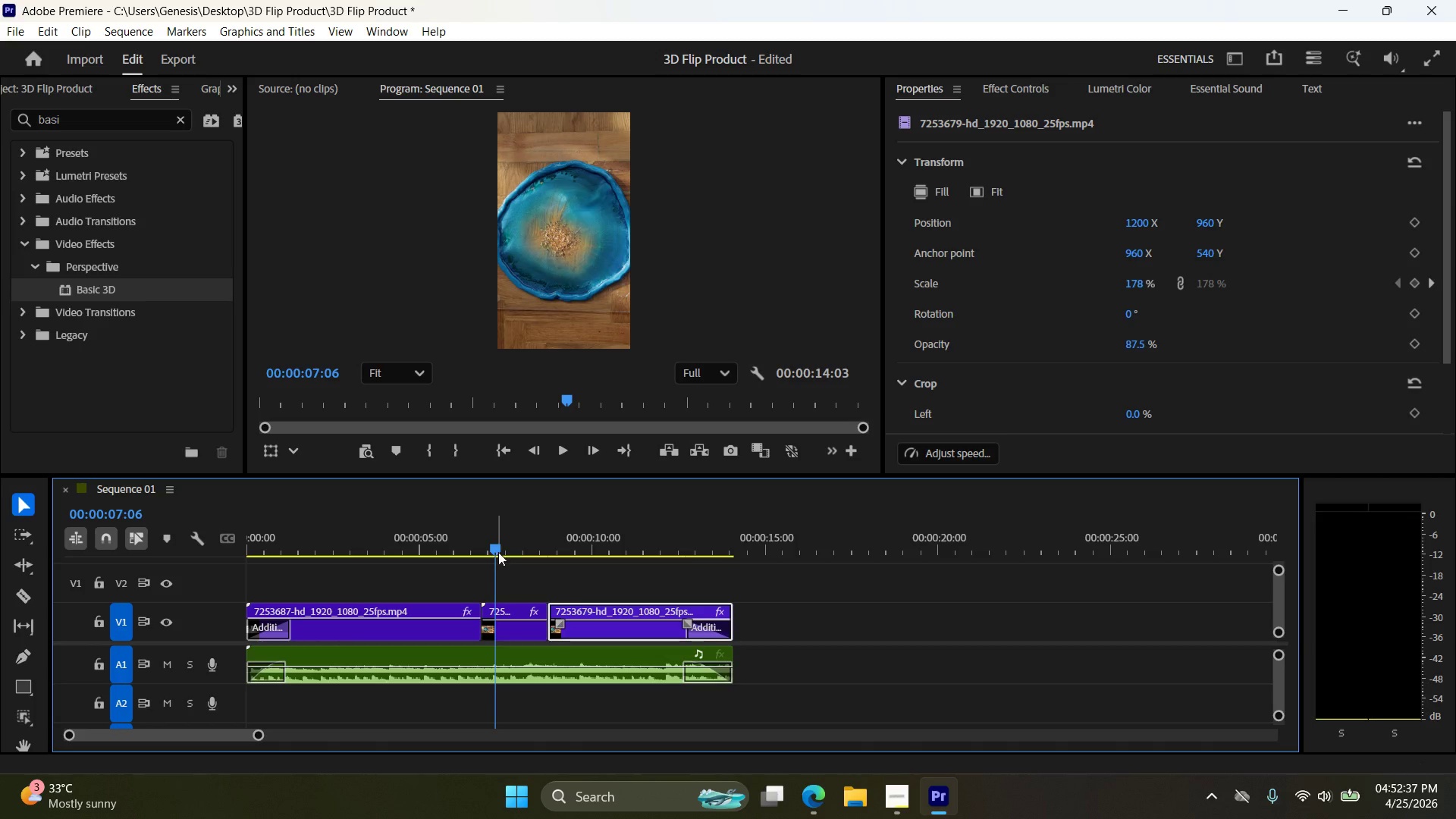 
left_click_drag(start_coordinate=[496, 547], to_coordinate=[540, 549])
 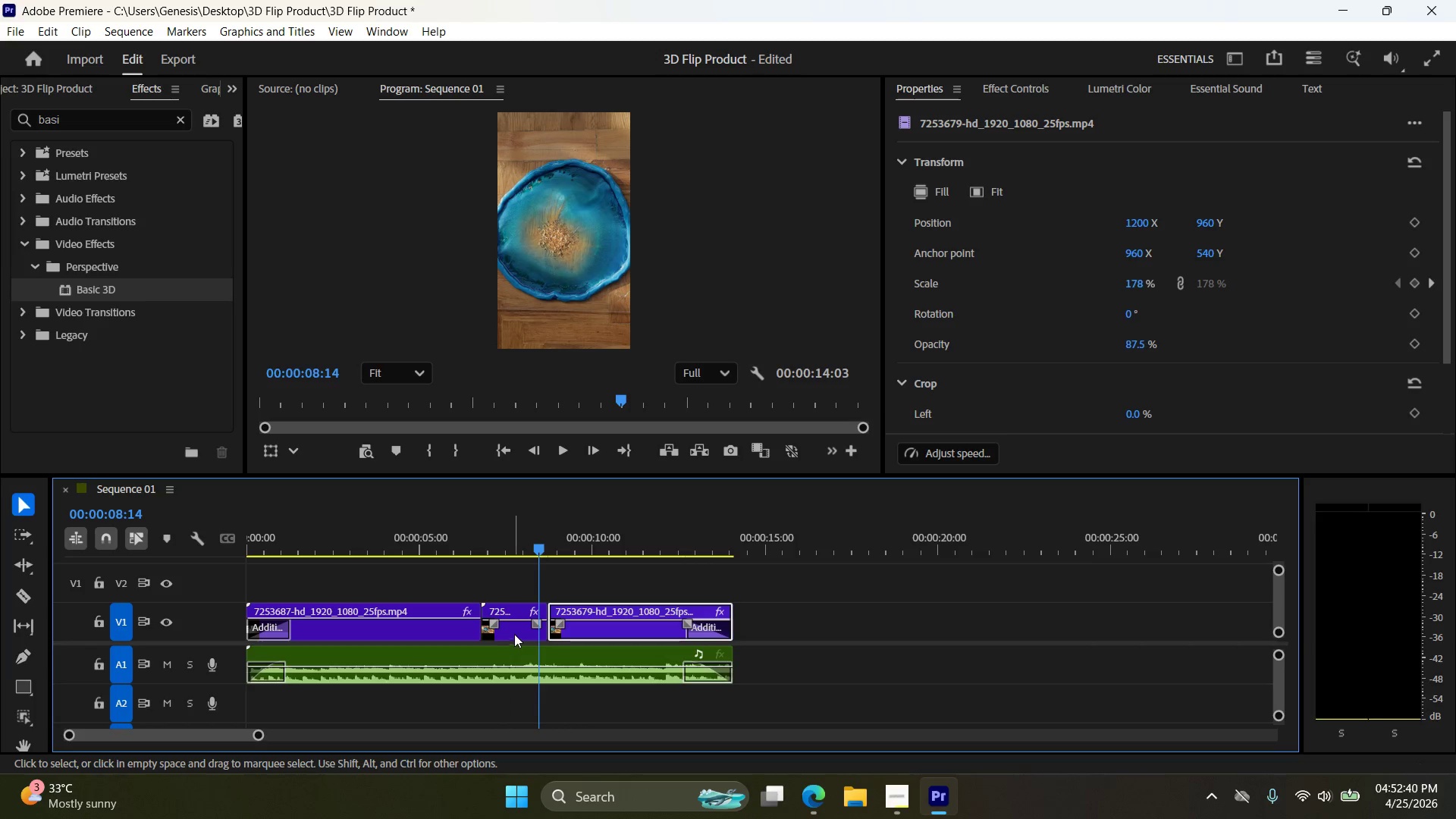 
left_click([516, 627])
 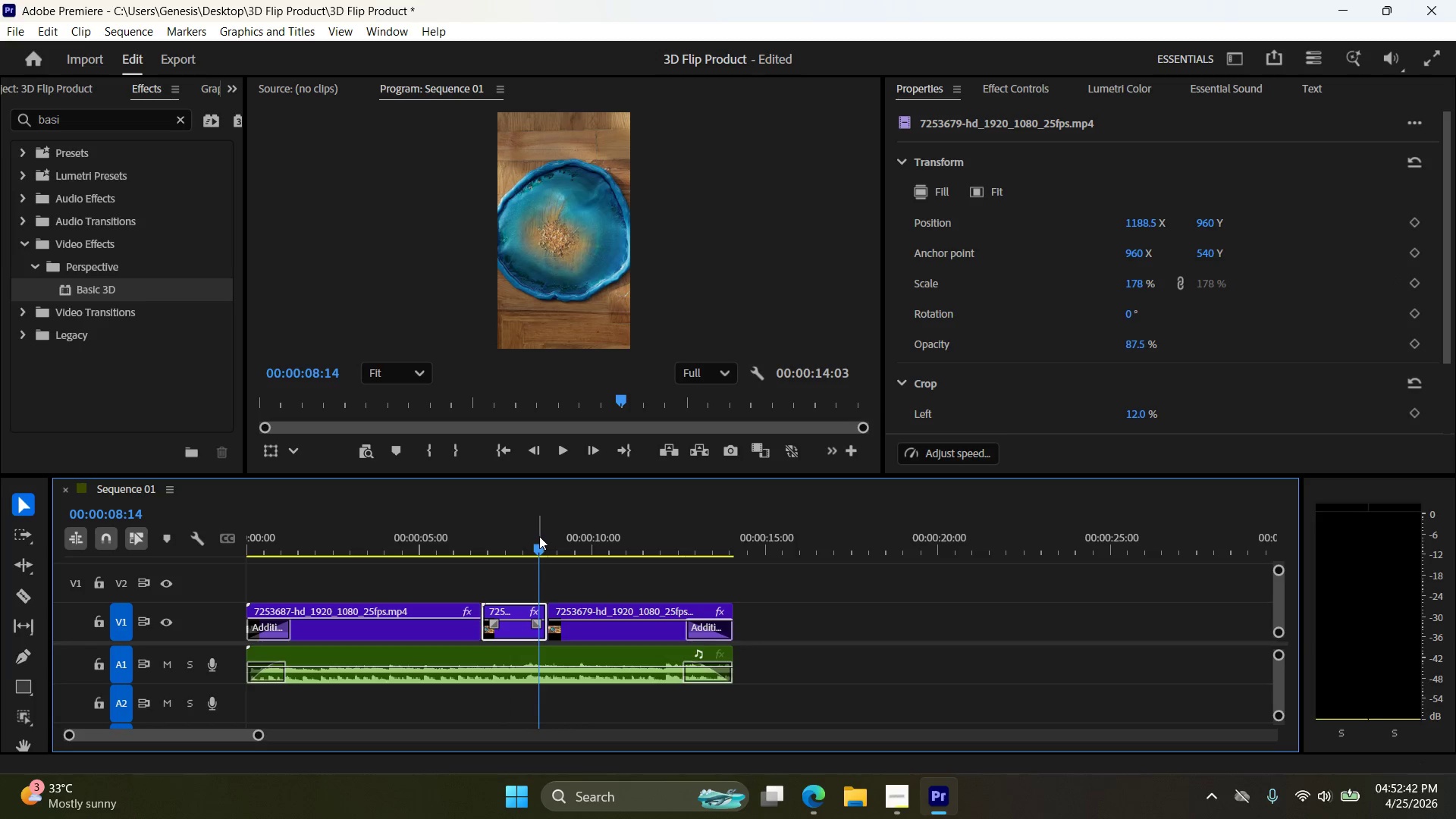 
left_click_drag(start_coordinate=[537, 537], to_coordinate=[497, 539])
 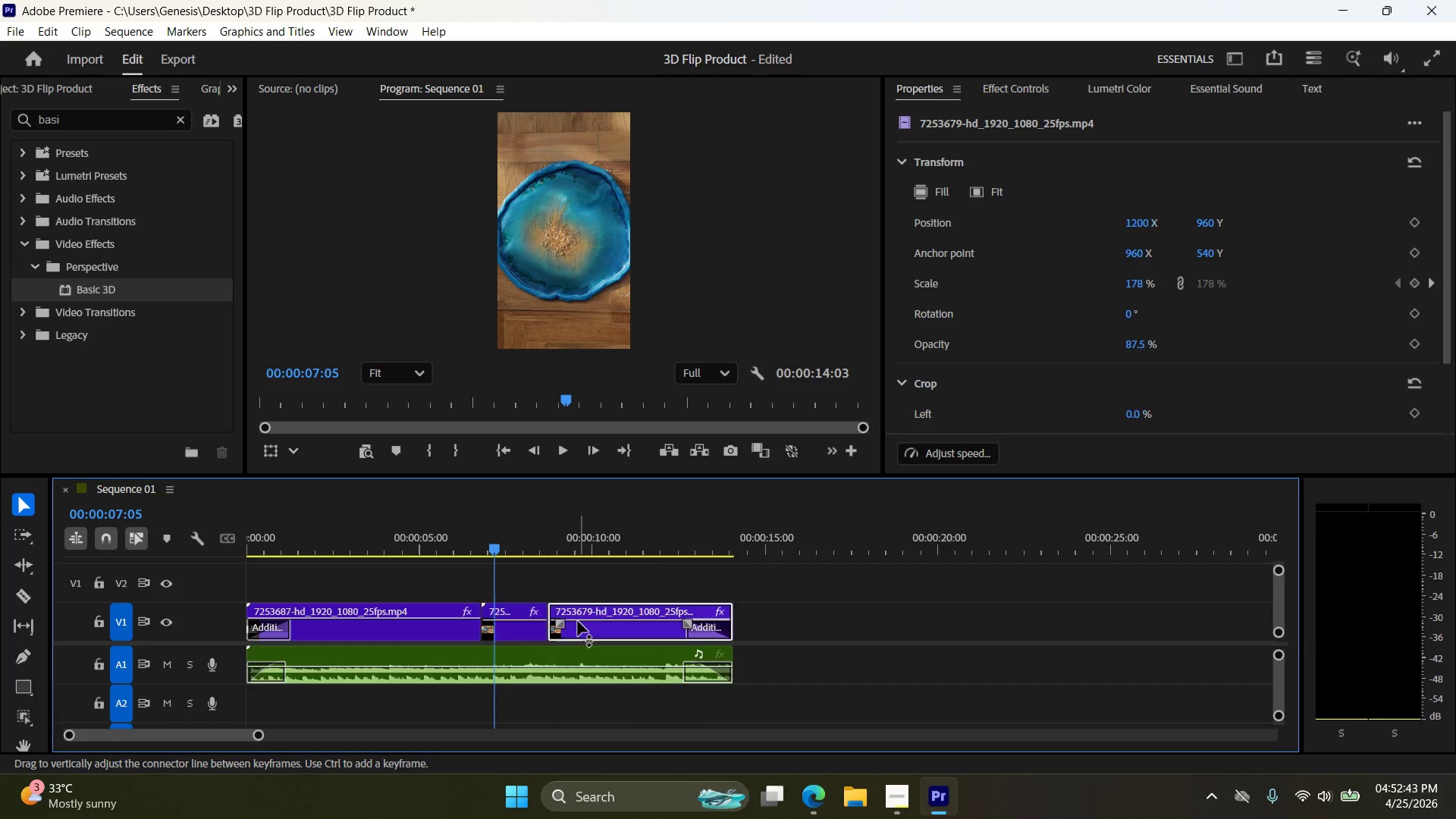 
left_click([578, 621])
 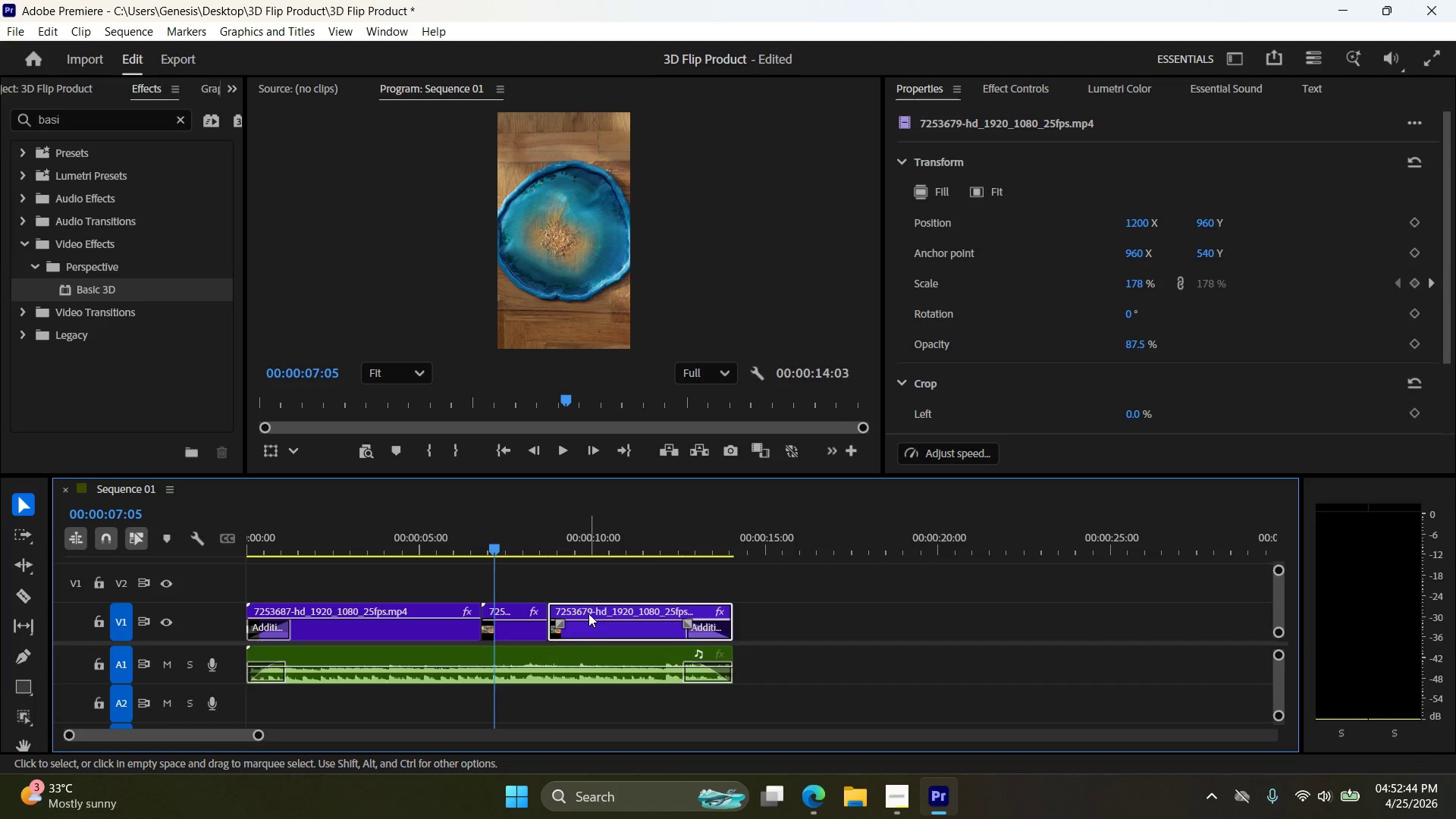 
key(Delete)
 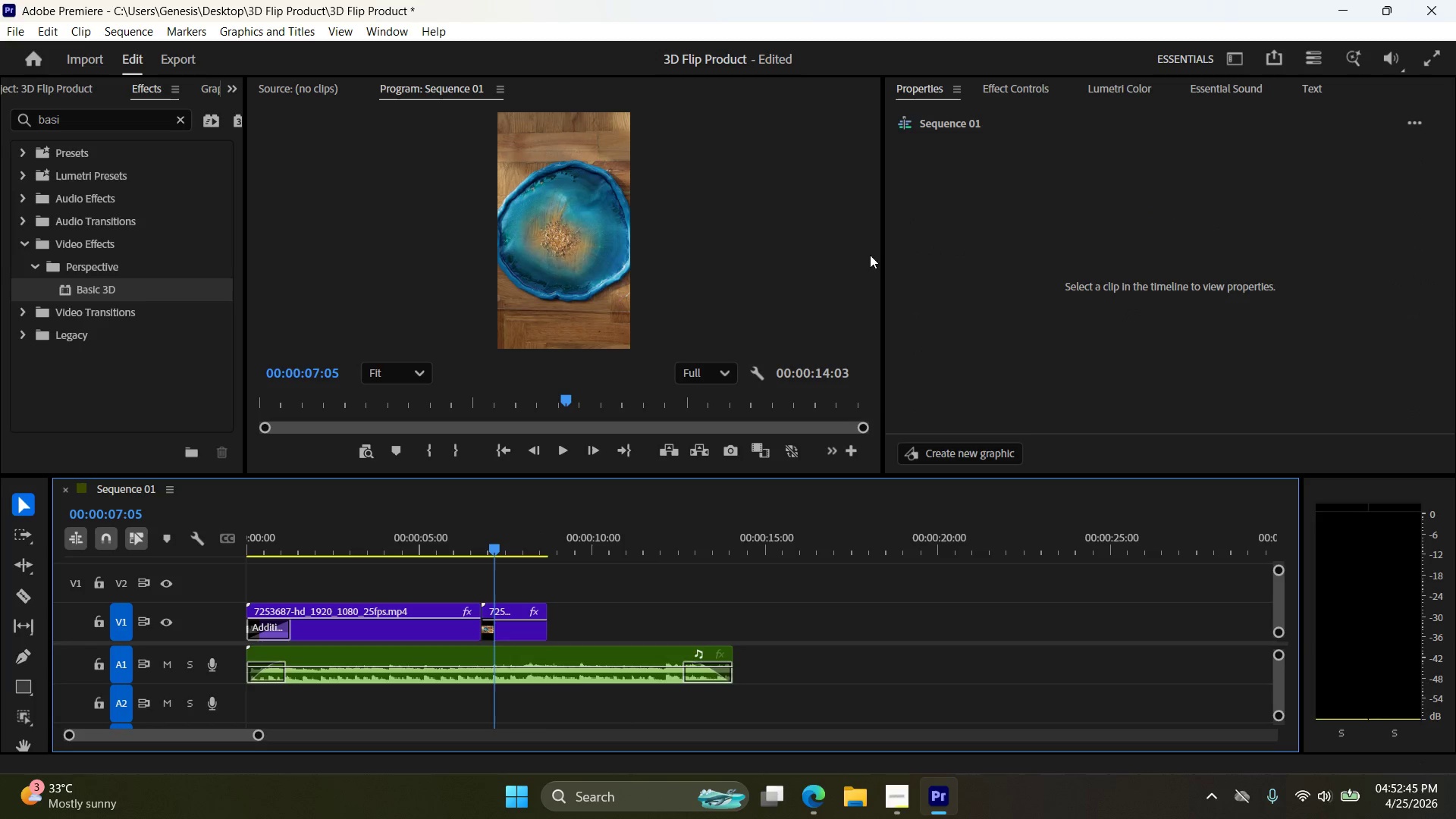 
left_click([516, 629])
 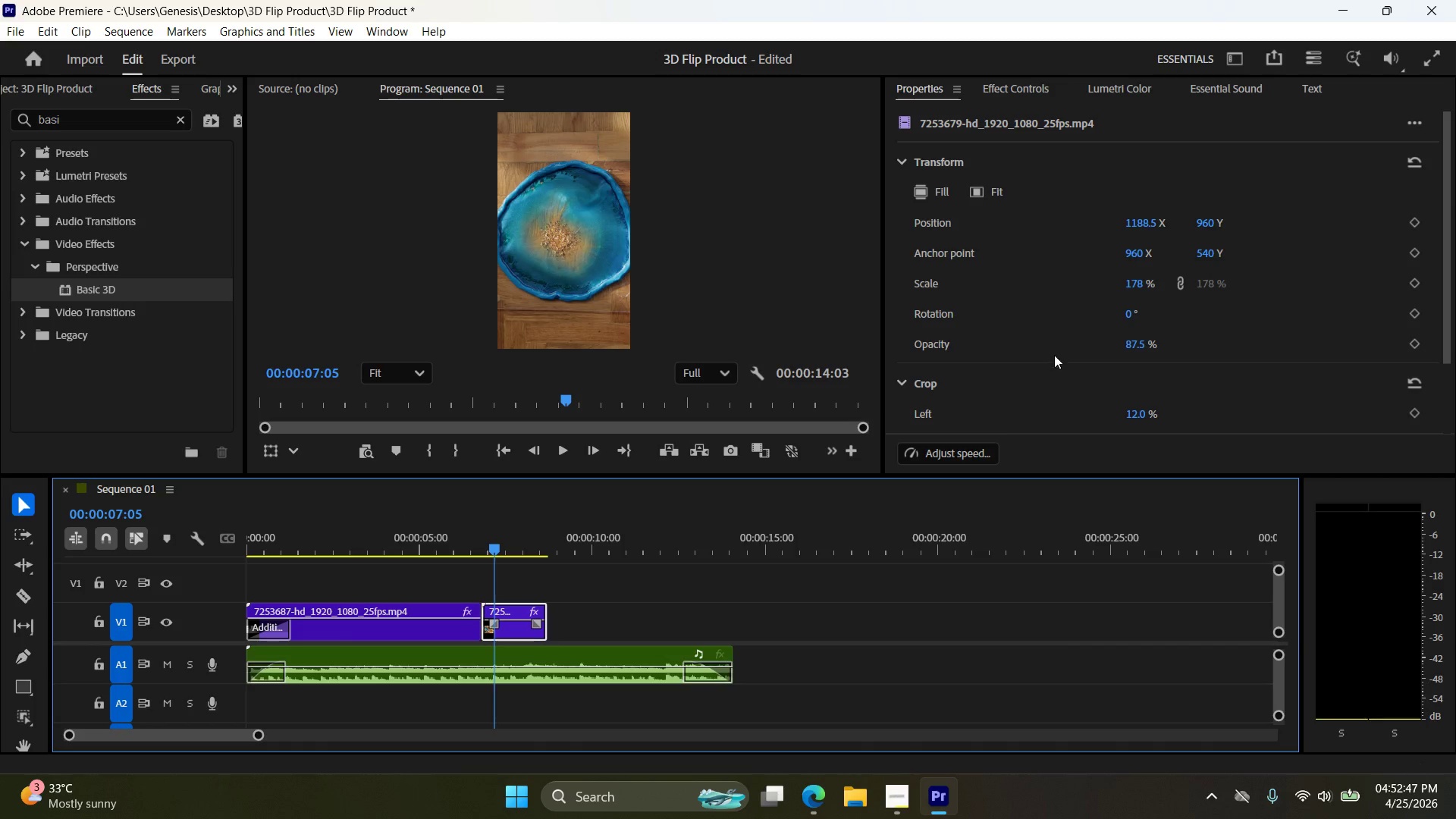 
scroll: coordinate [1054, 351], scroll_direction: down, amount: 6.0
 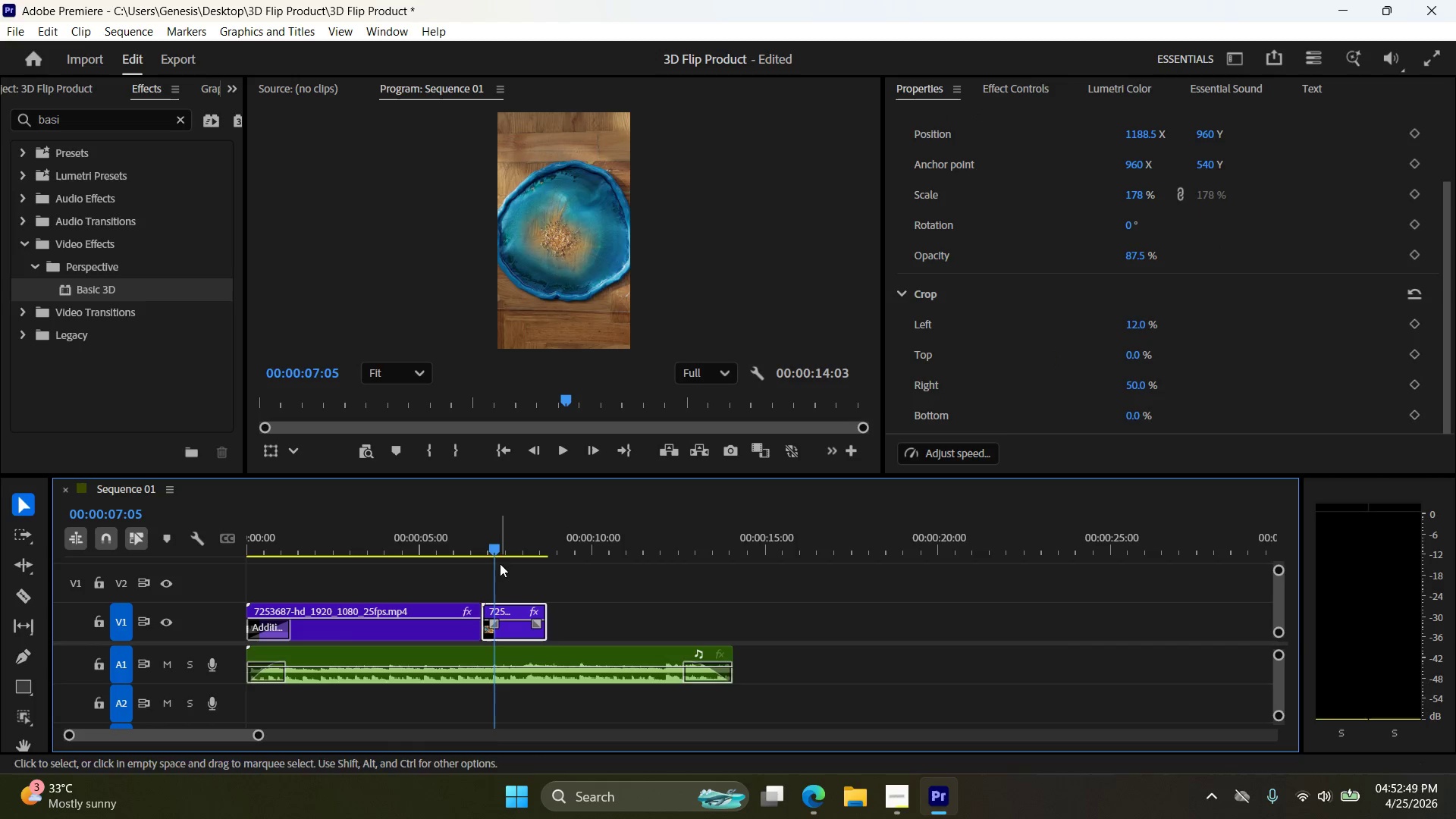 
left_click_drag(start_coordinate=[493, 547], to_coordinate=[438, 551])
 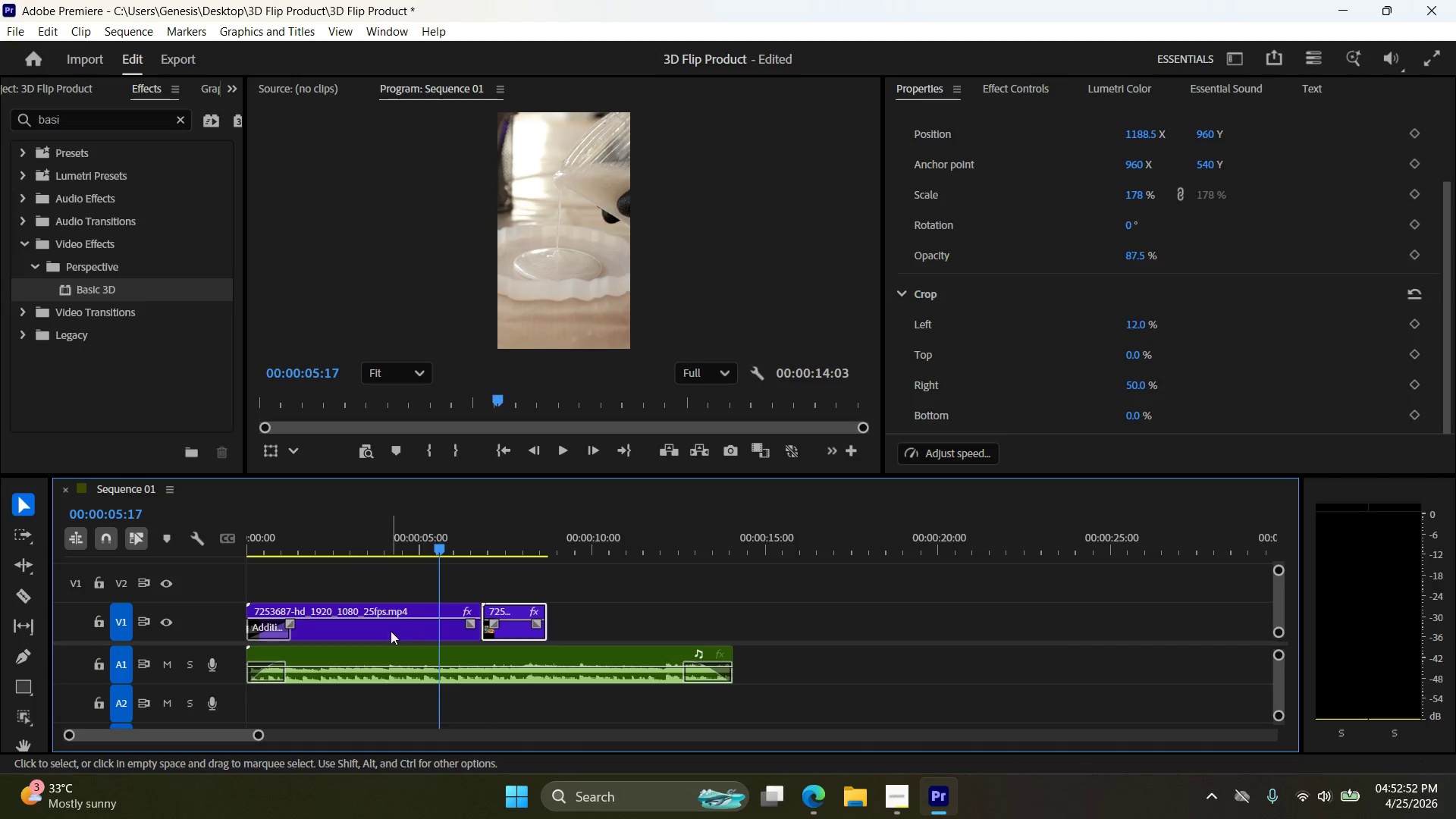 
left_click([389, 632])
 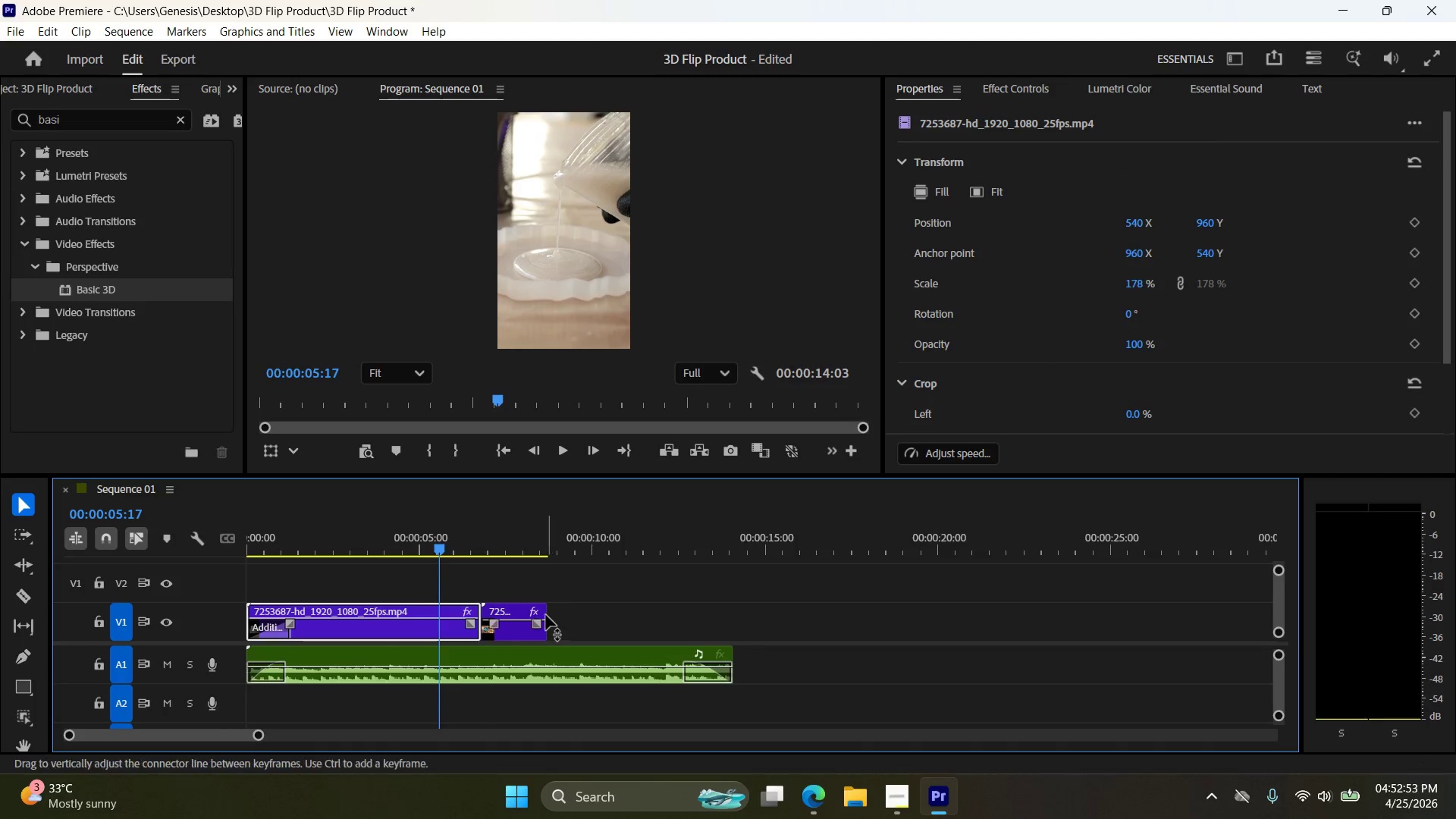 
left_click_drag(start_coordinate=[544, 613], to_coordinate=[693, 613])
 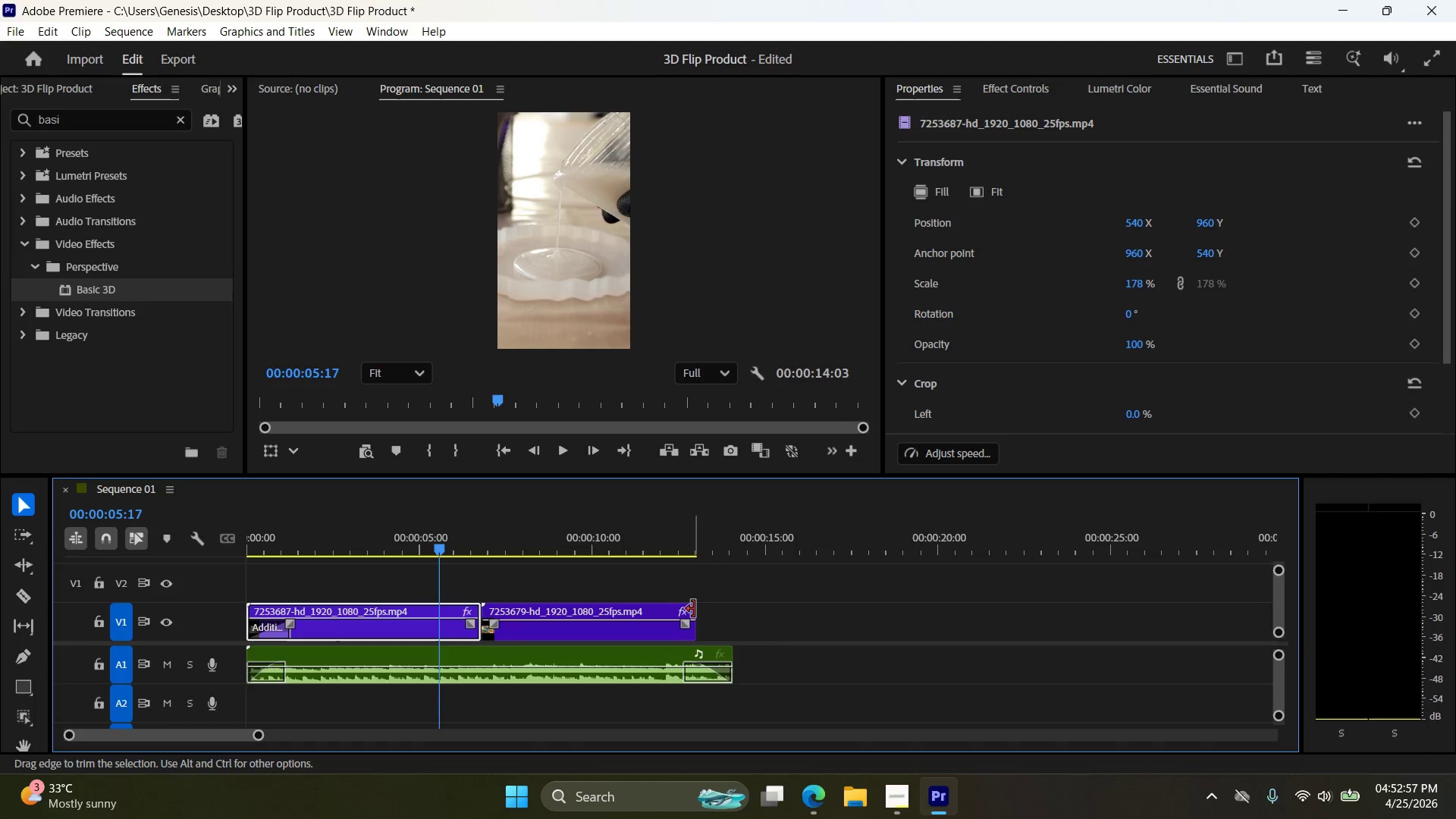 
left_click_drag(start_coordinate=[696, 608], to_coordinate=[708, 610])
 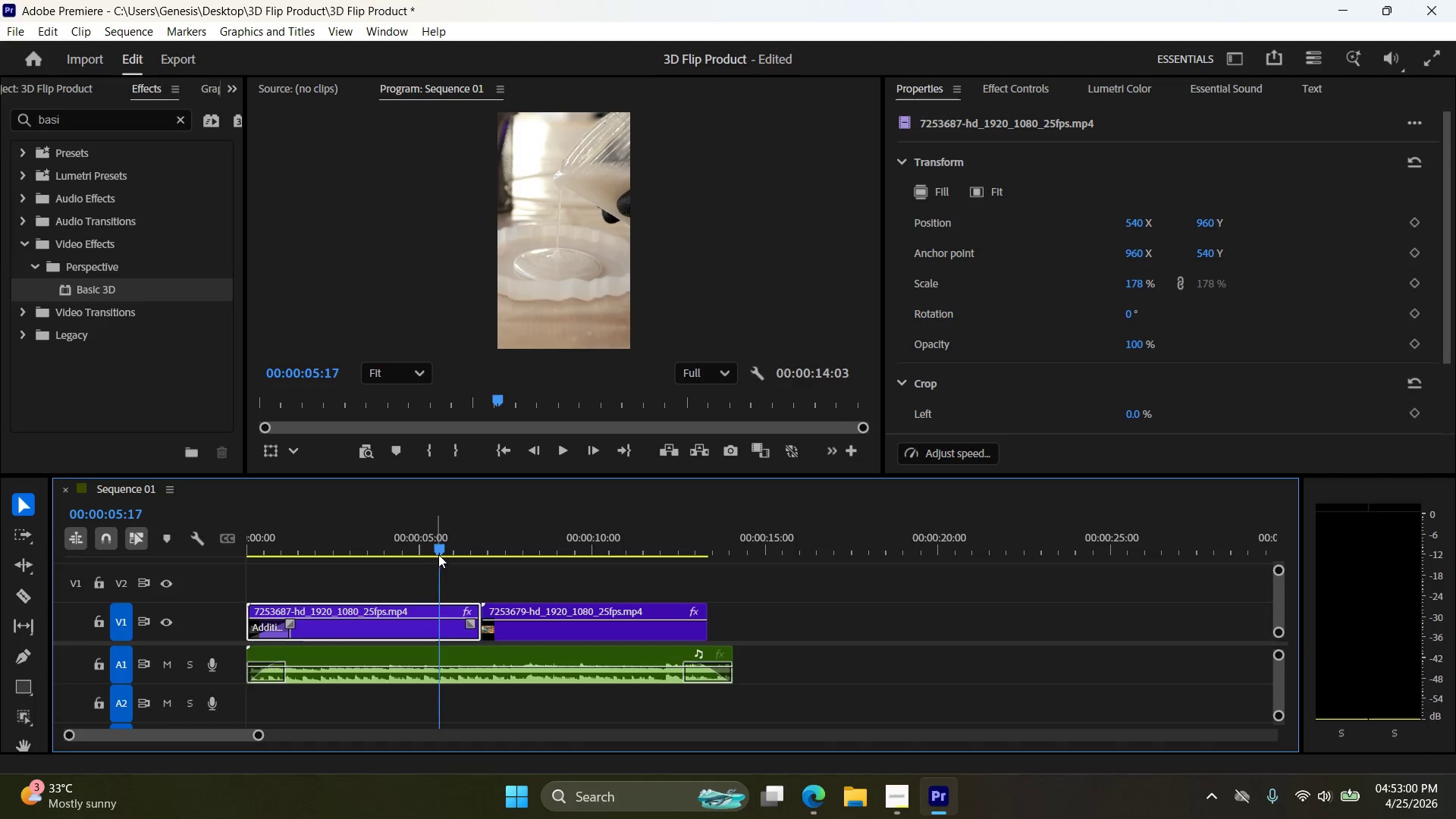 
left_click_drag(start_coordinate=[439, 549], to_coordinate=[356, 553])
 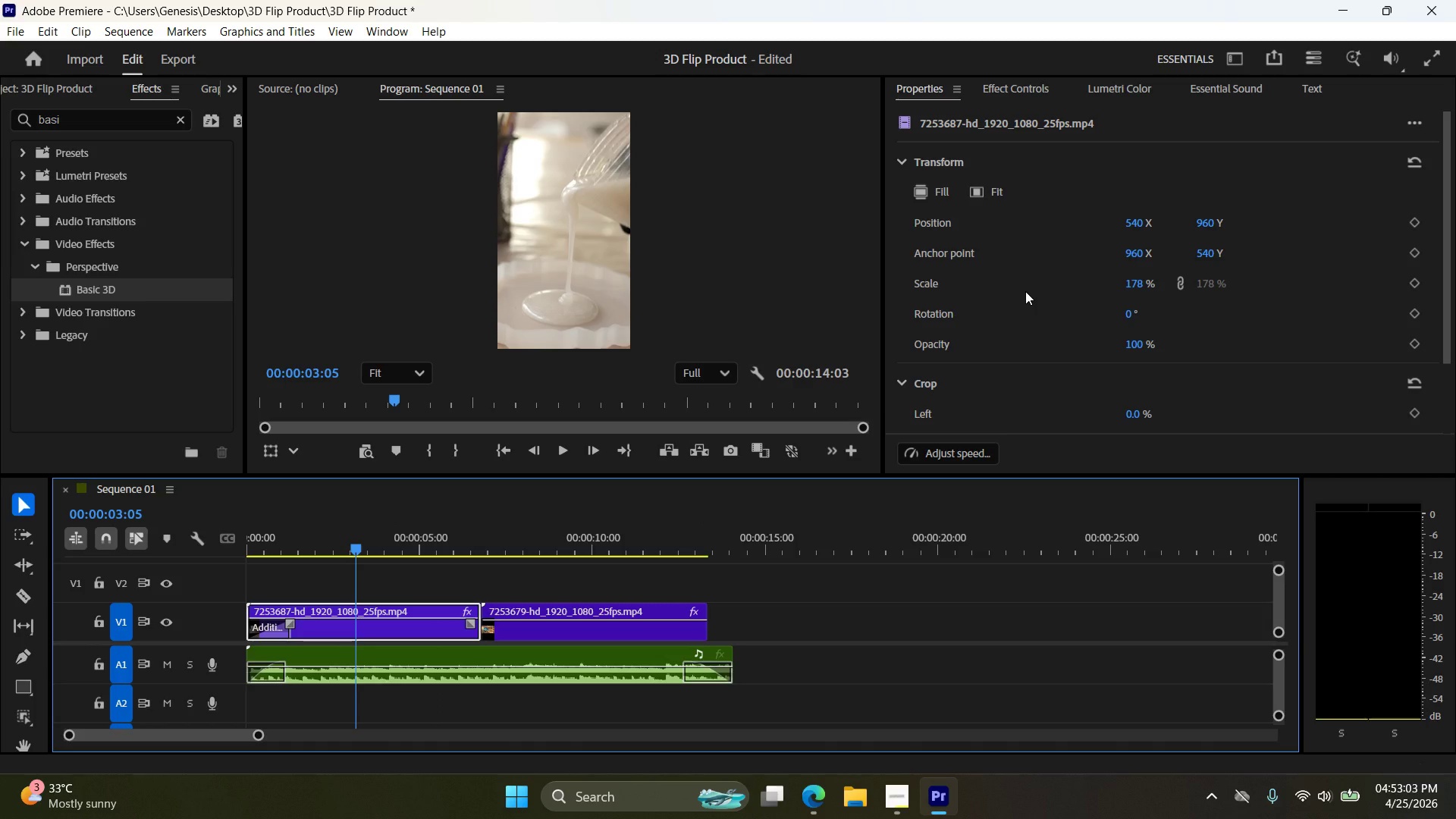 
scroll: coordinate [1026, 294], scroll_direction: down, amount: 5.0
 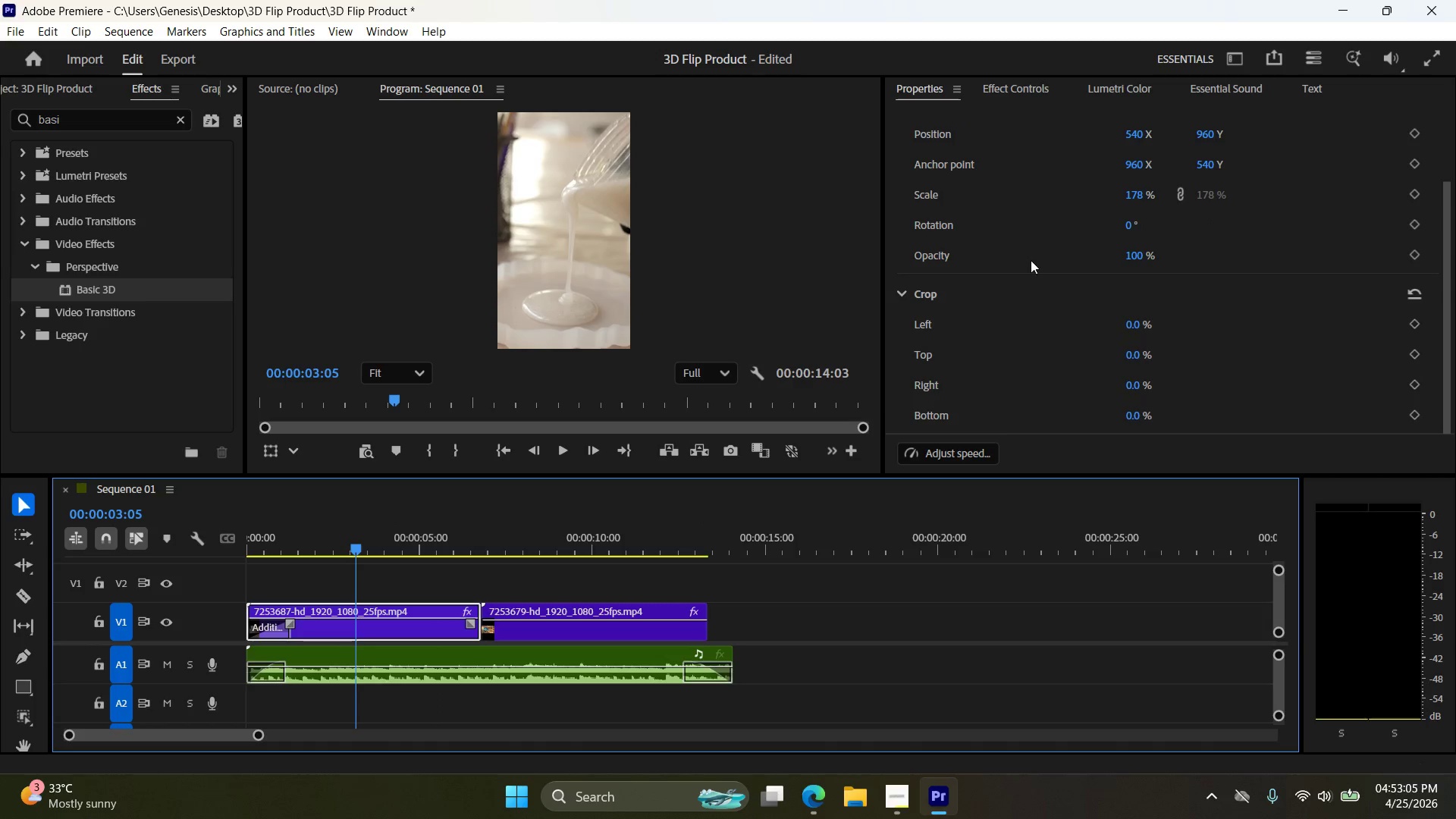 
scroll: coordinate [1025, 265], scroll_direction: up, amount: 5.0
 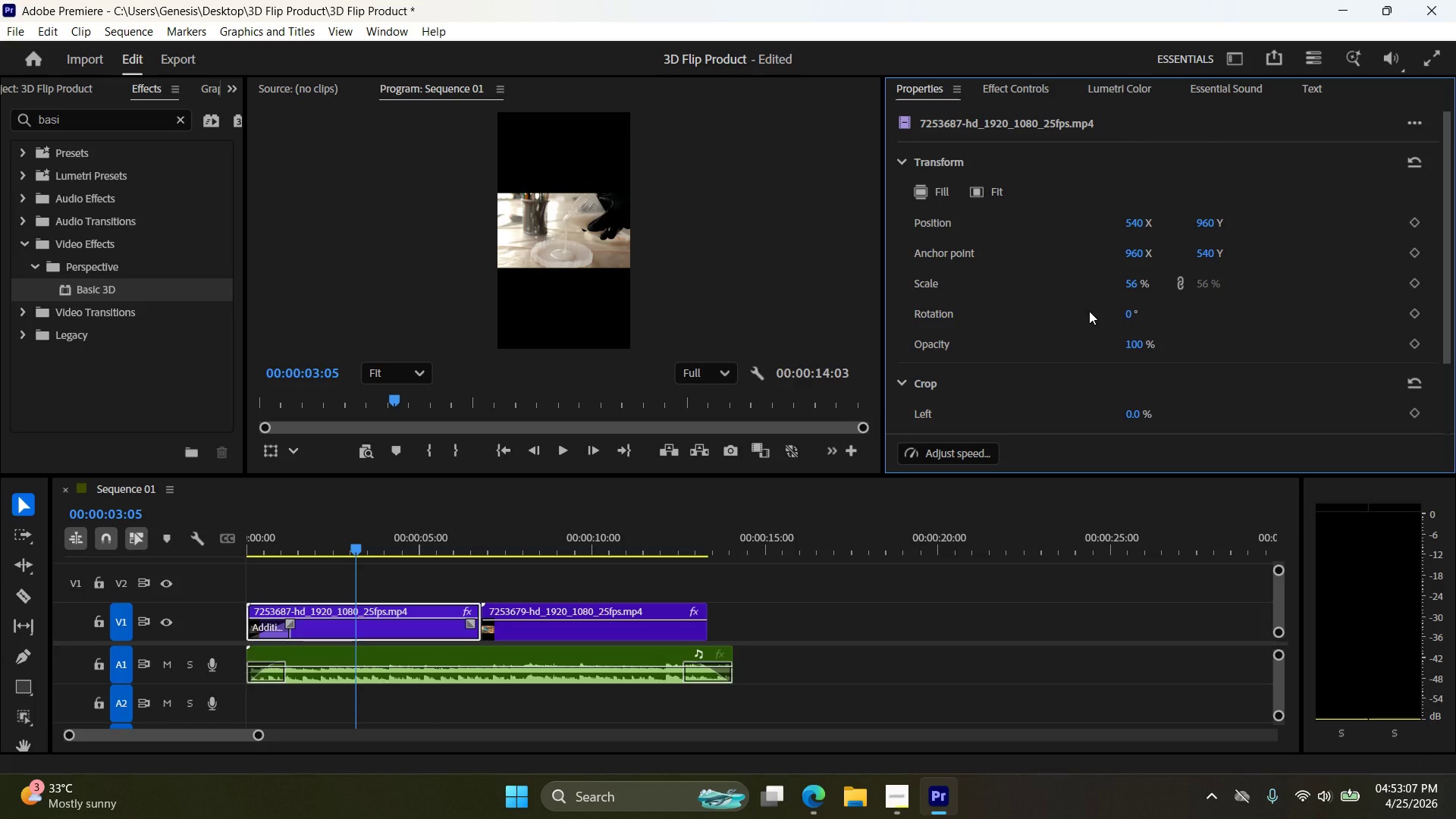 
scroll: coordinate [1091, 313], scroll_direction: down, amount: 2.0
 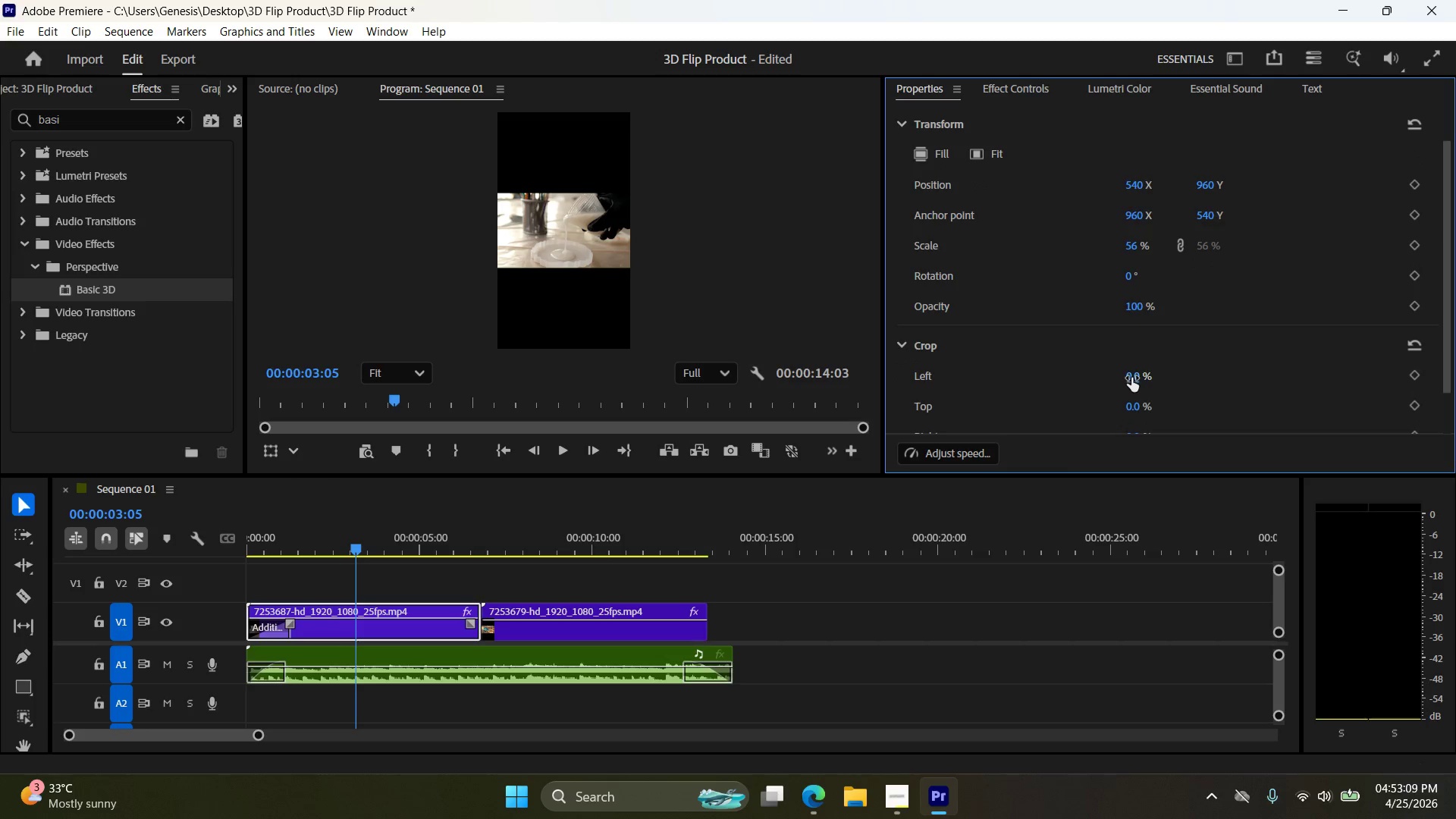 
double_click([1131, 378])
 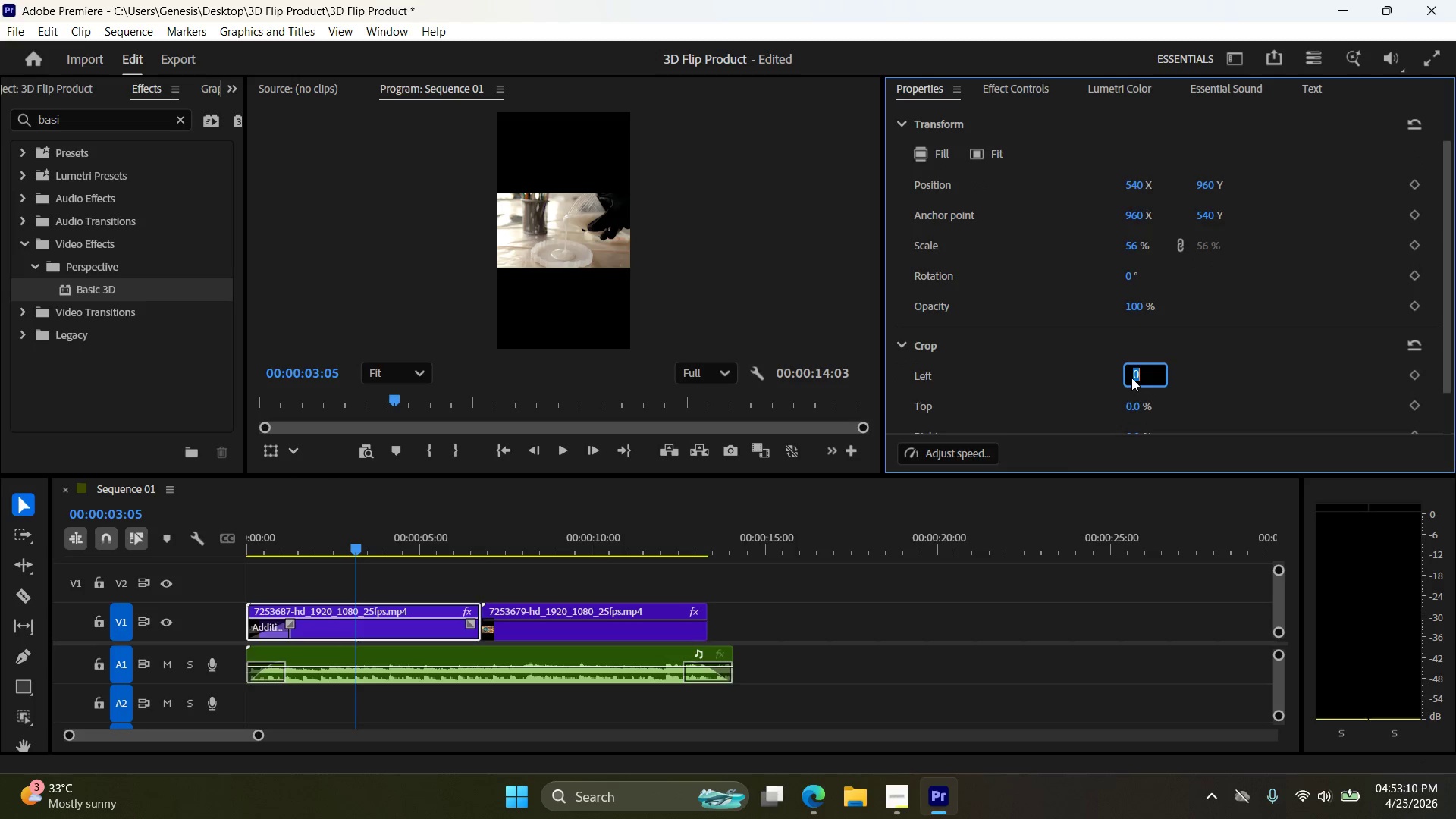 
triple_click([1131, 378])
 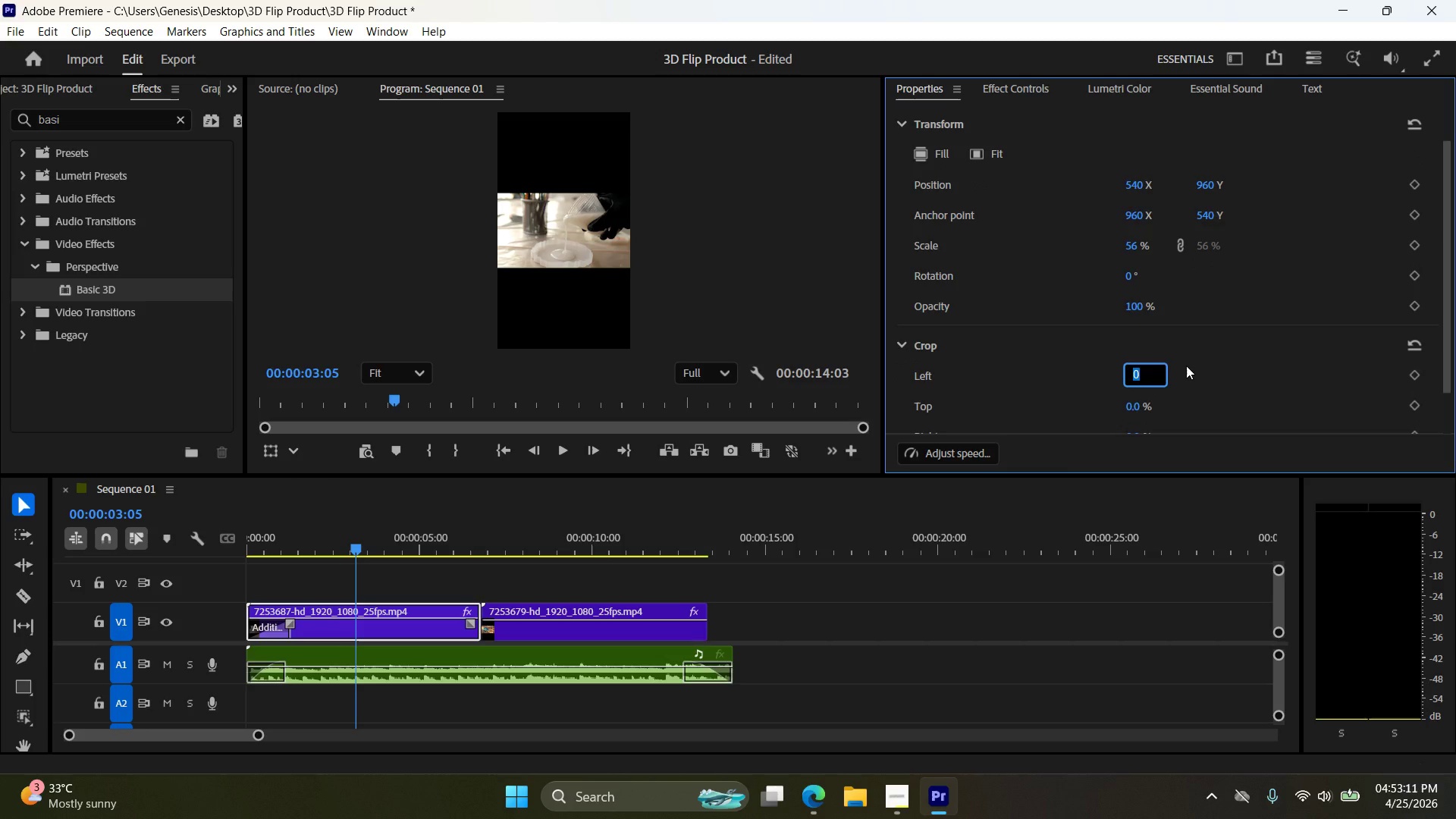 
key(Numpad3)
 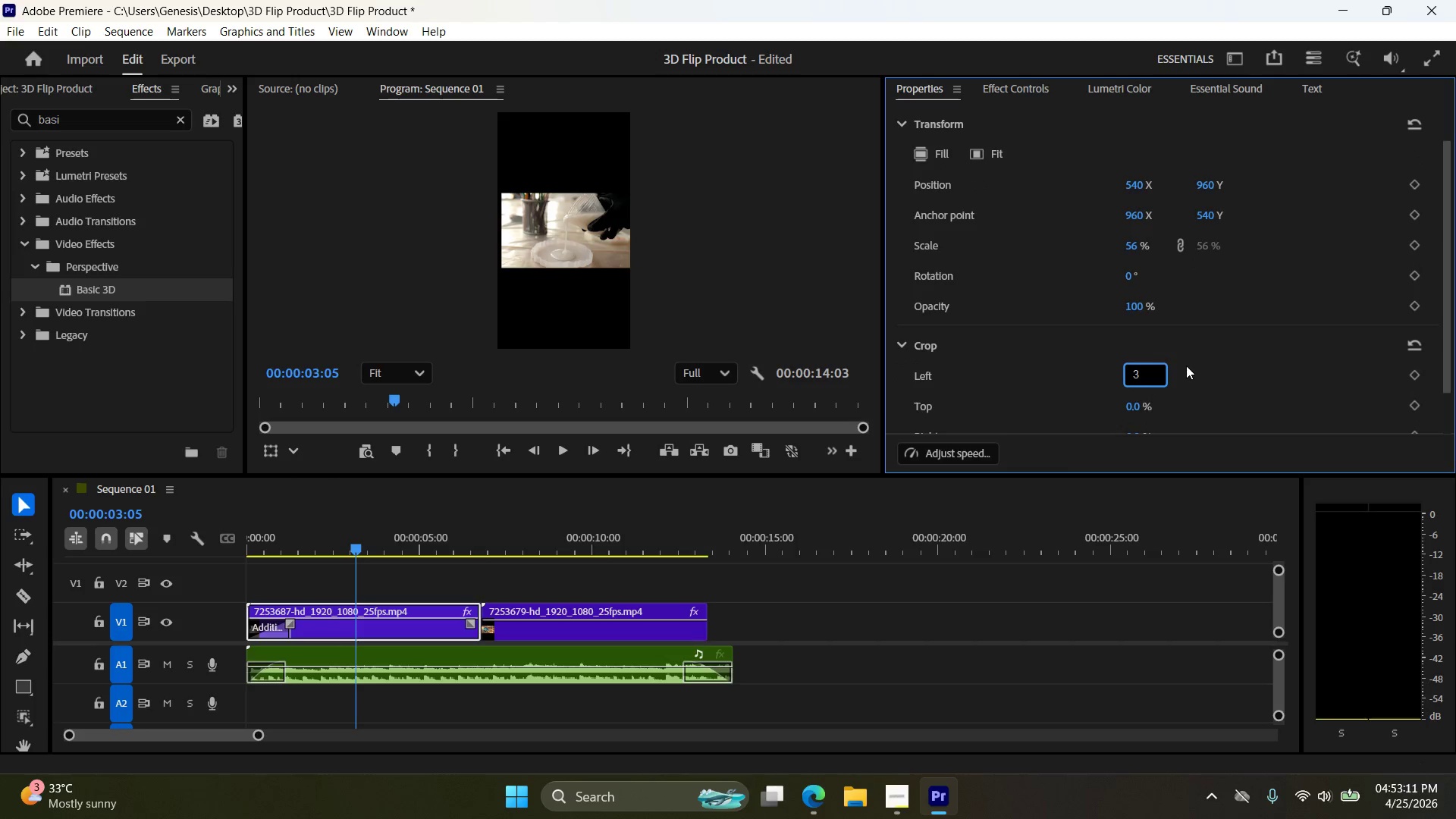 
key(Numpad0)
 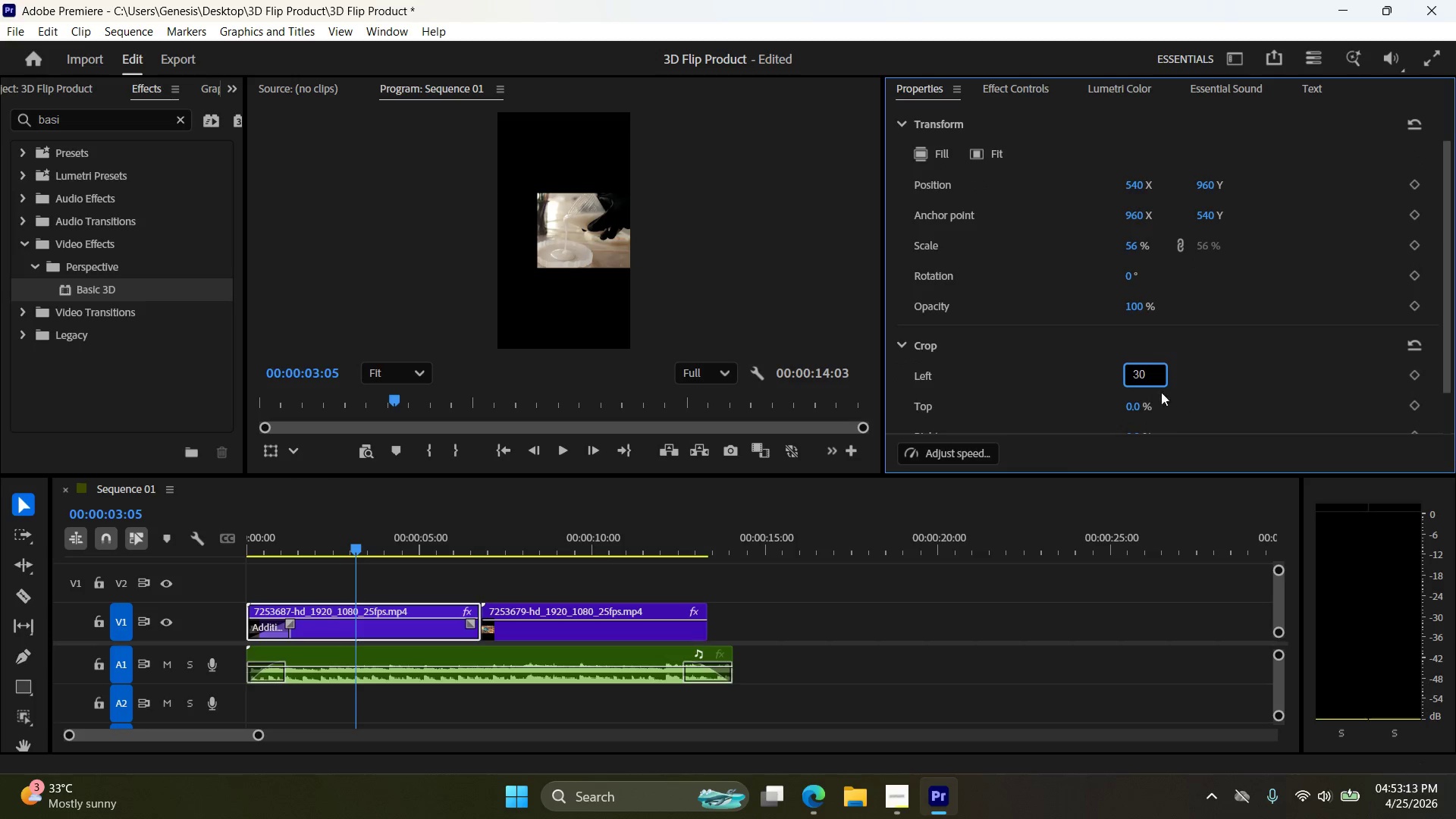 
double_click([1137, 403])
 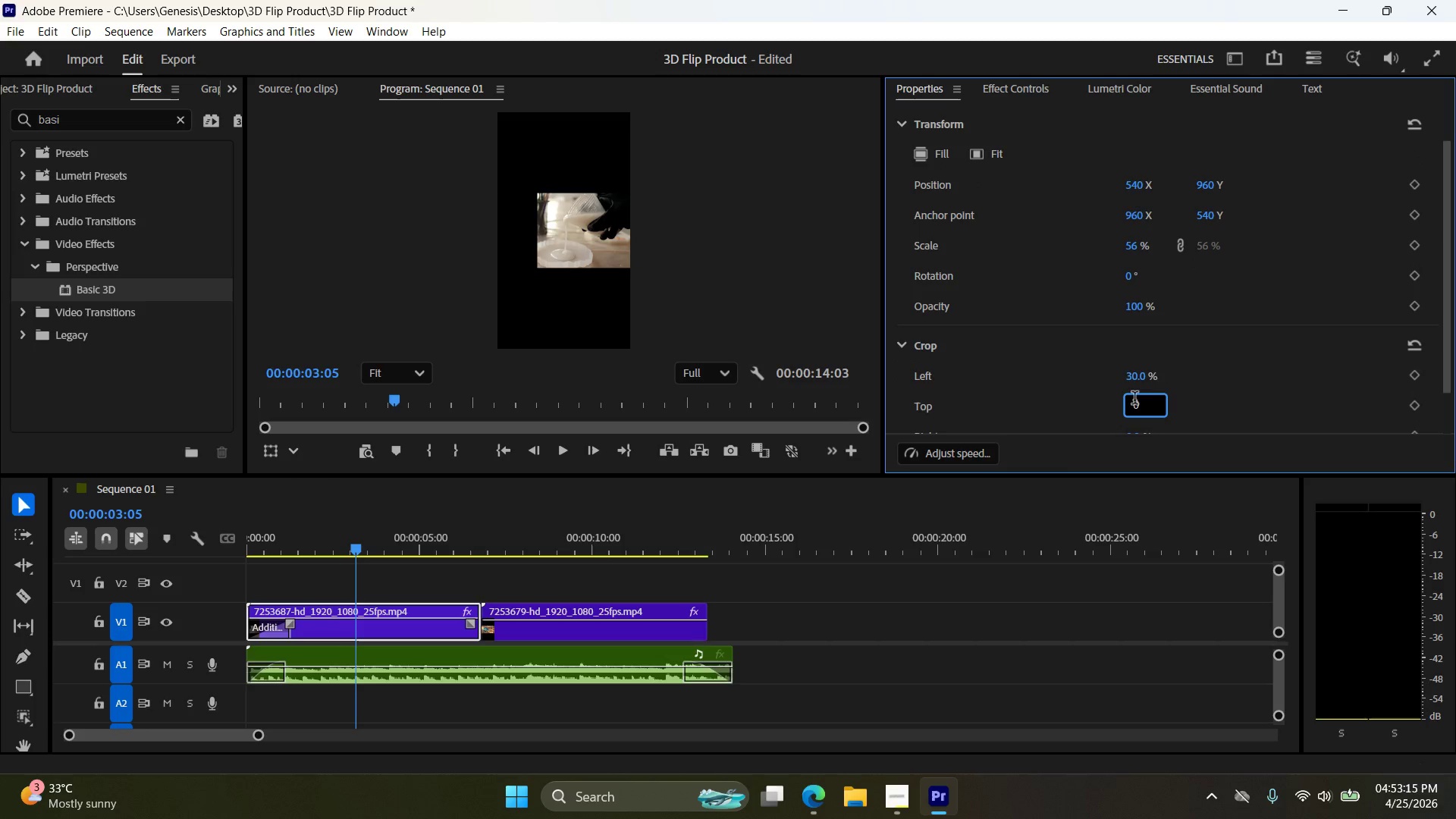 
key(Numpad3)
 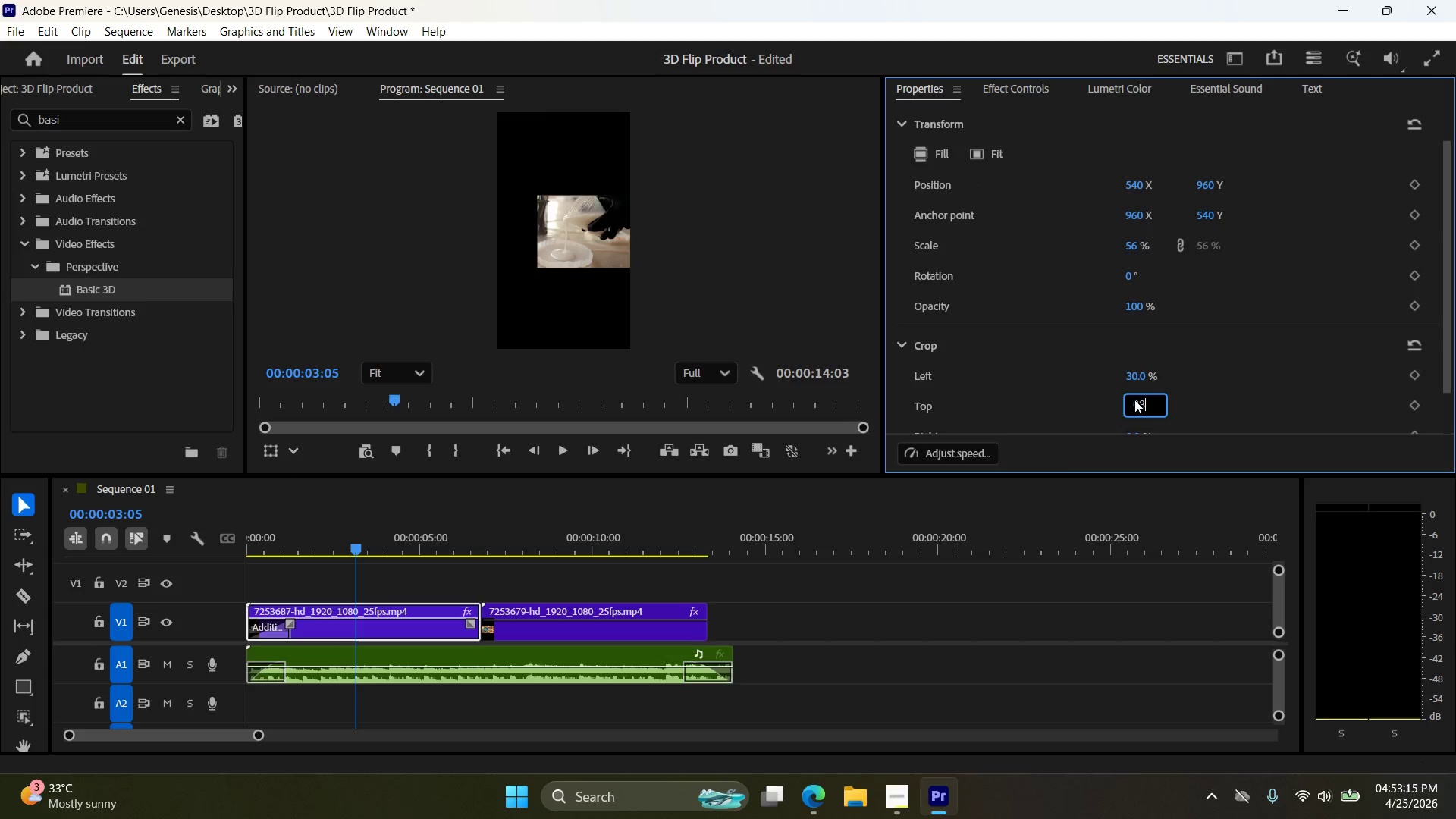 
key(Numpad0)
 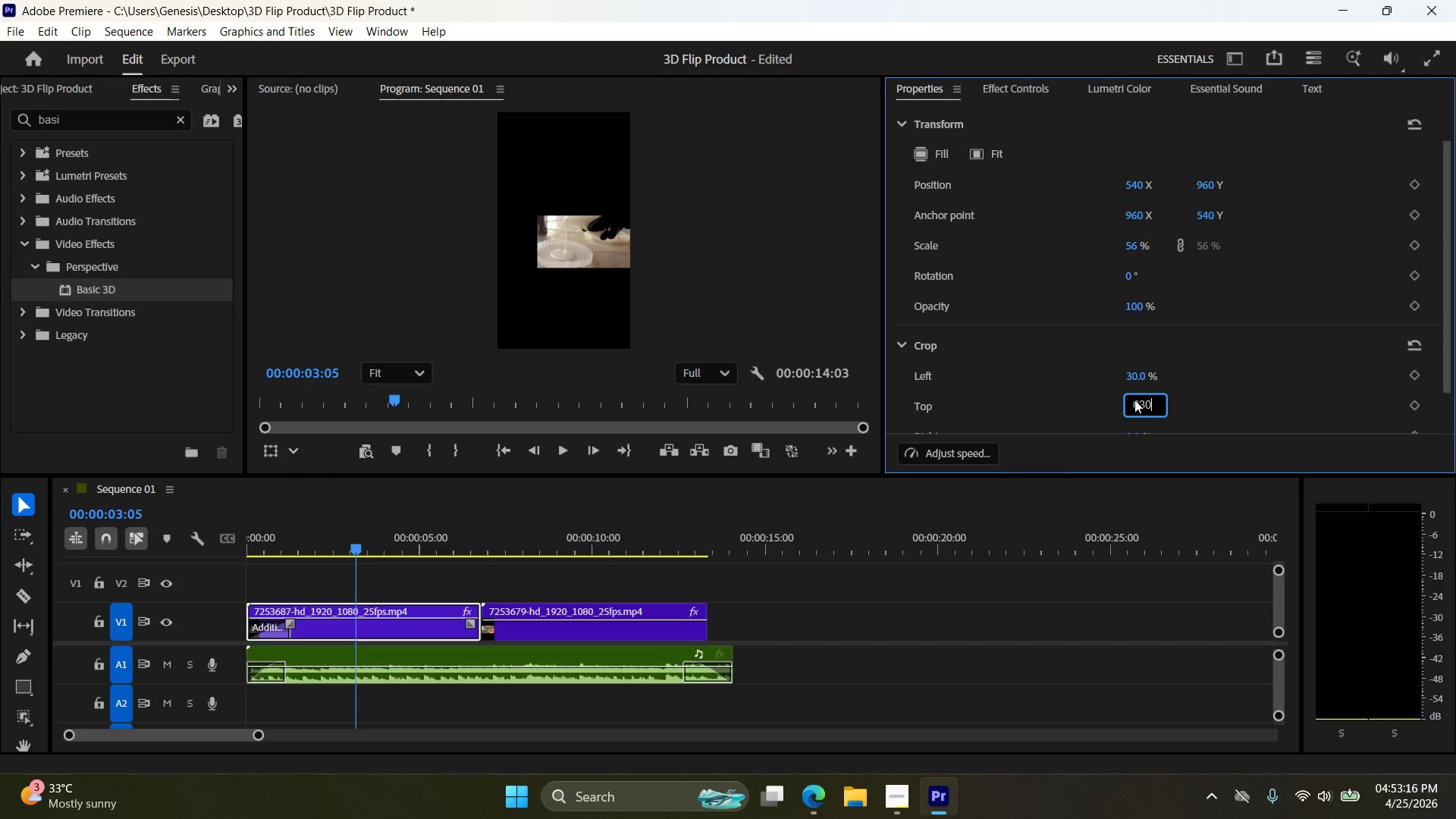 
key(Backspace)
 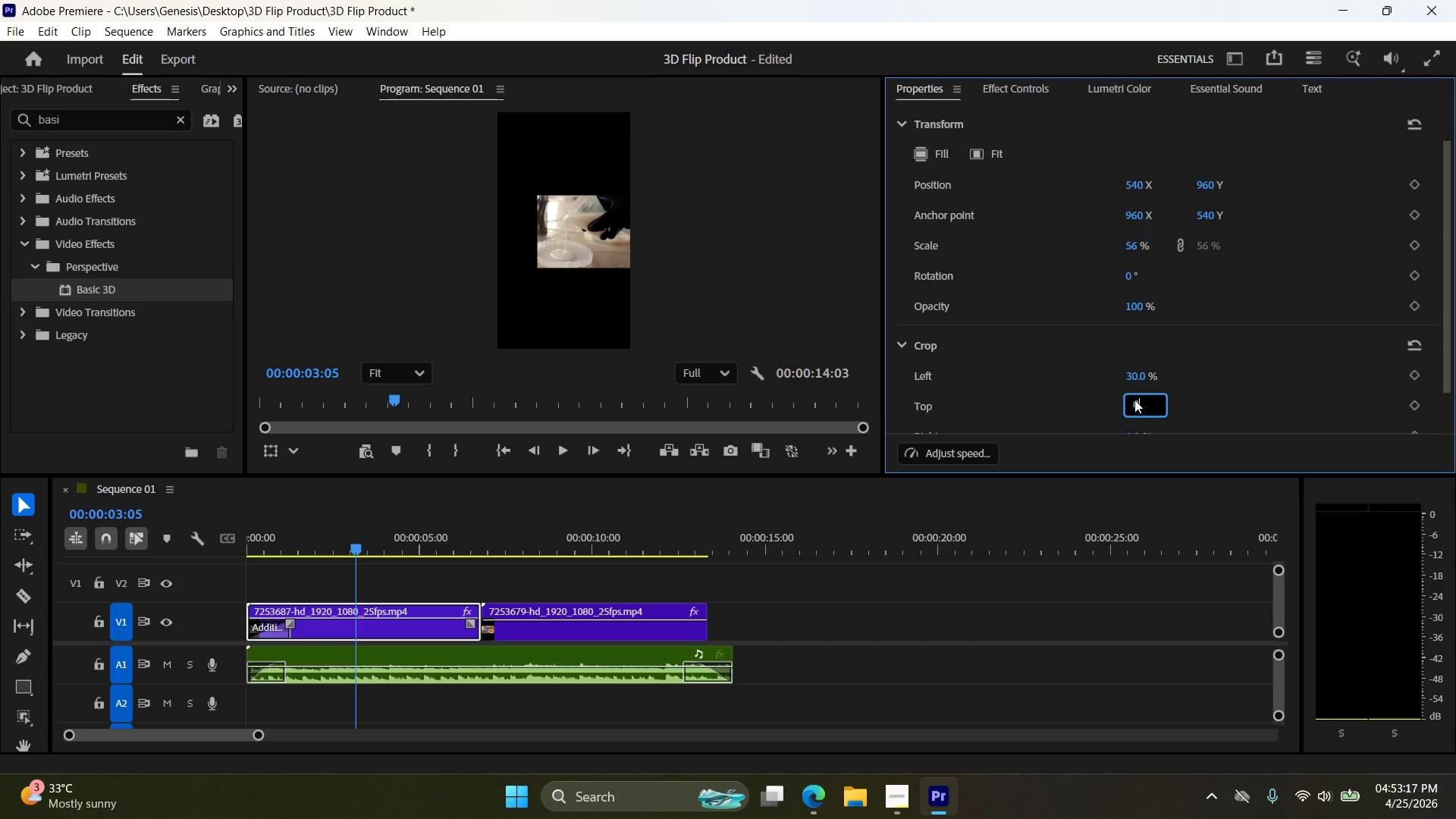 
key(Backspace)
 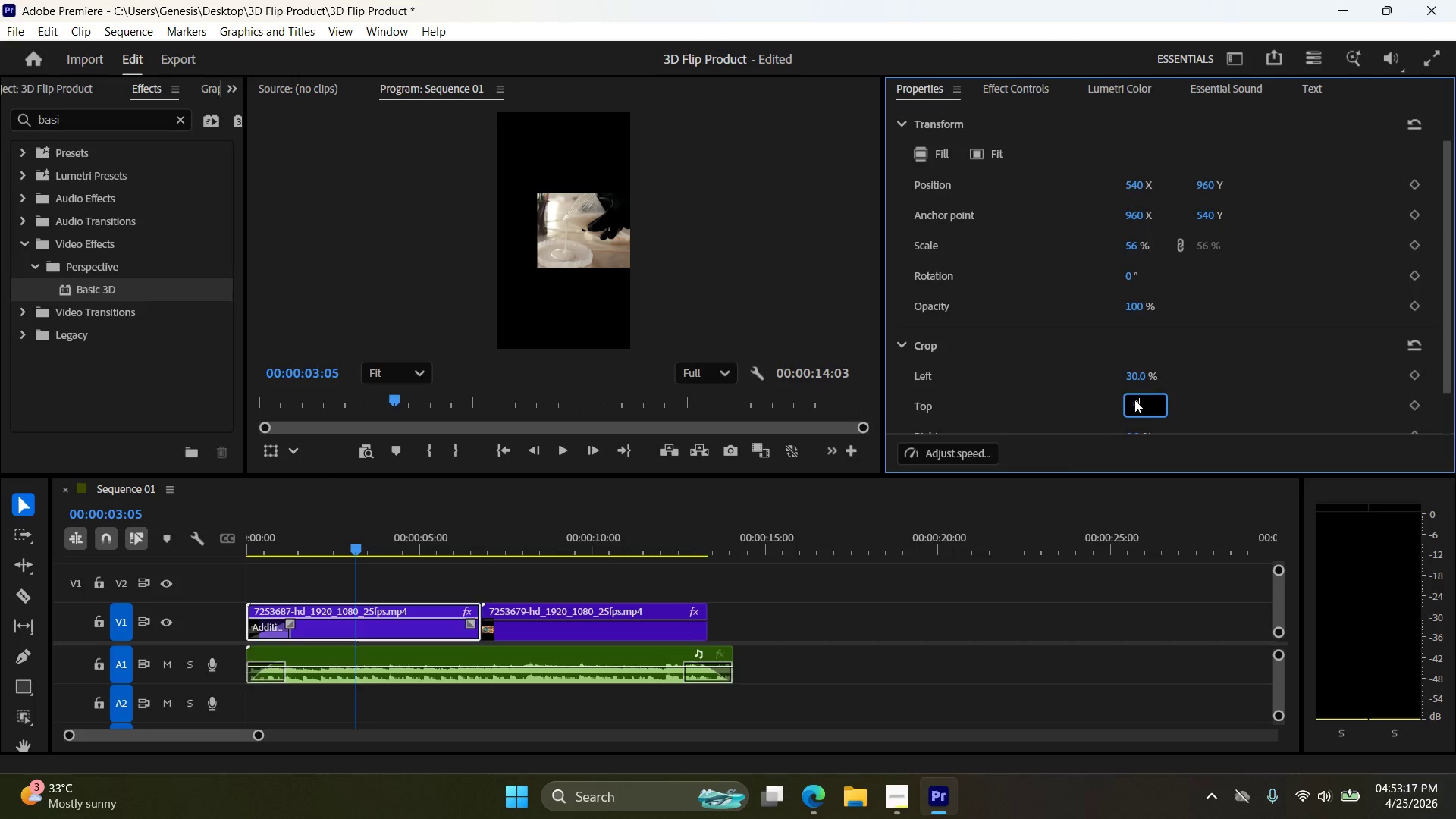 
key(Backspace)
 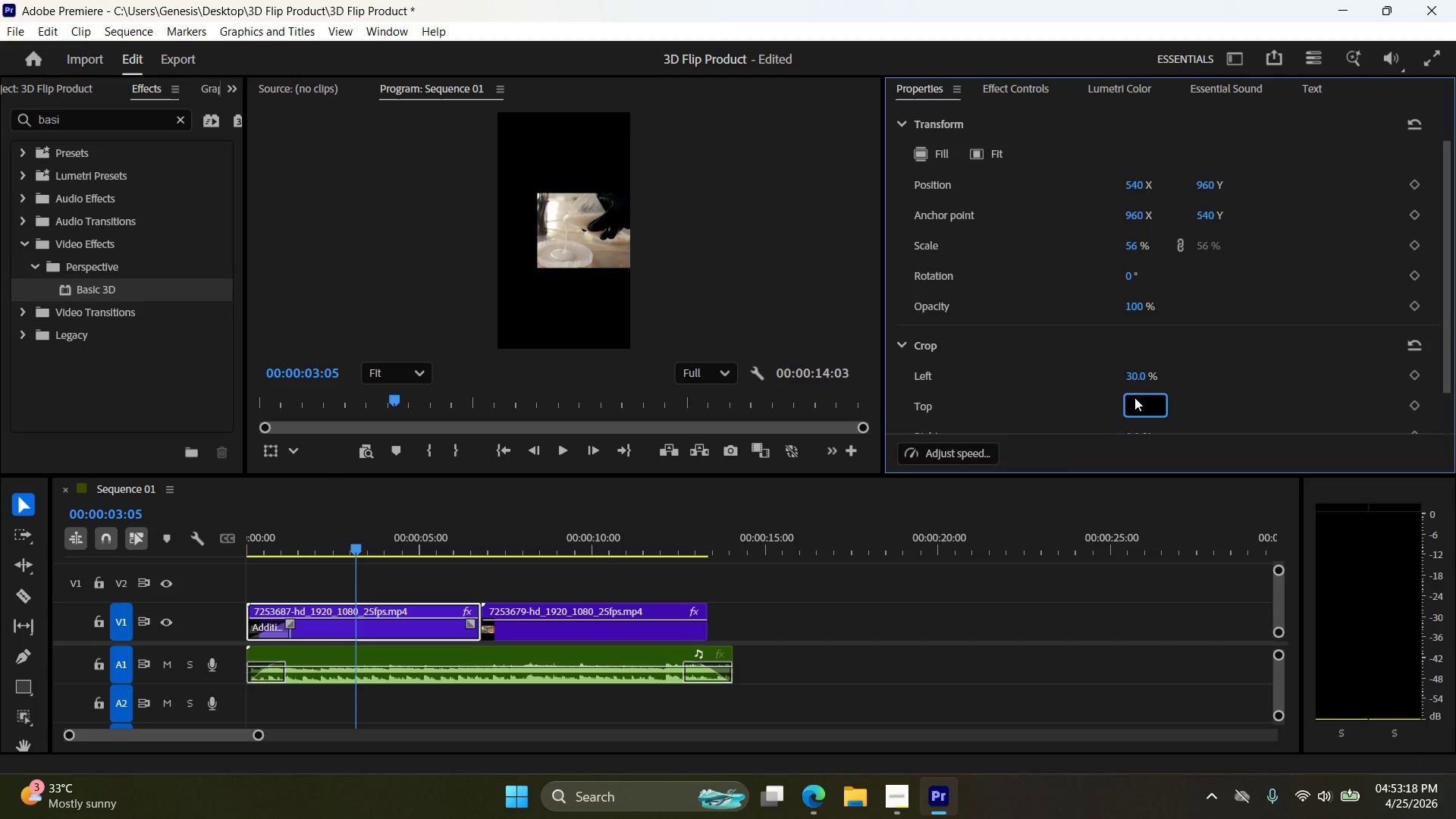 
scroll: coordinate [1230, 347], scroll_direction: down, amount: 2.0
 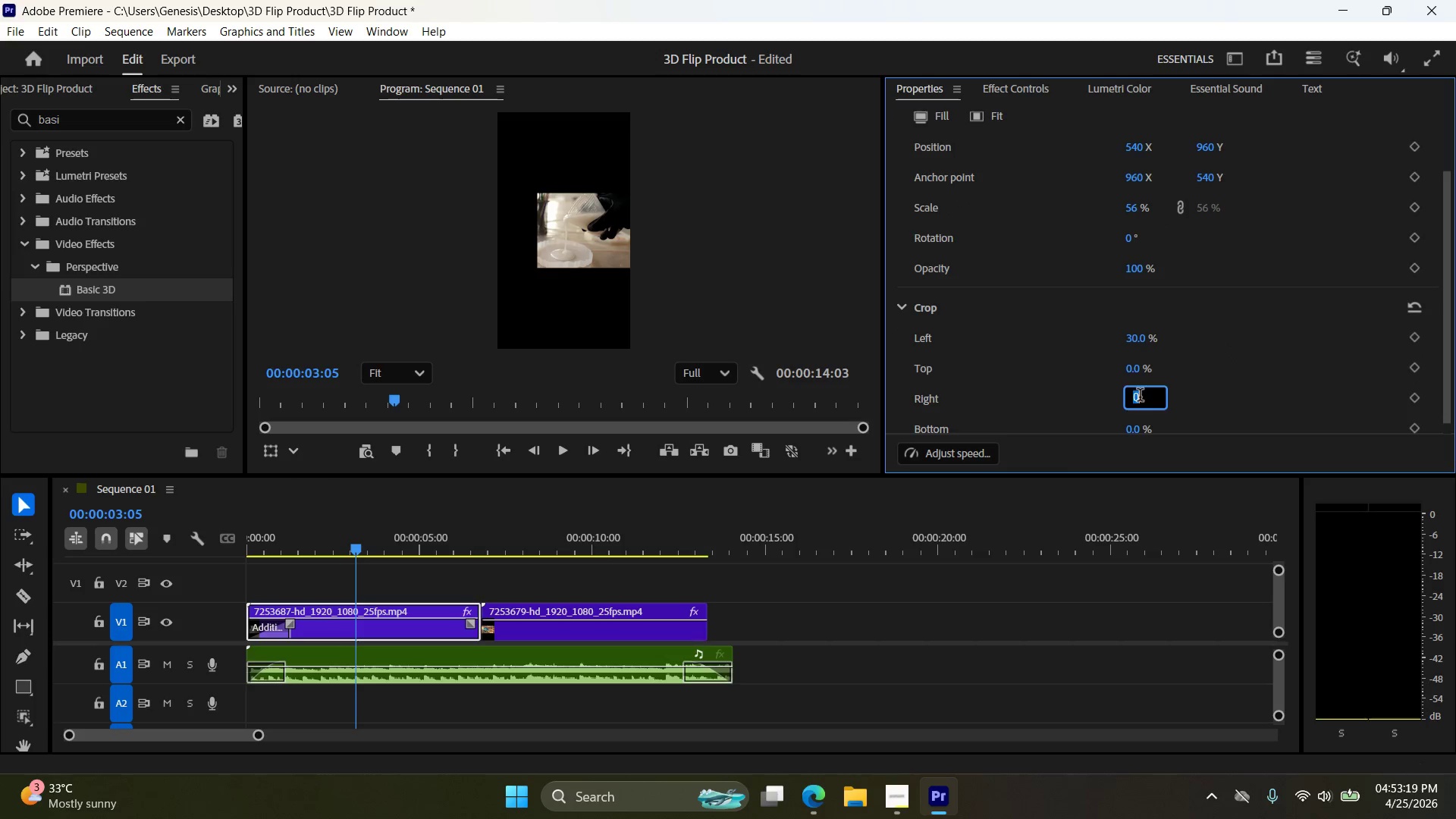 
double_click([1140, 397])
 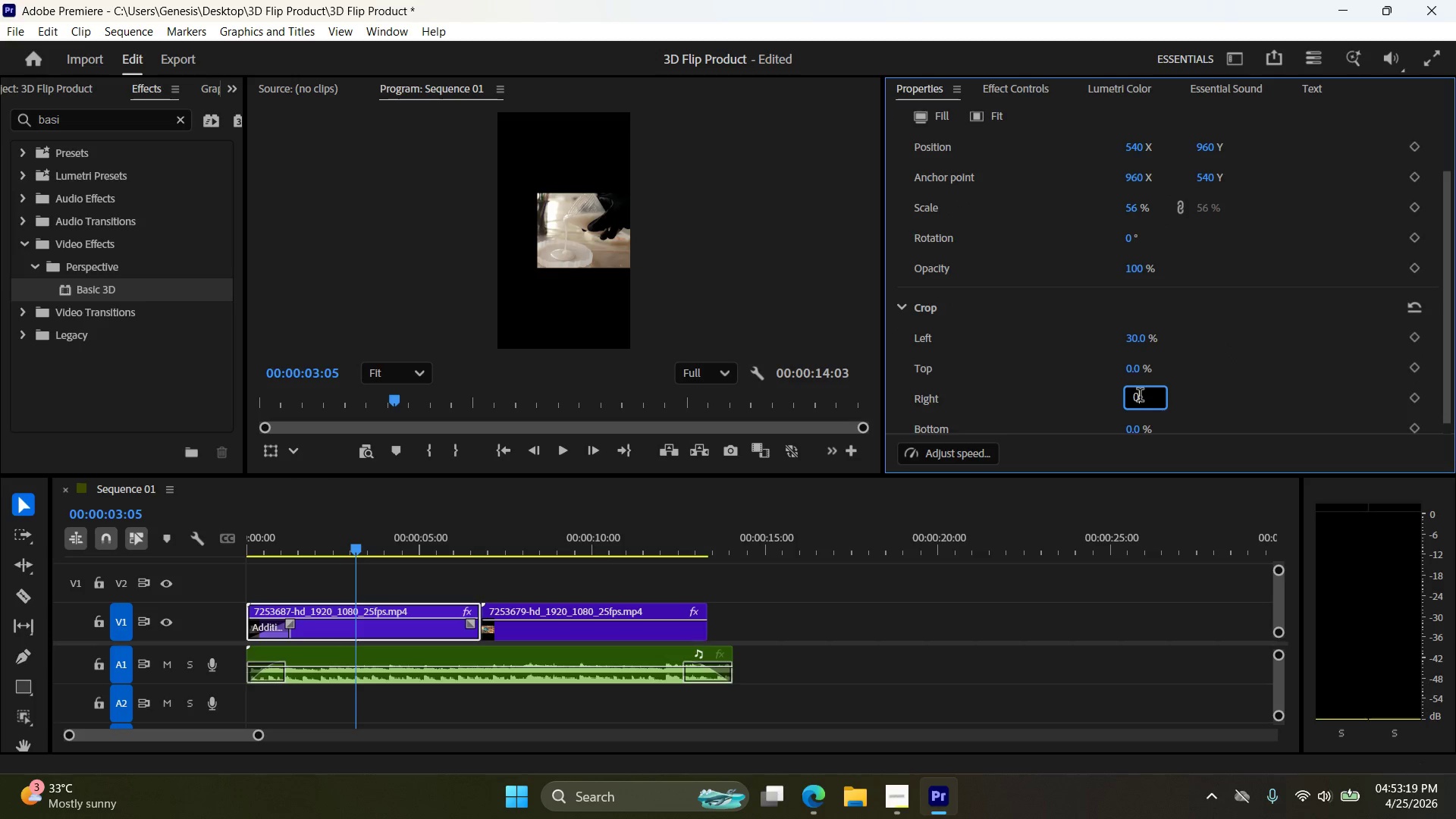 
triple_click([1140, 397])
 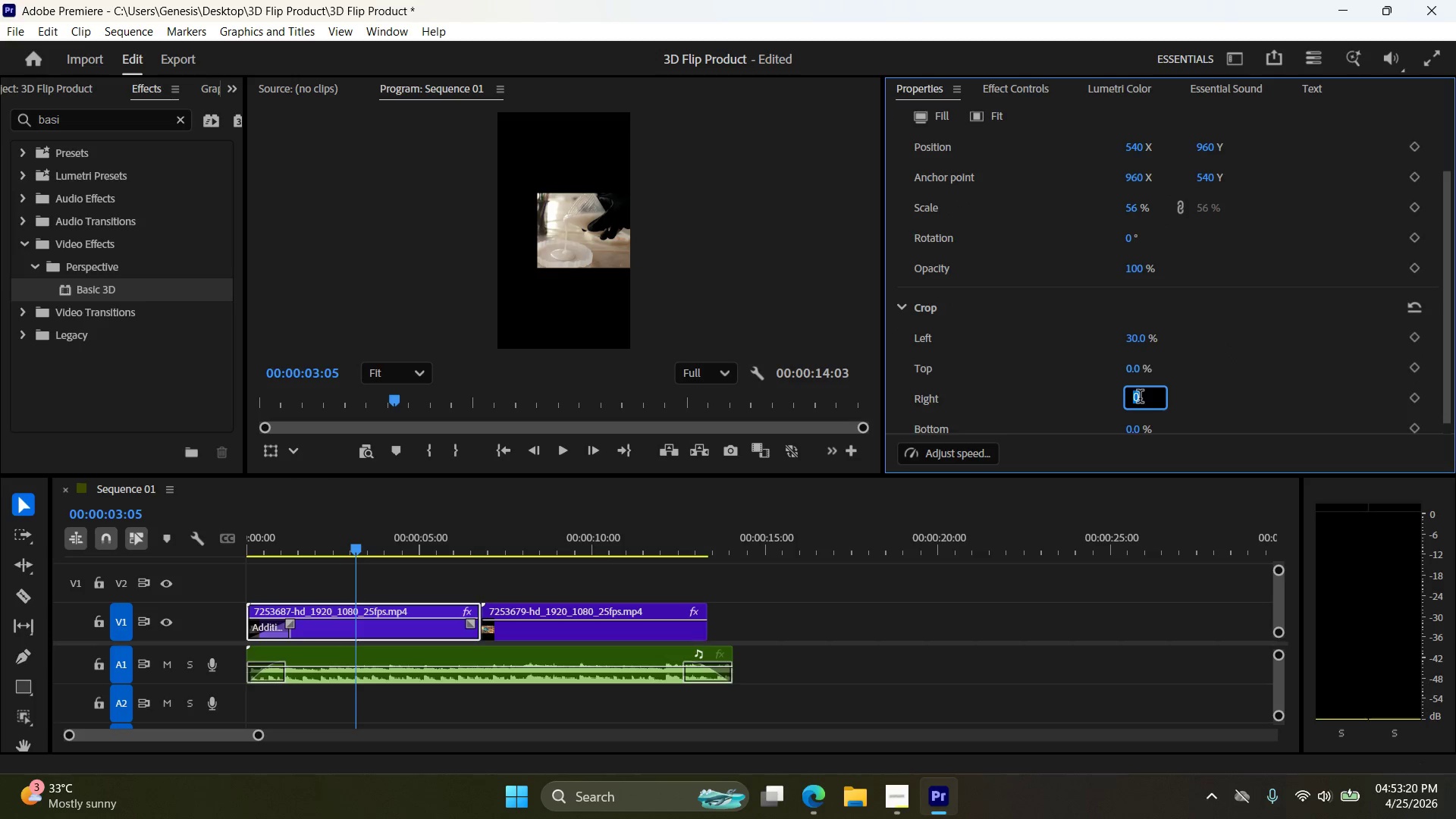 
key(Numpad3)
 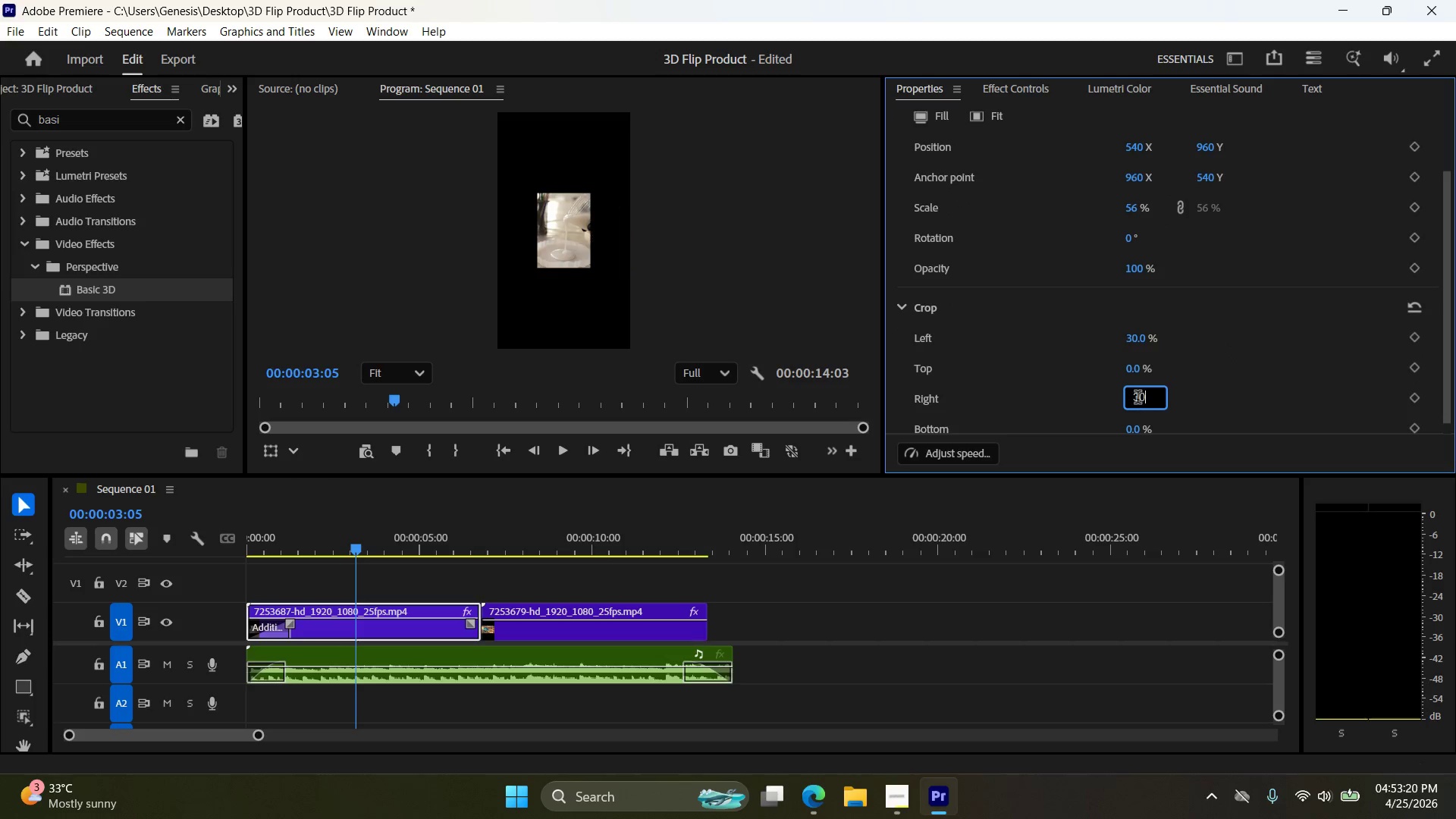 
key(Numpad0)
 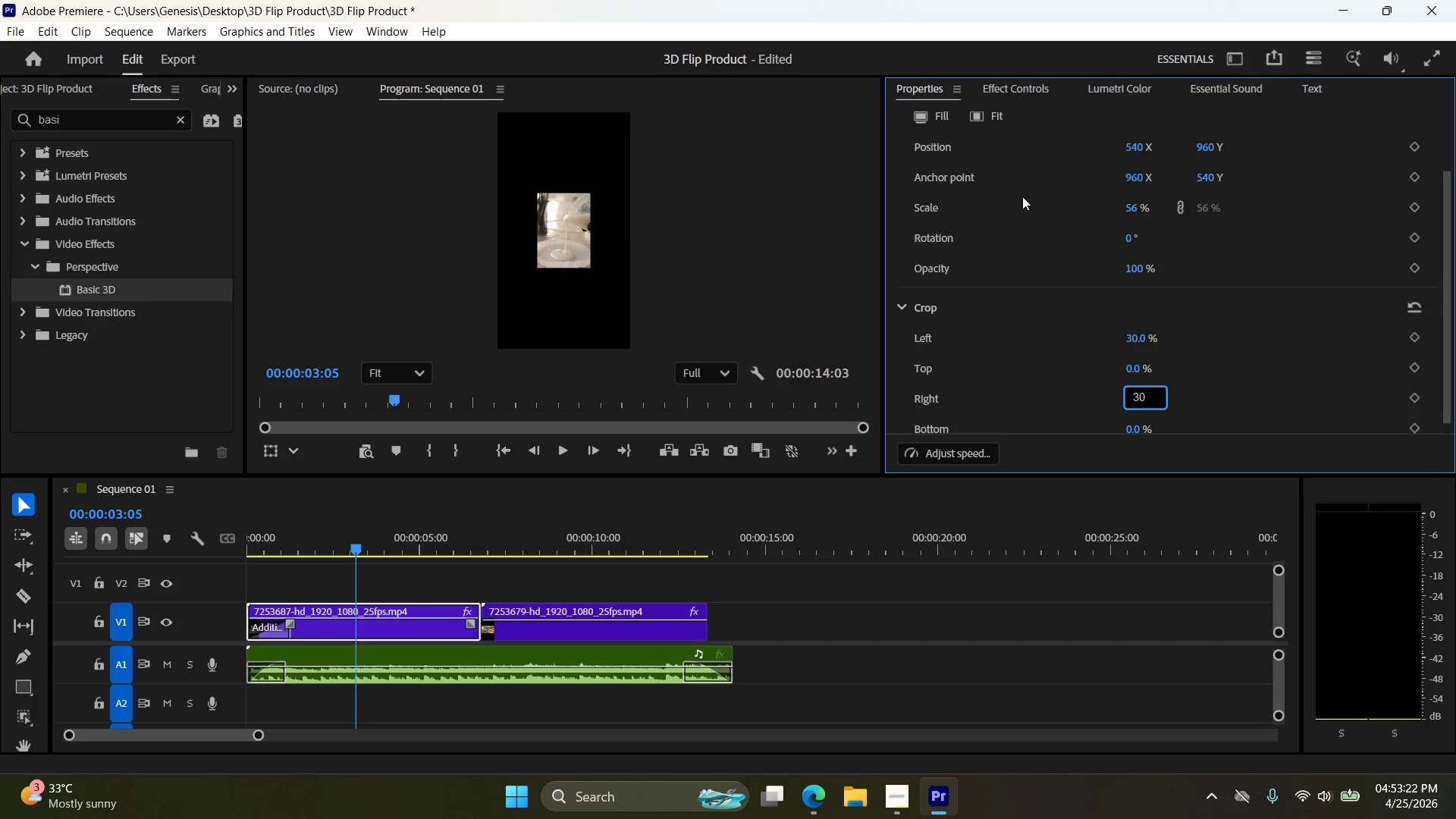 
left_click([994, 119])
 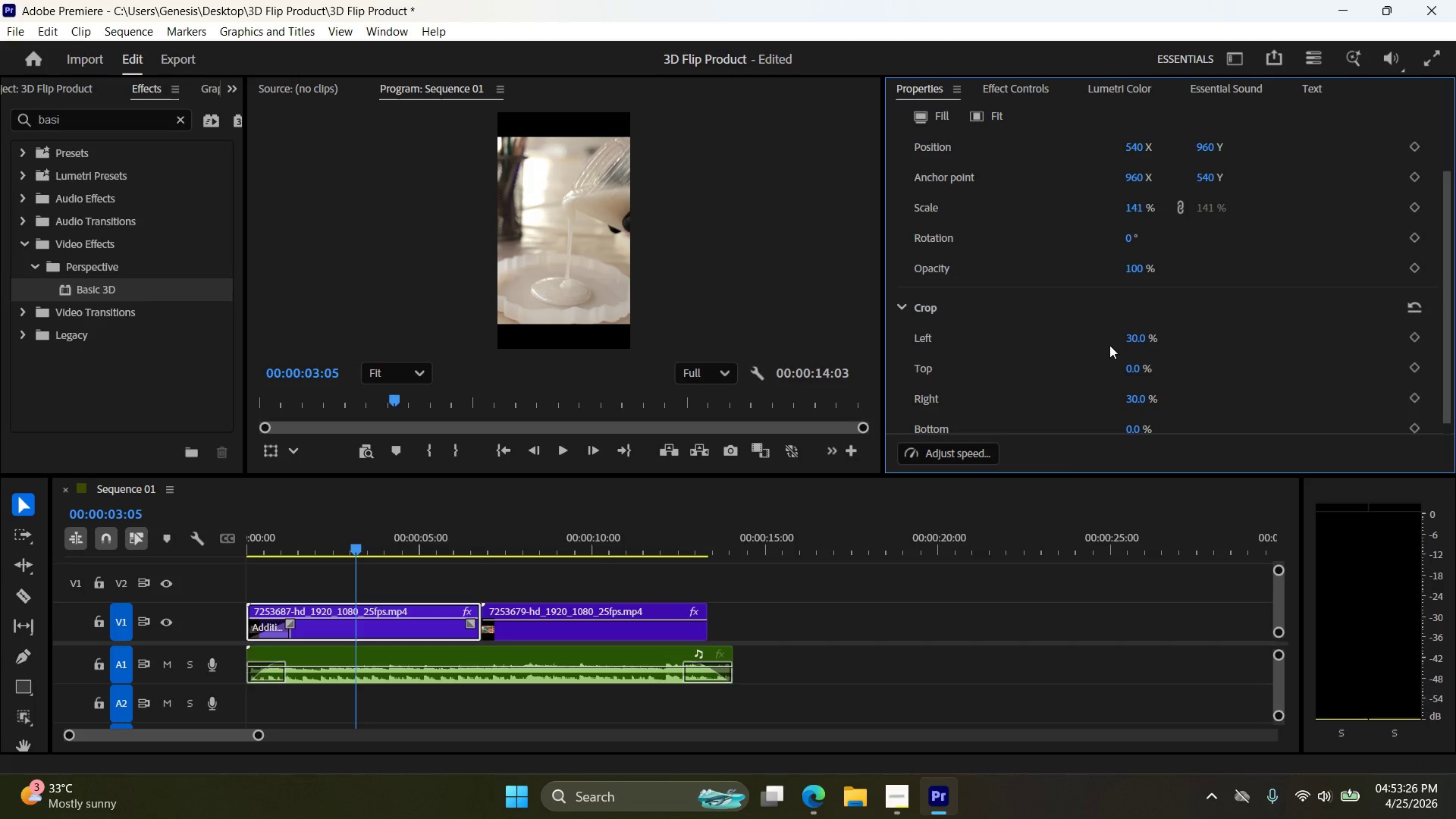 
double_click([1136, 337])
 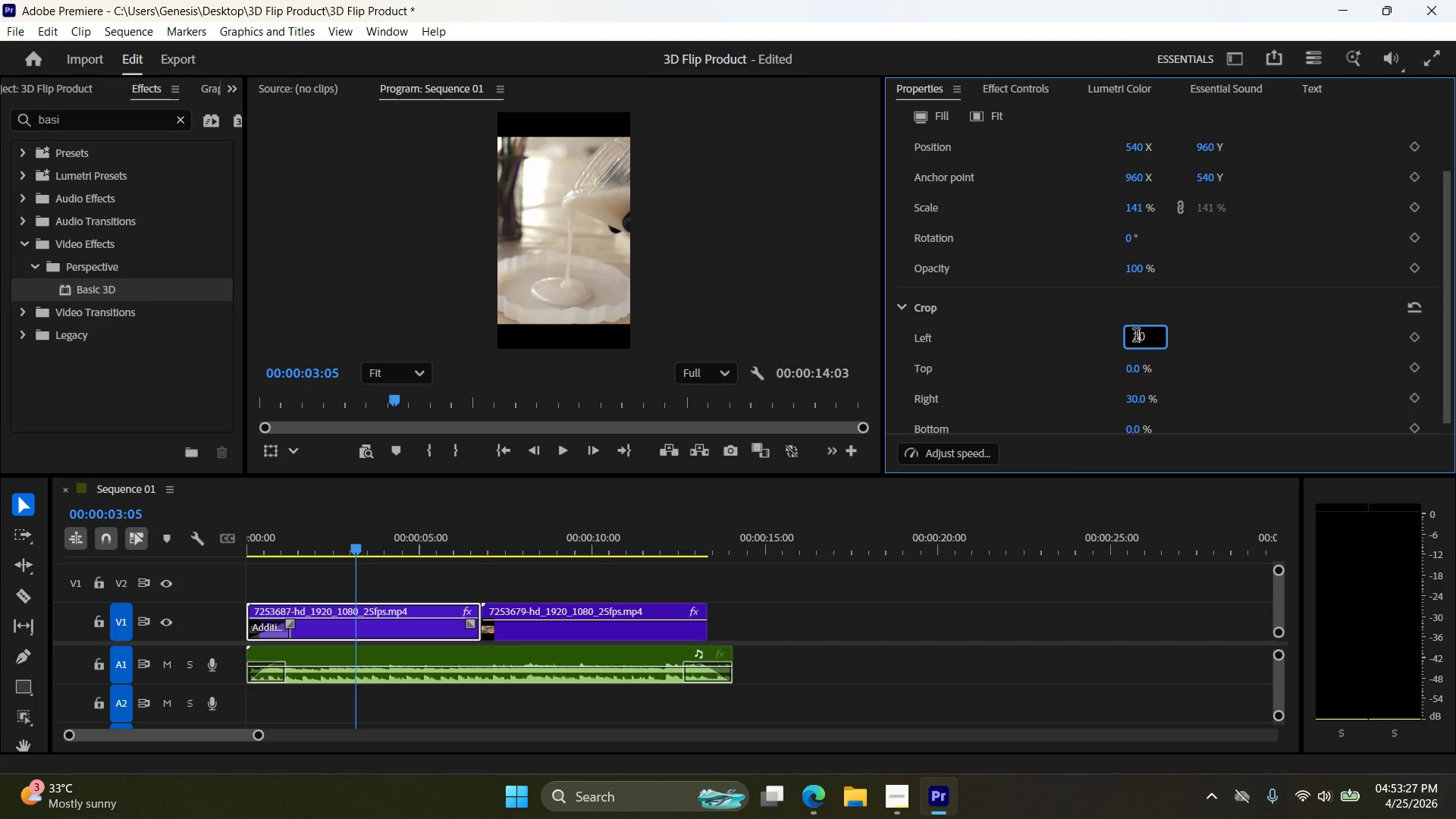 
triple_click([1136, 337])
 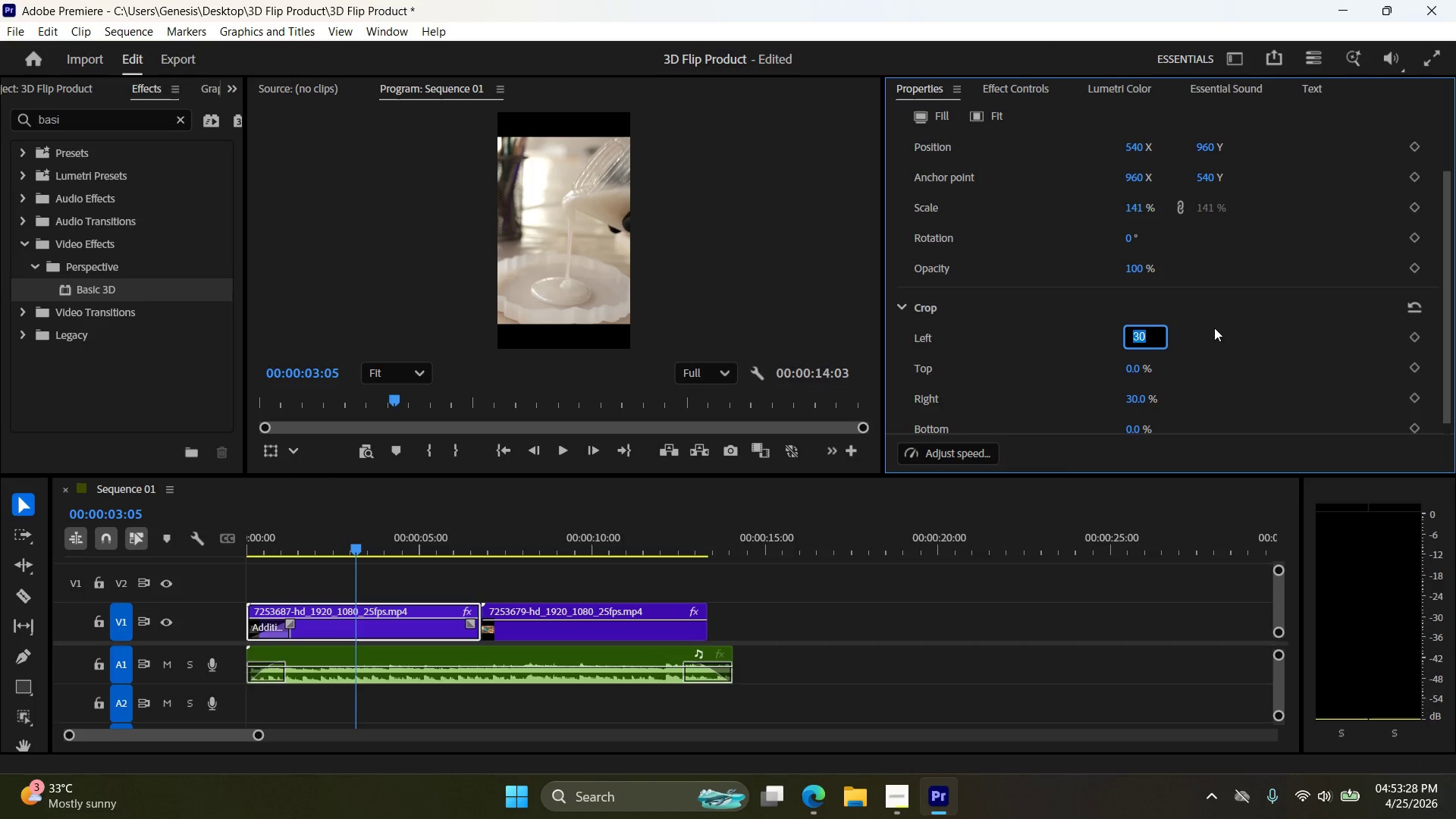 
key(Numpad3)
 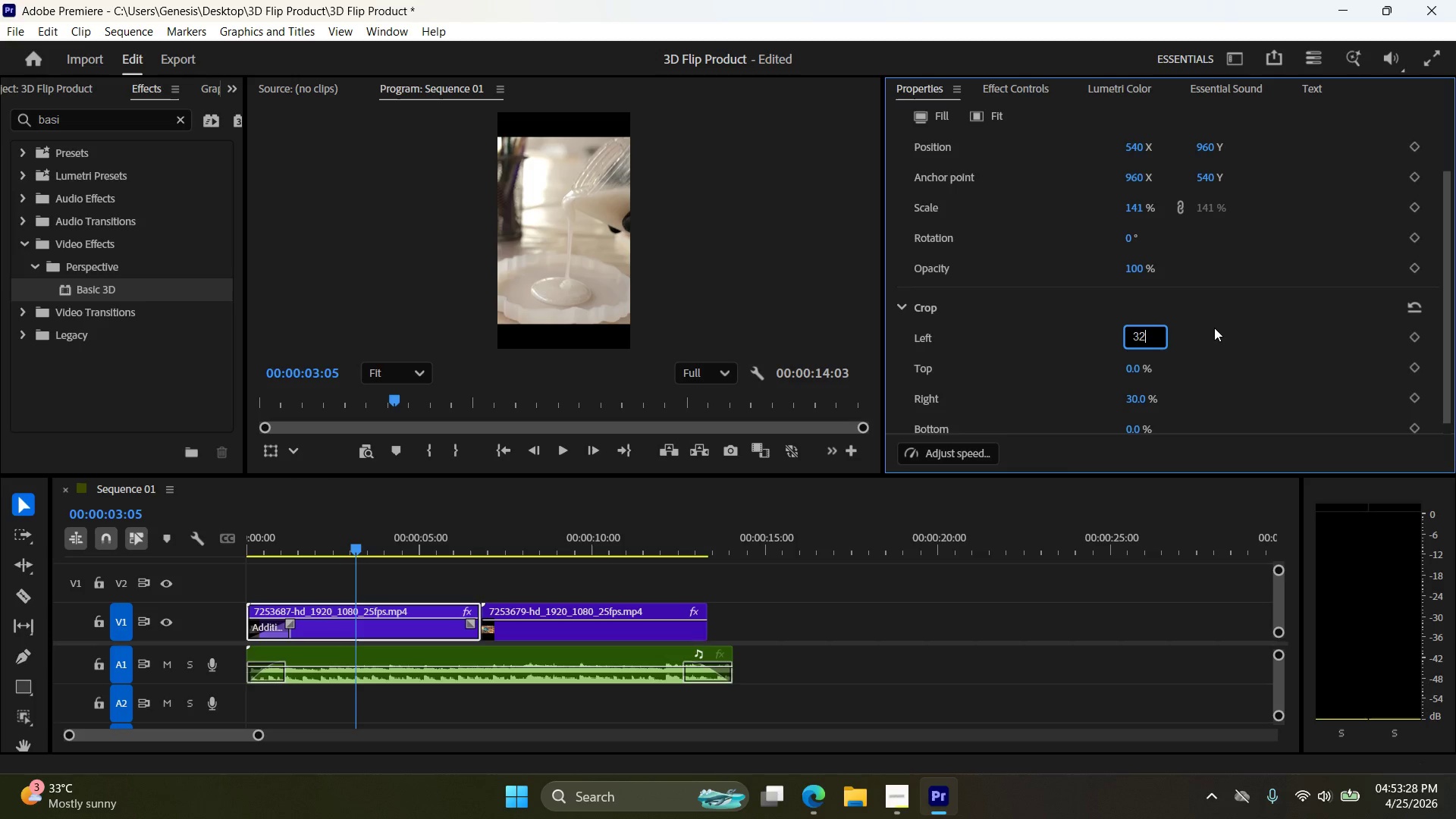 
key(Numpad2)
 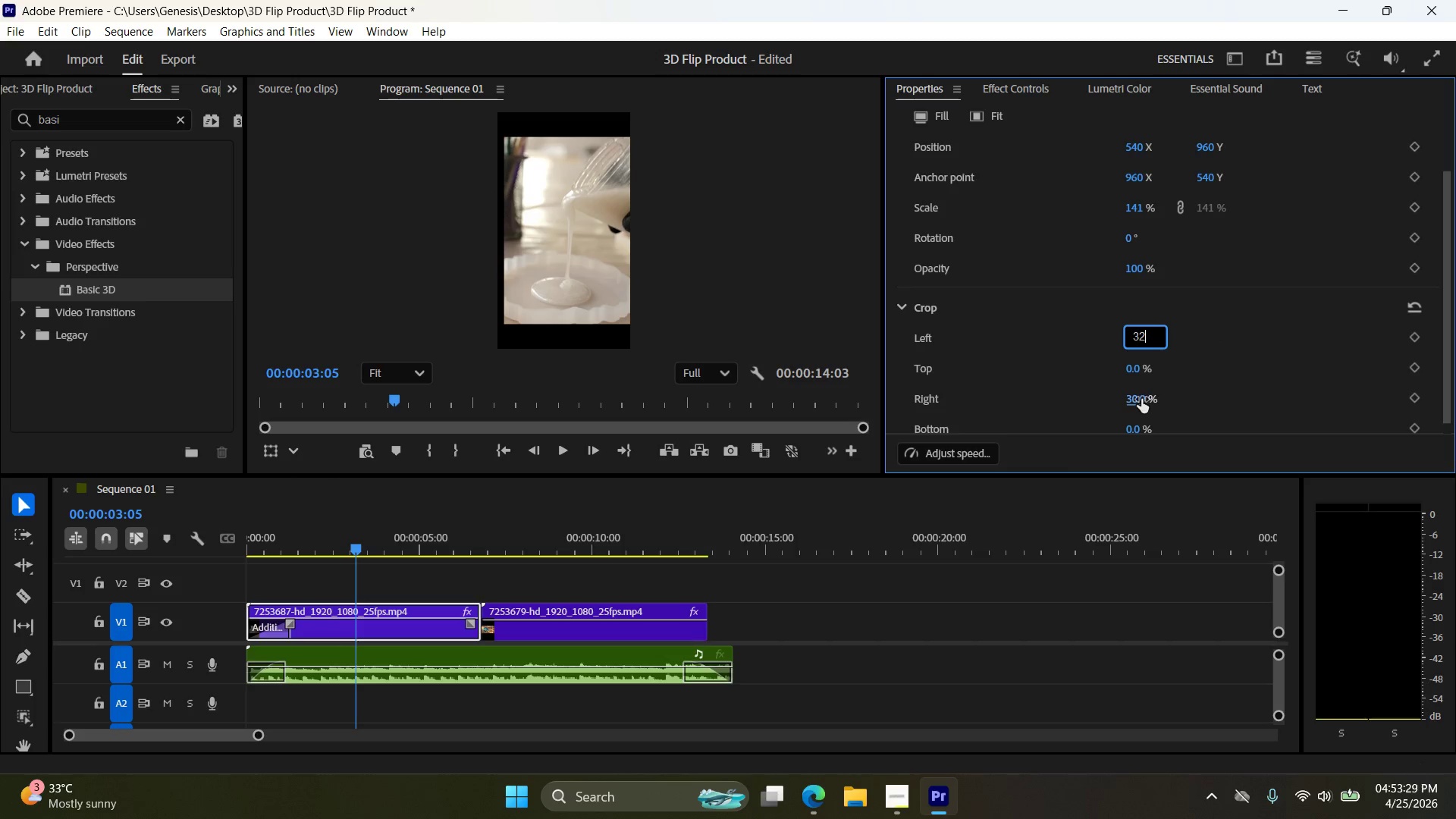 
double_click([1140, 400])
 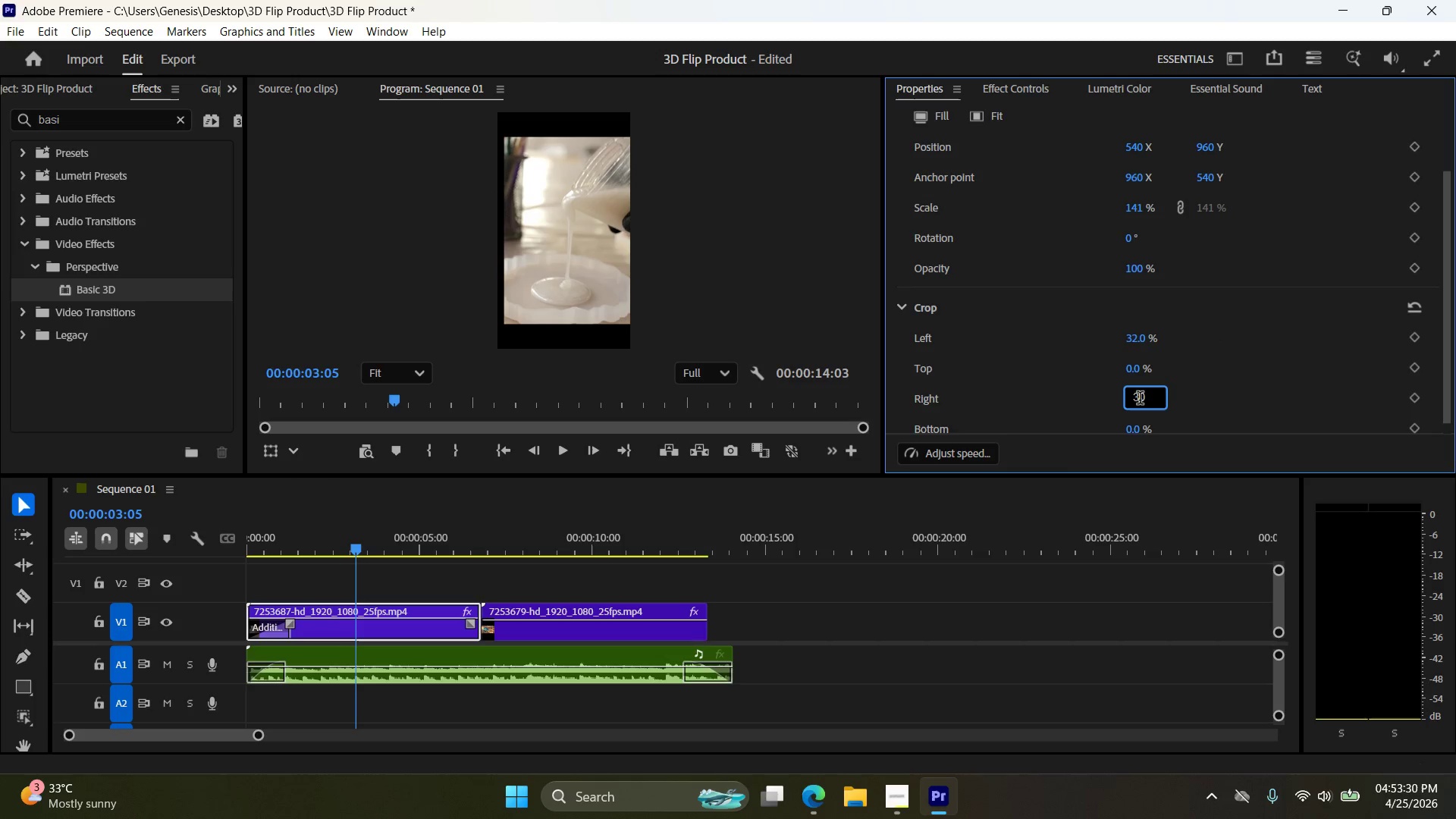 
triple_click([1140, 400])
 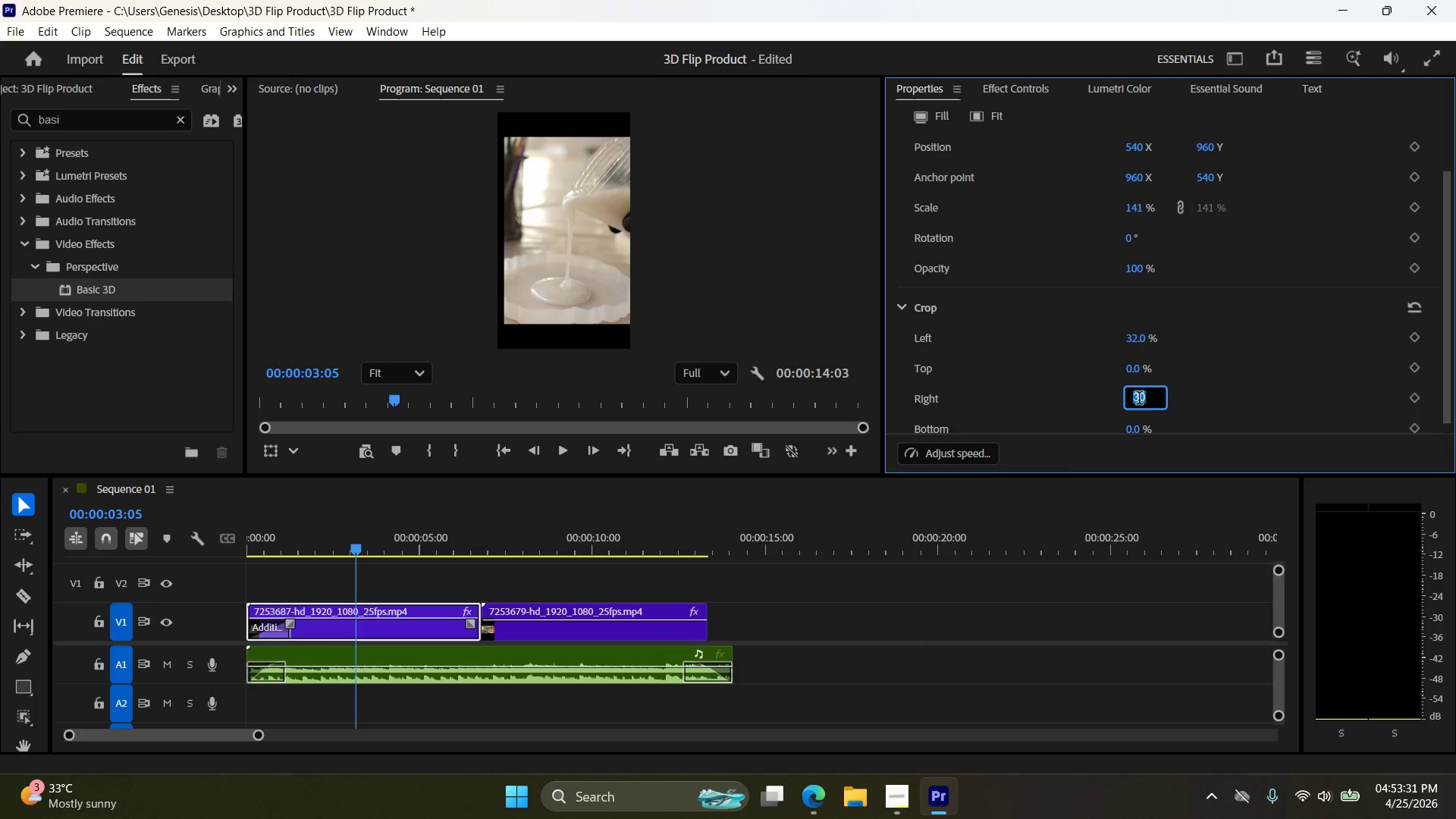 
key(Numpad3)
 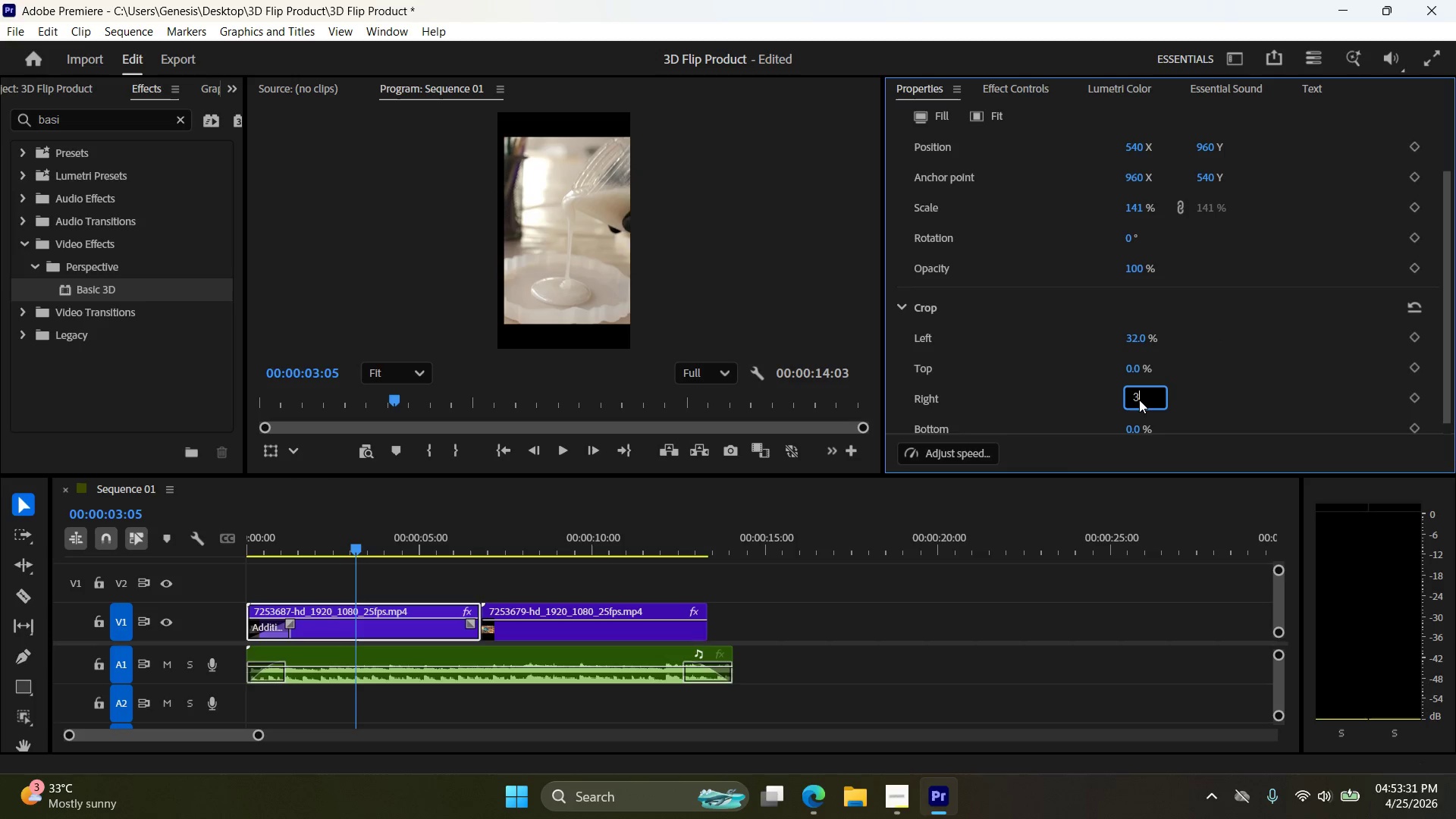 
key(Numpad2)
 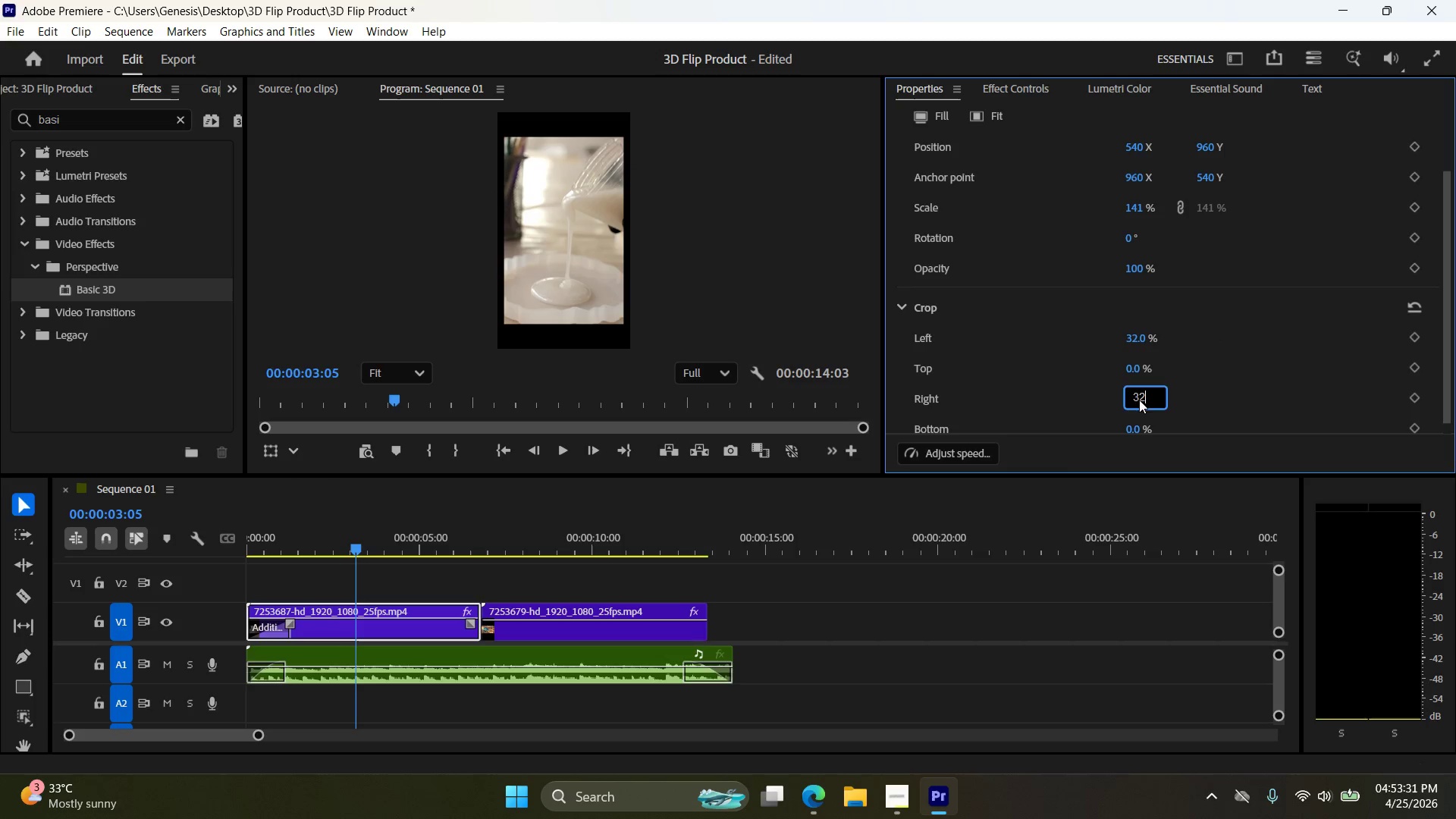 
key(NumpadEnter)
 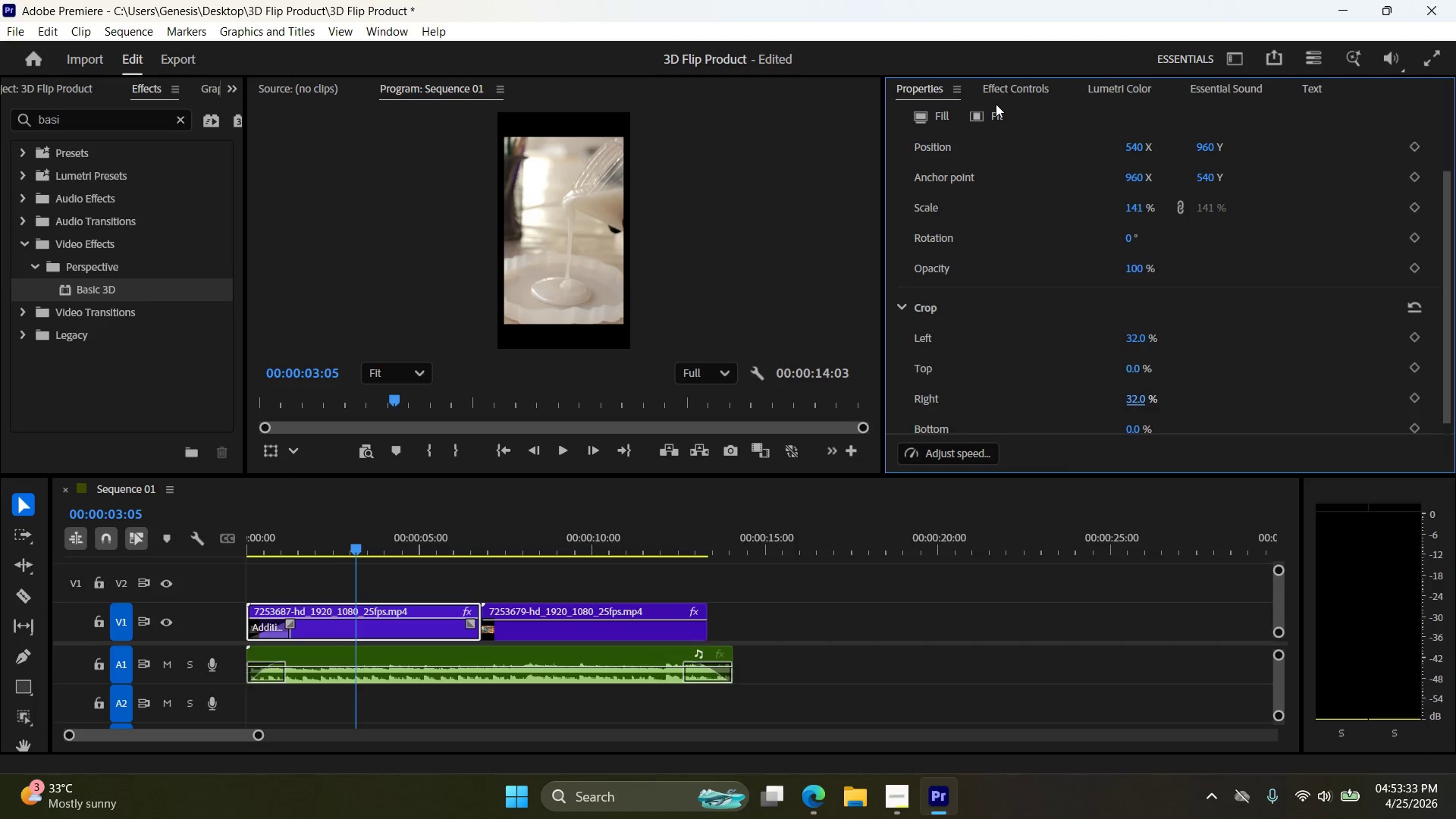 
double_click([993, 115])
 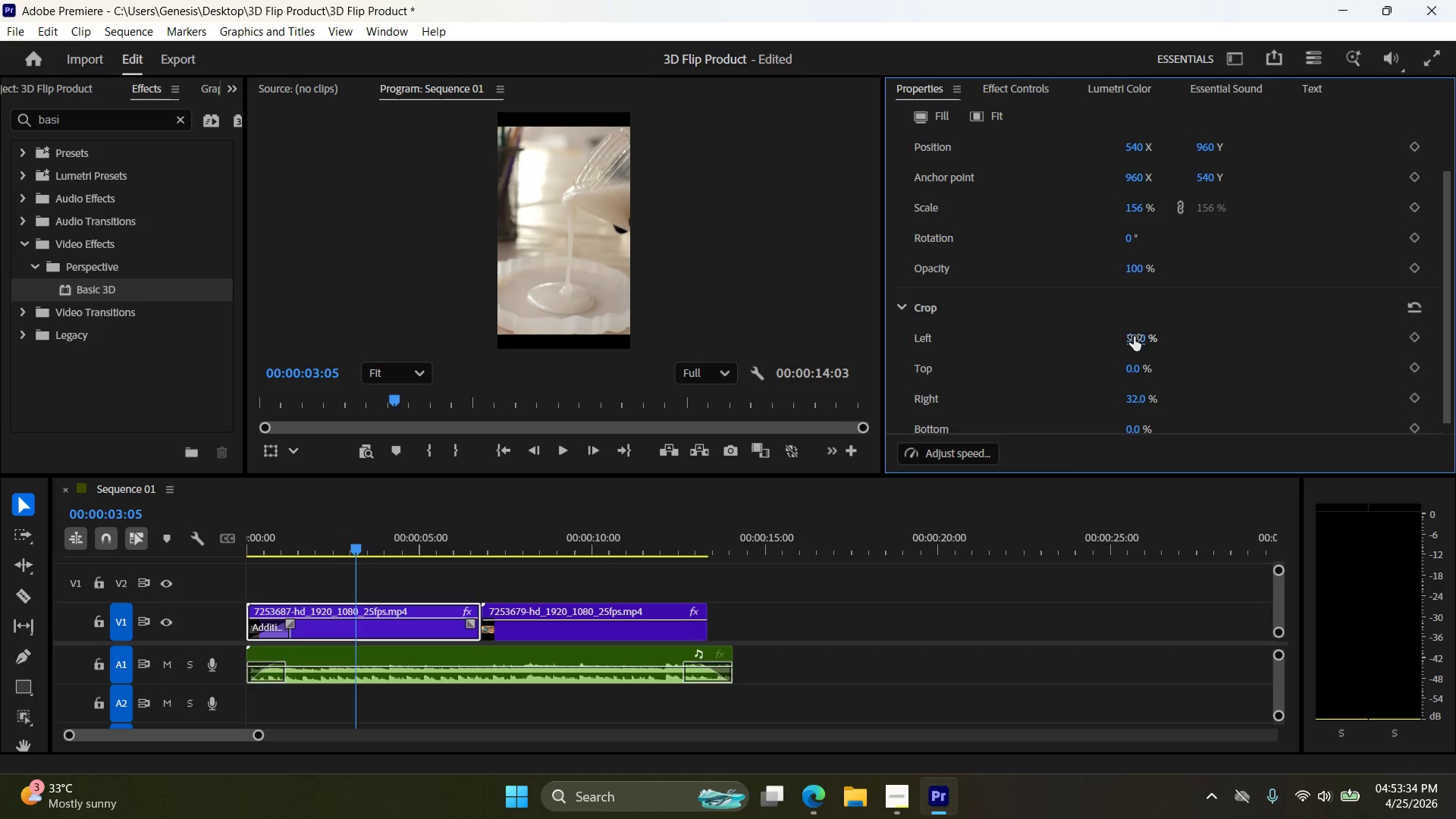 
double_click([1137, 334])
 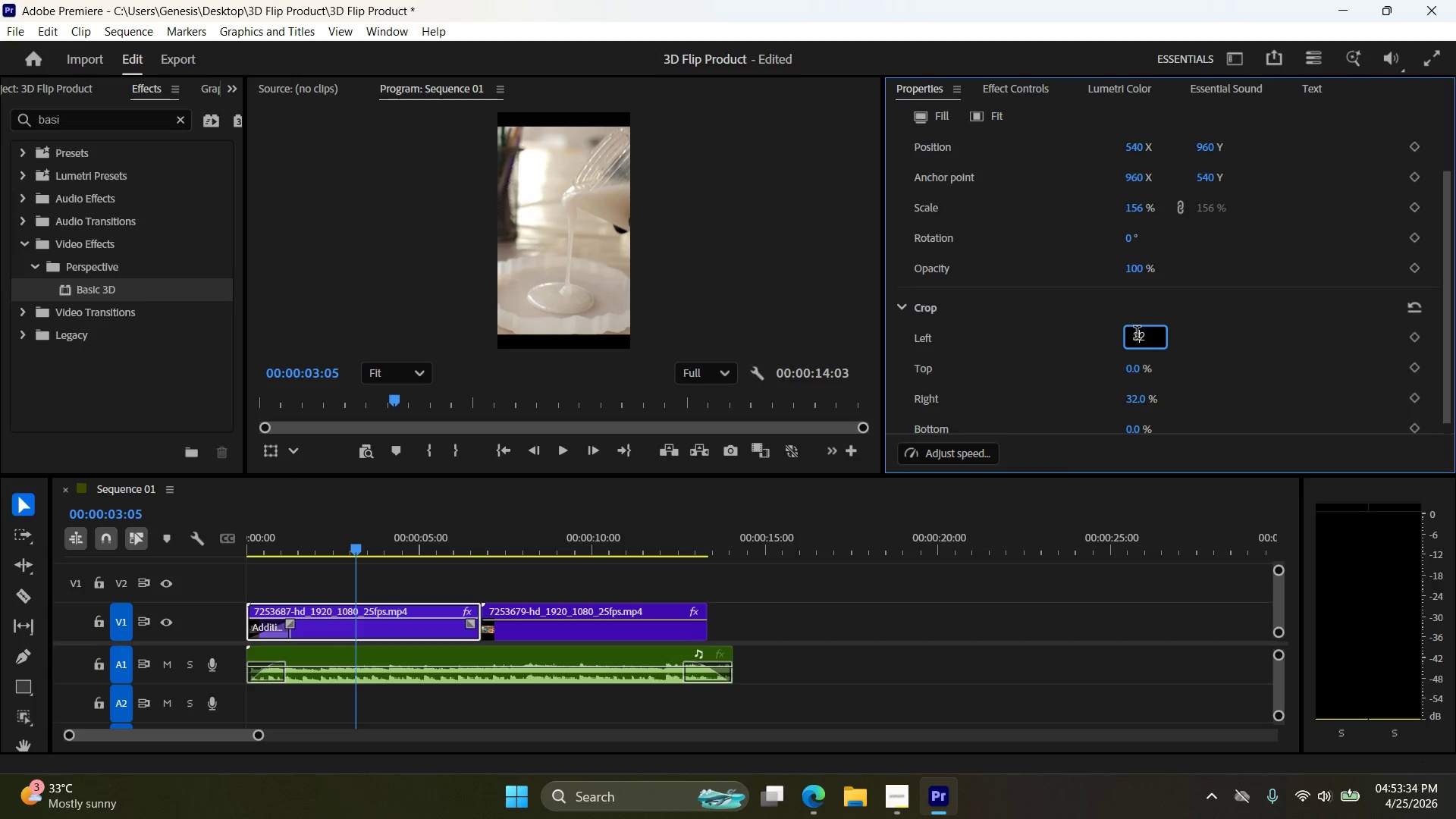 
triple_click([1137, 334])
 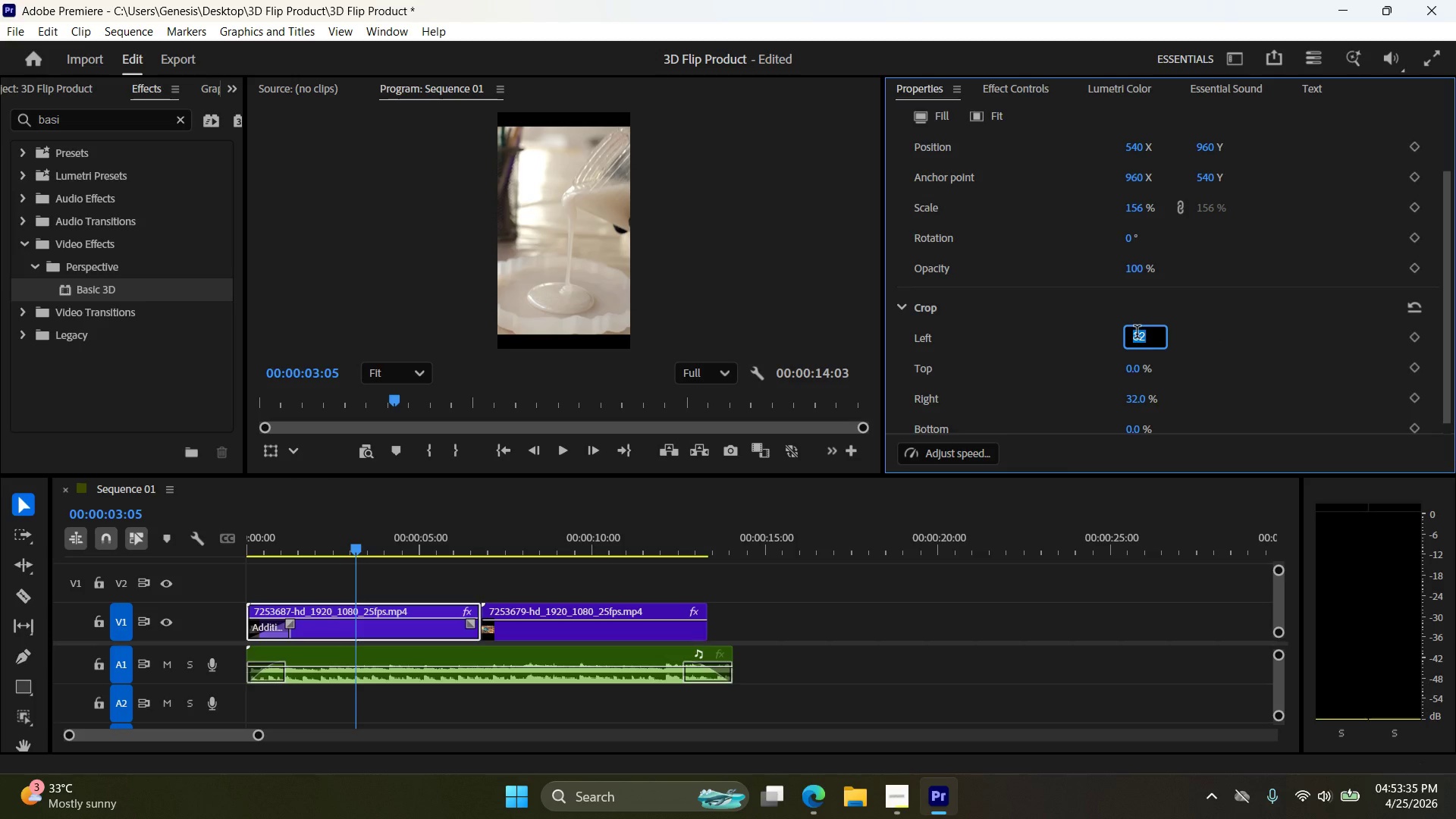 
key(Numpad3)
 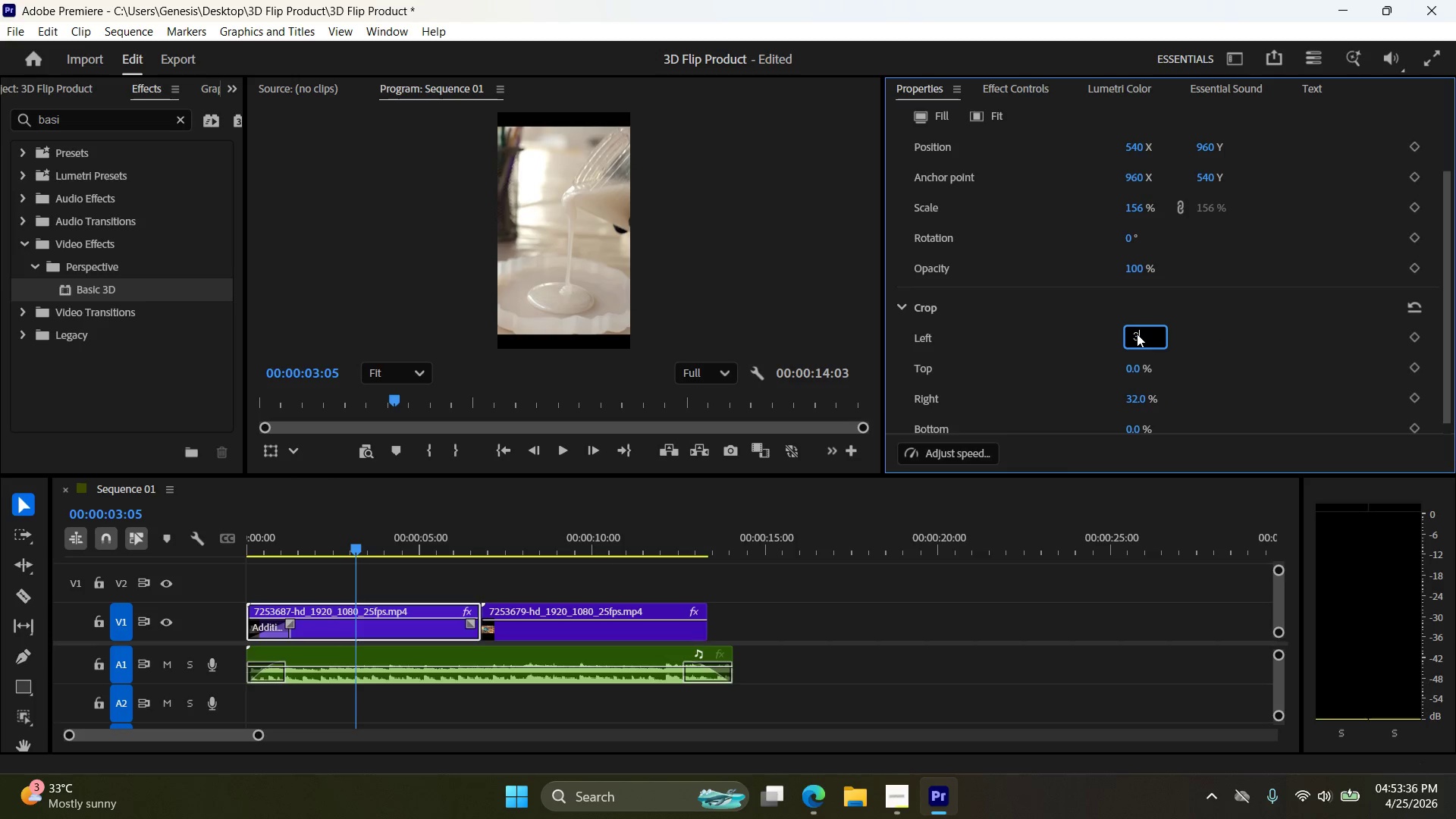 
key(Numpad5)
 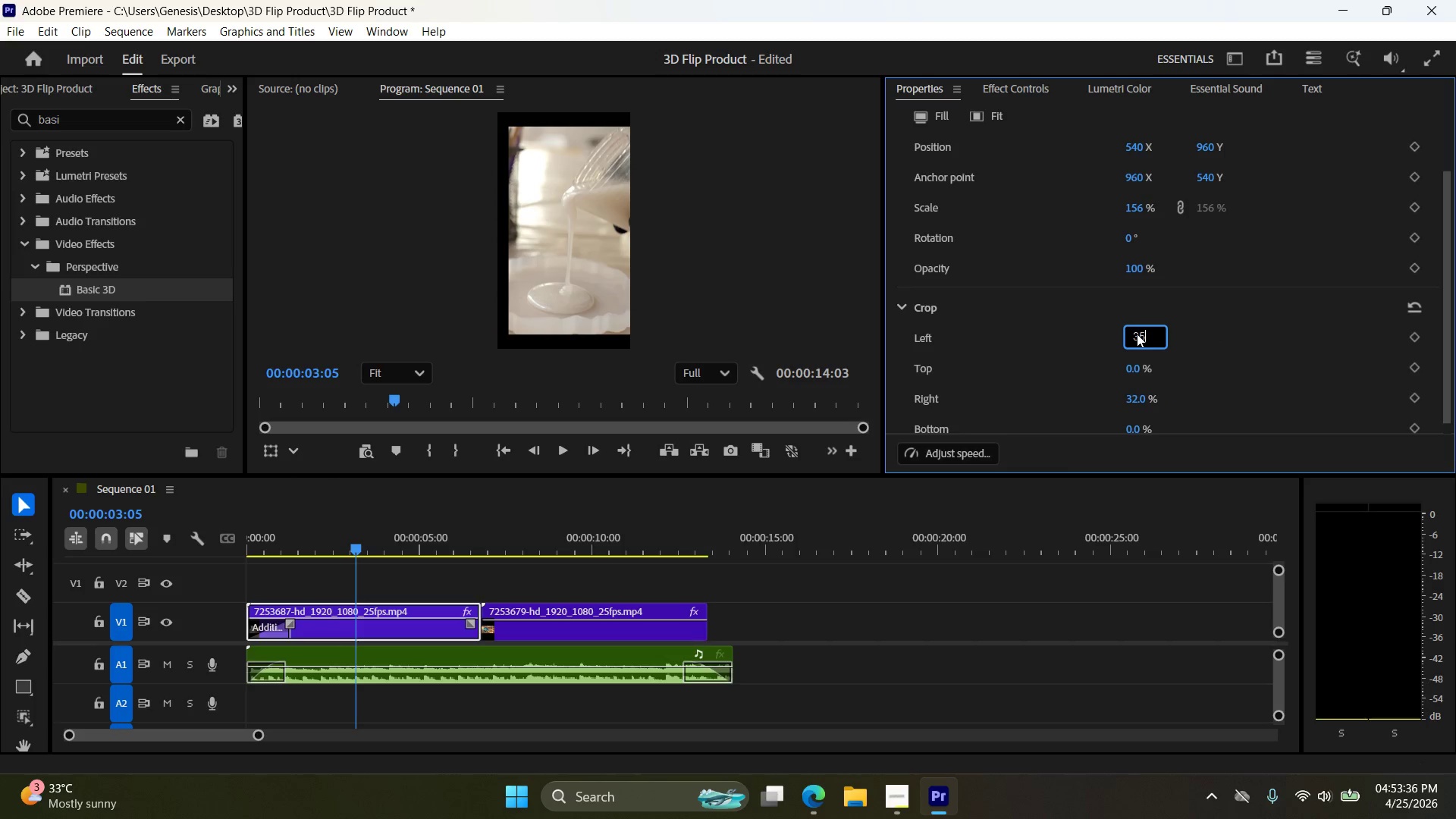 
key(NumpadEnter)
 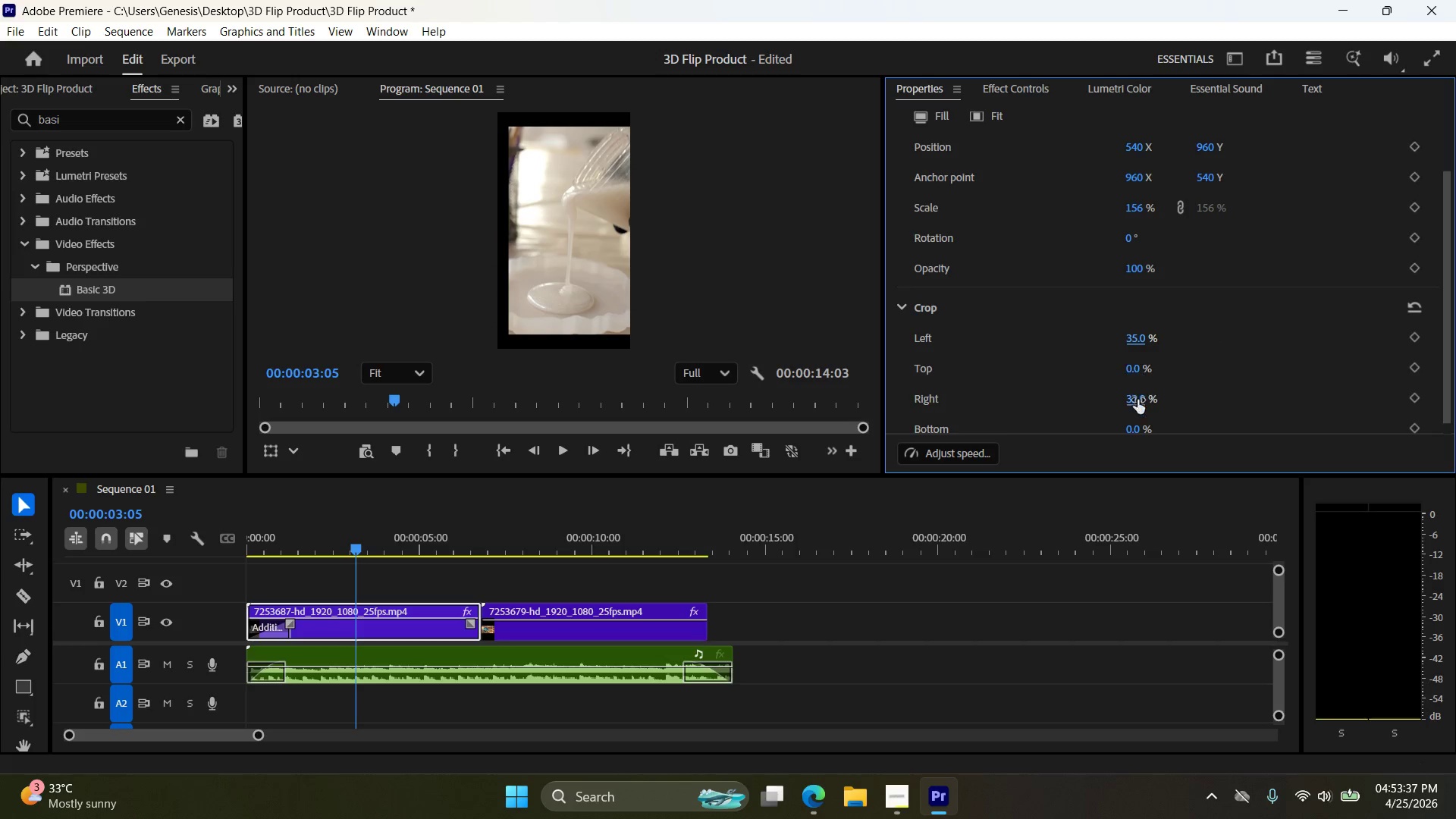 
double_click([1139, 397])
 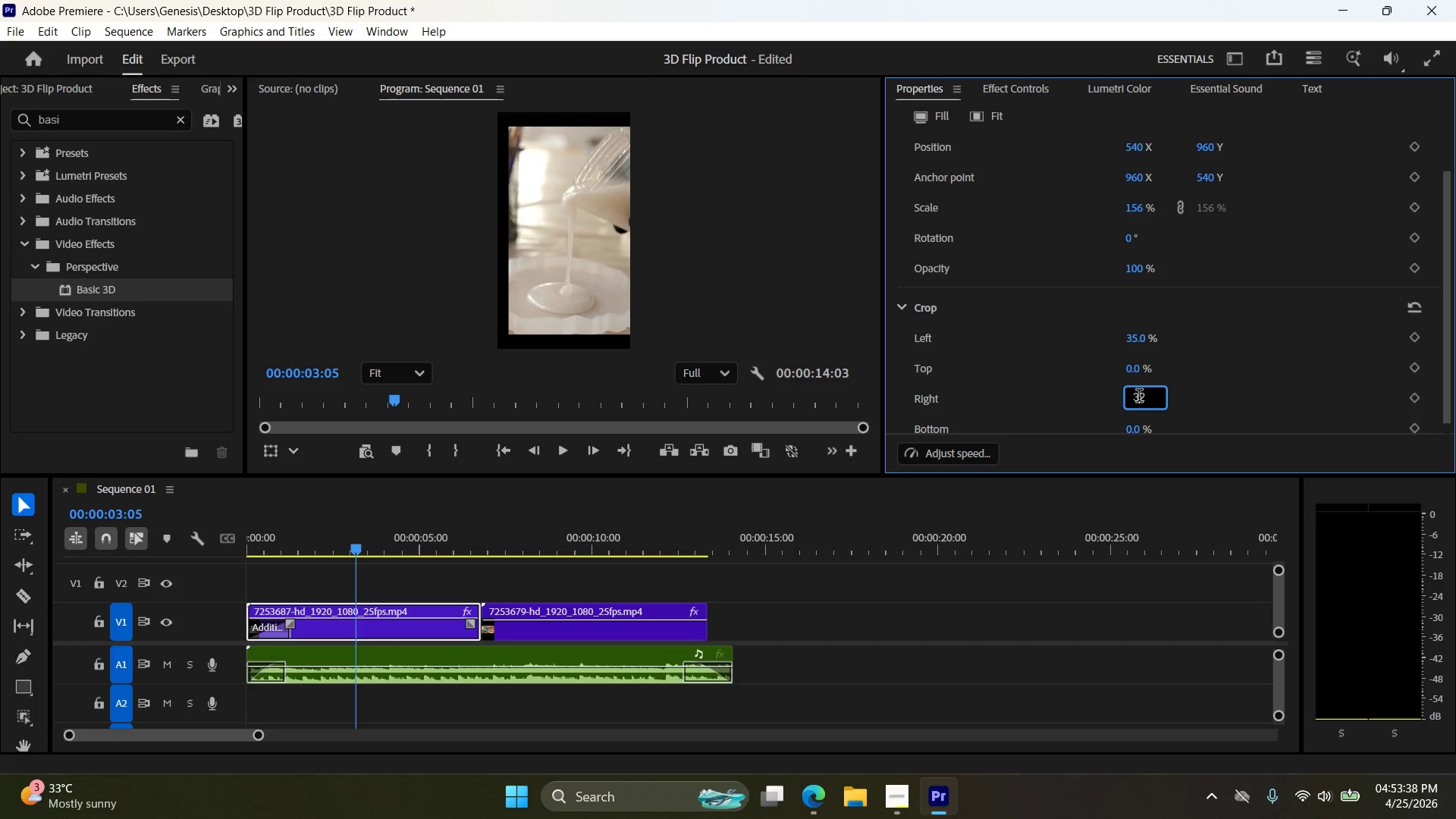 
left_click_drag(start_coordinate=[1139, 397], to_coordinate=[1139, 392])
 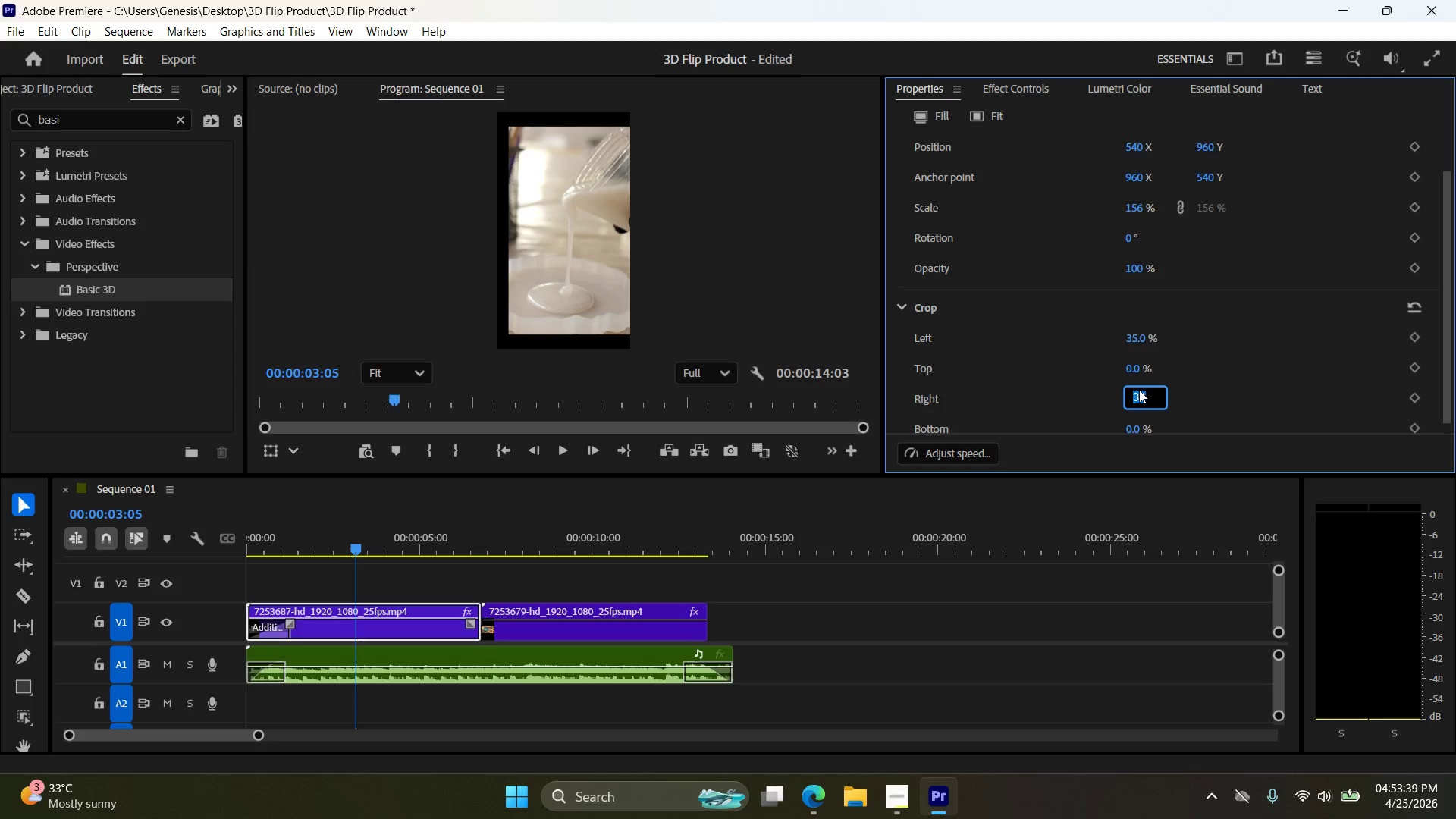 
key(Numpad3)
 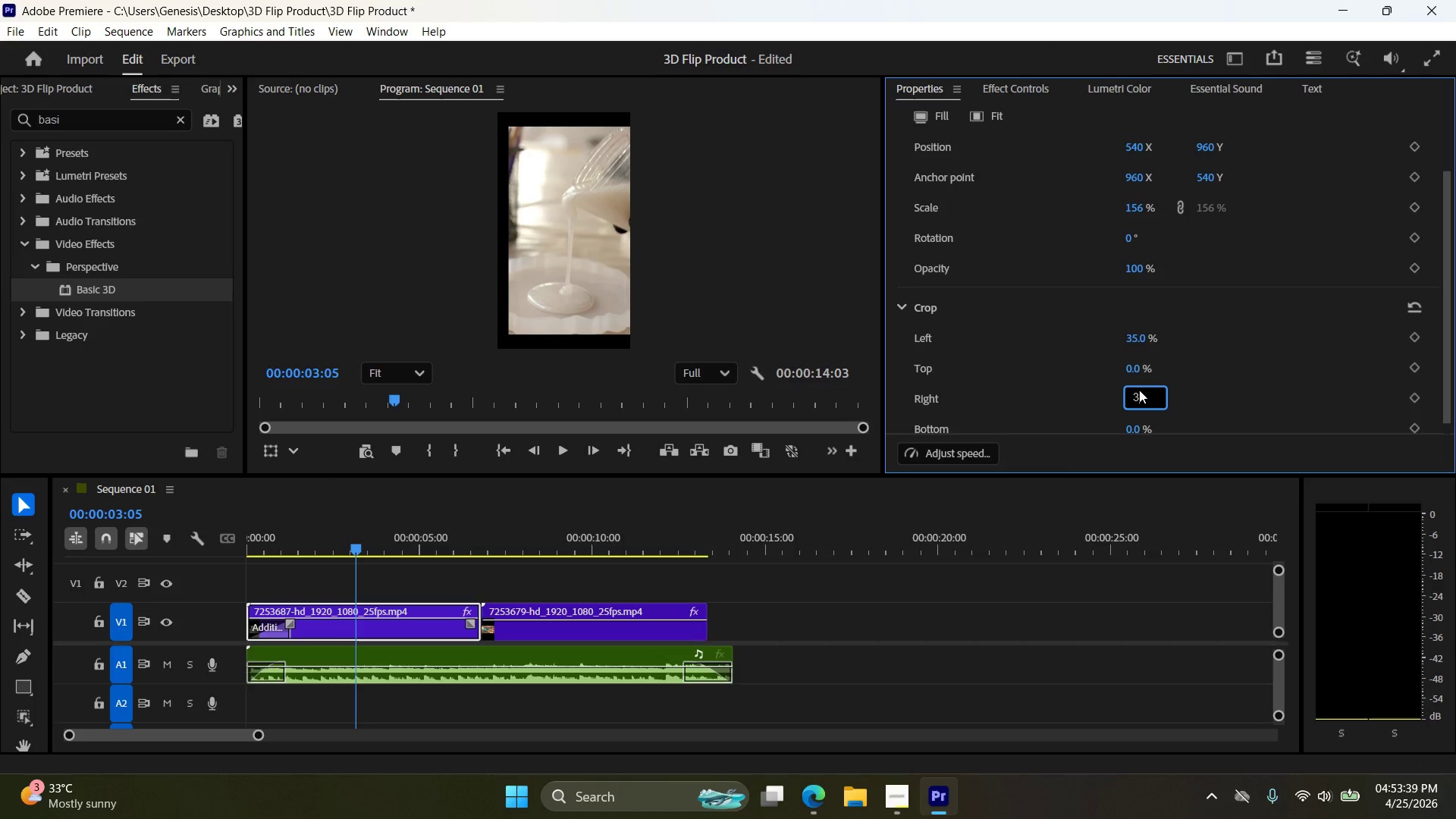 
key(Numpad5)
 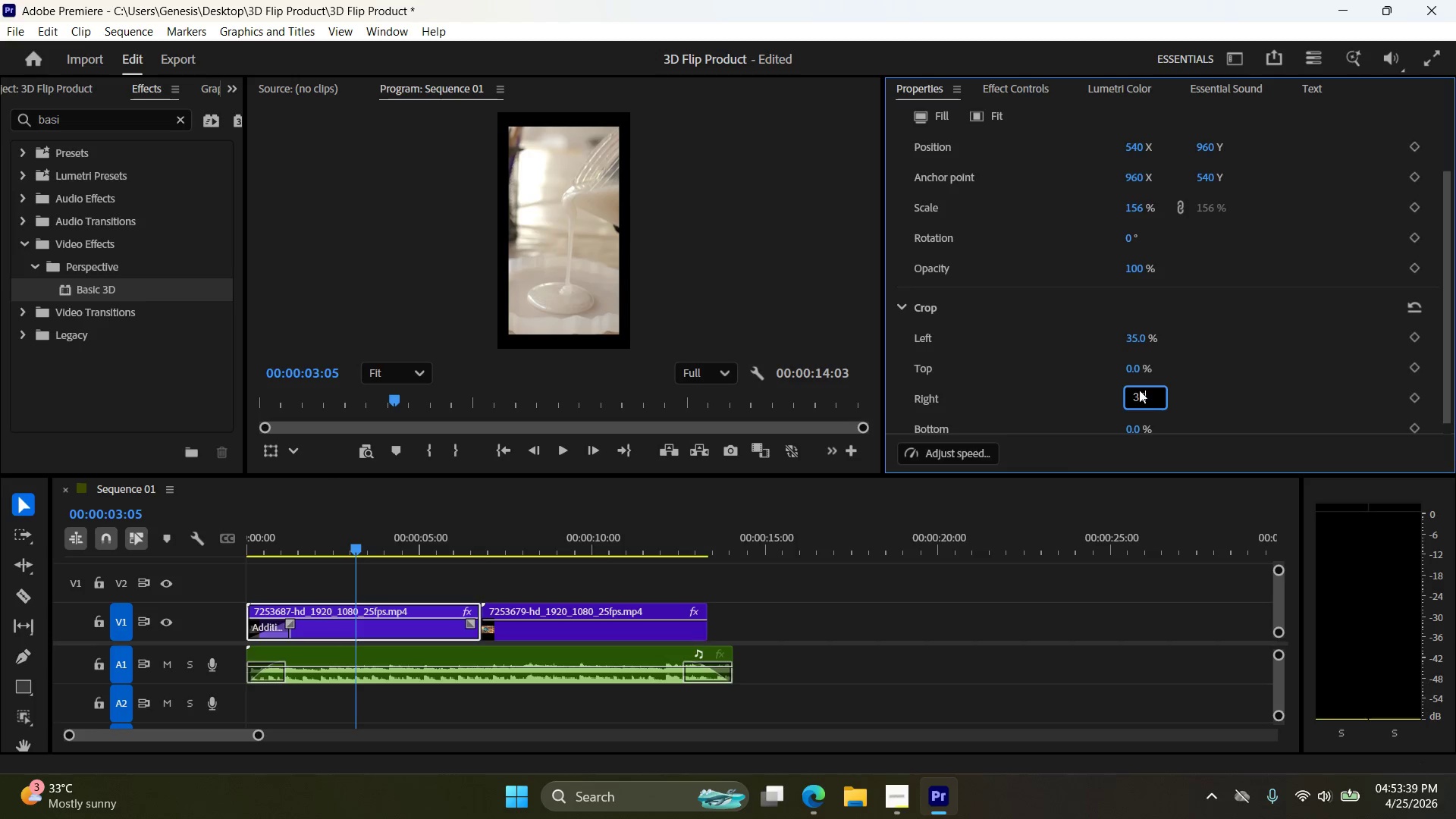 
key(NumpadEnter)
 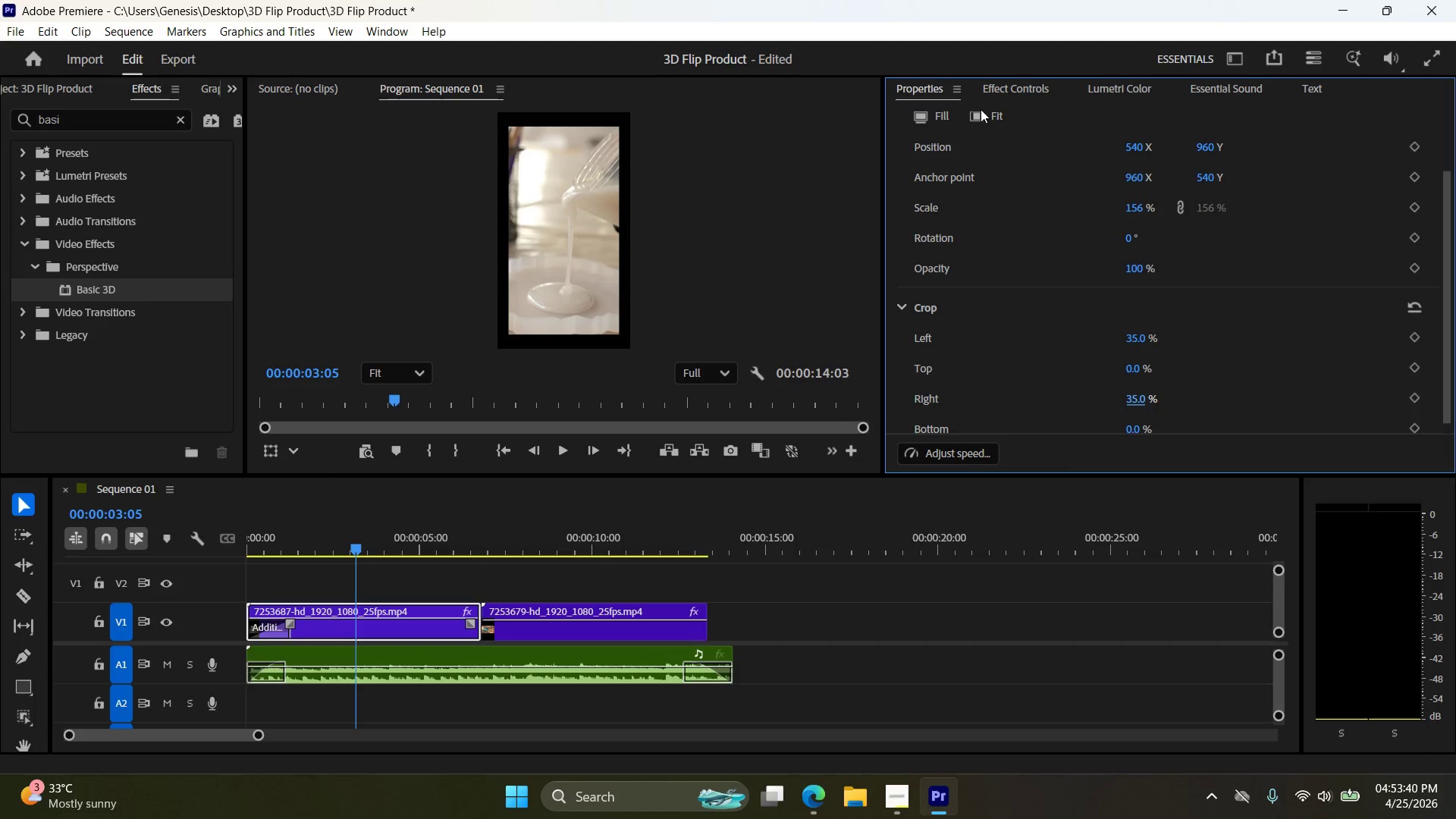 
double_click([987, 118])
 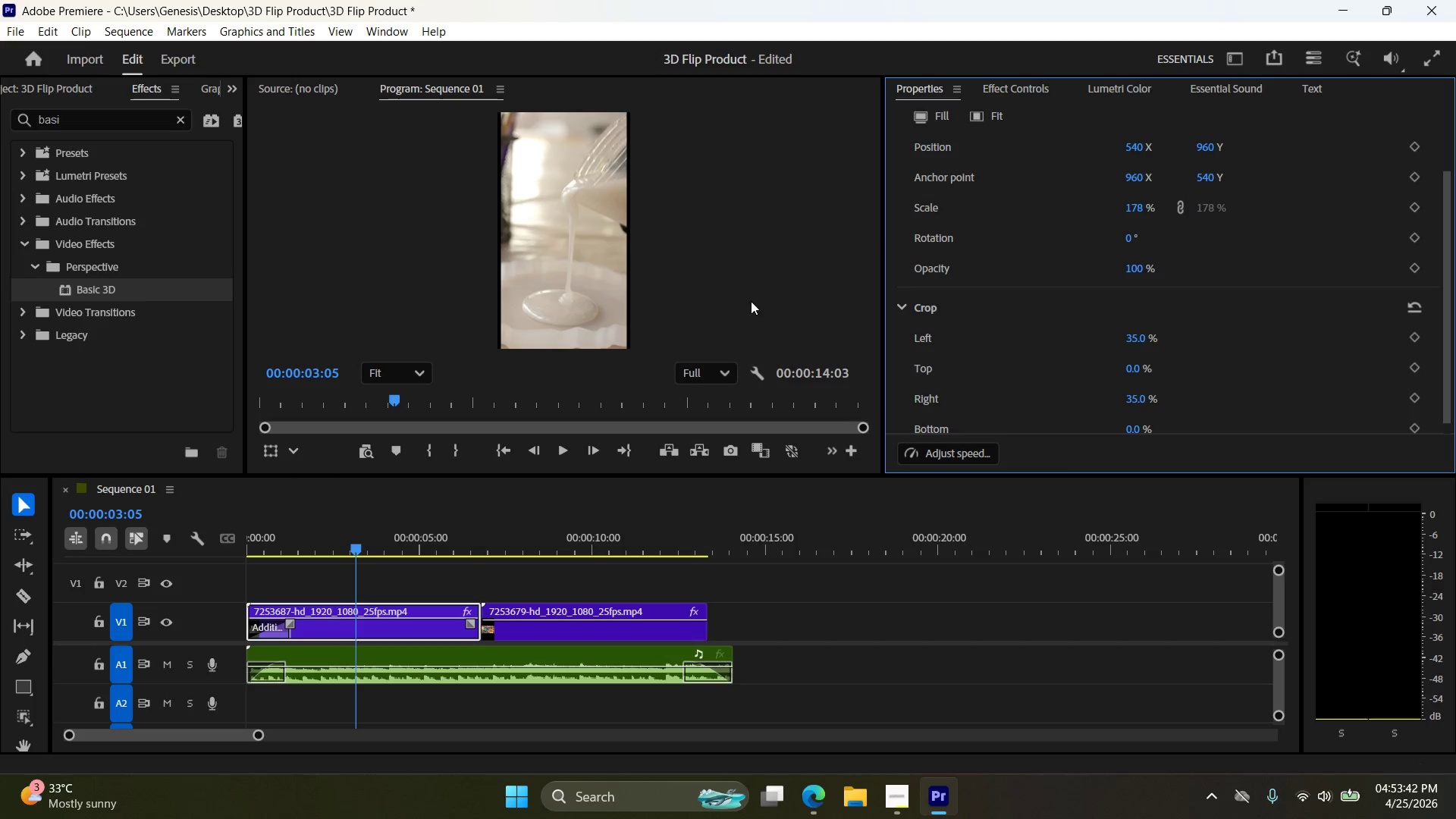 
scroll: coordinate [639, 315], scroll_direction: down, amount: 2.0
 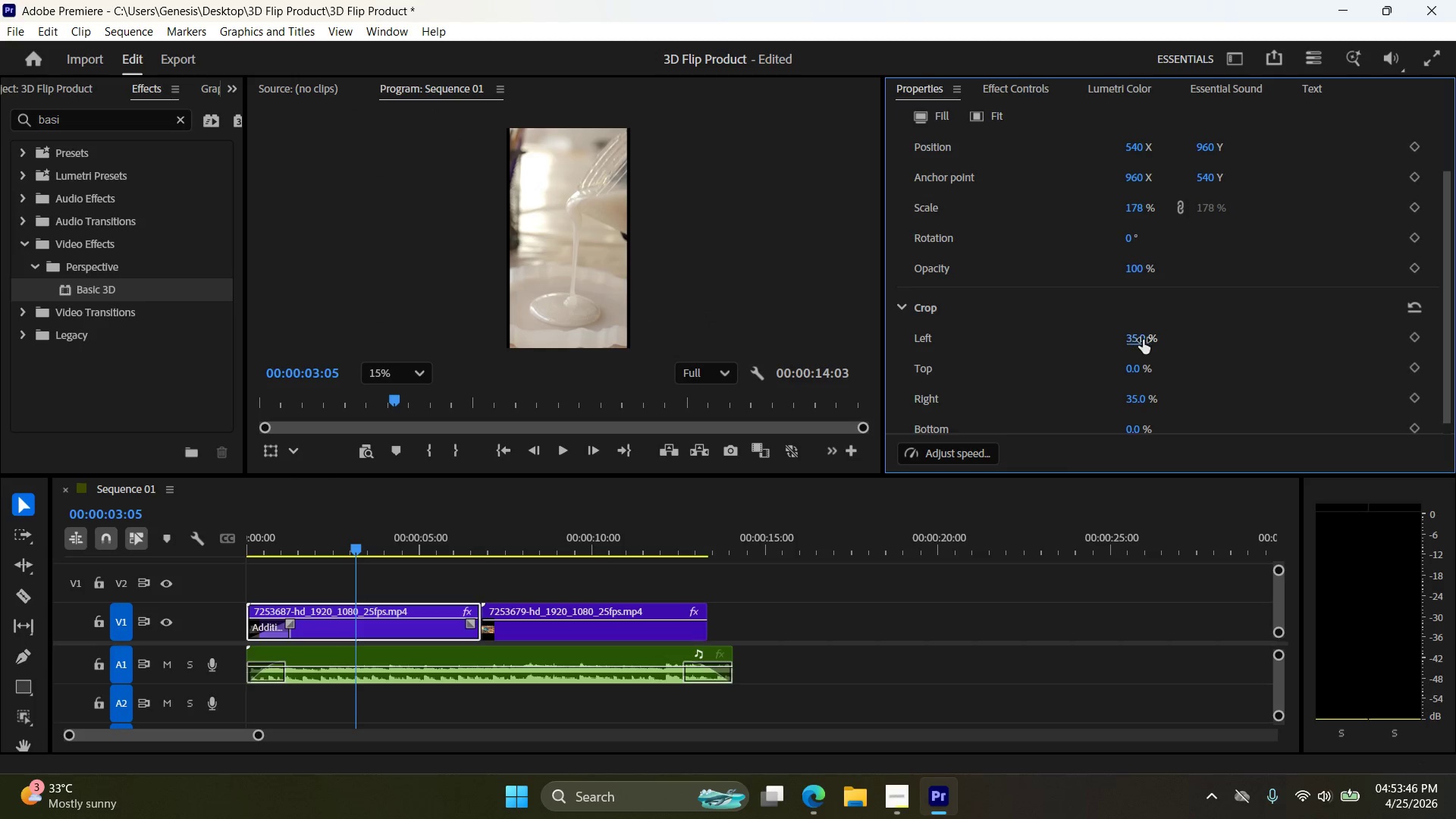 
double_click([1140, 337])
 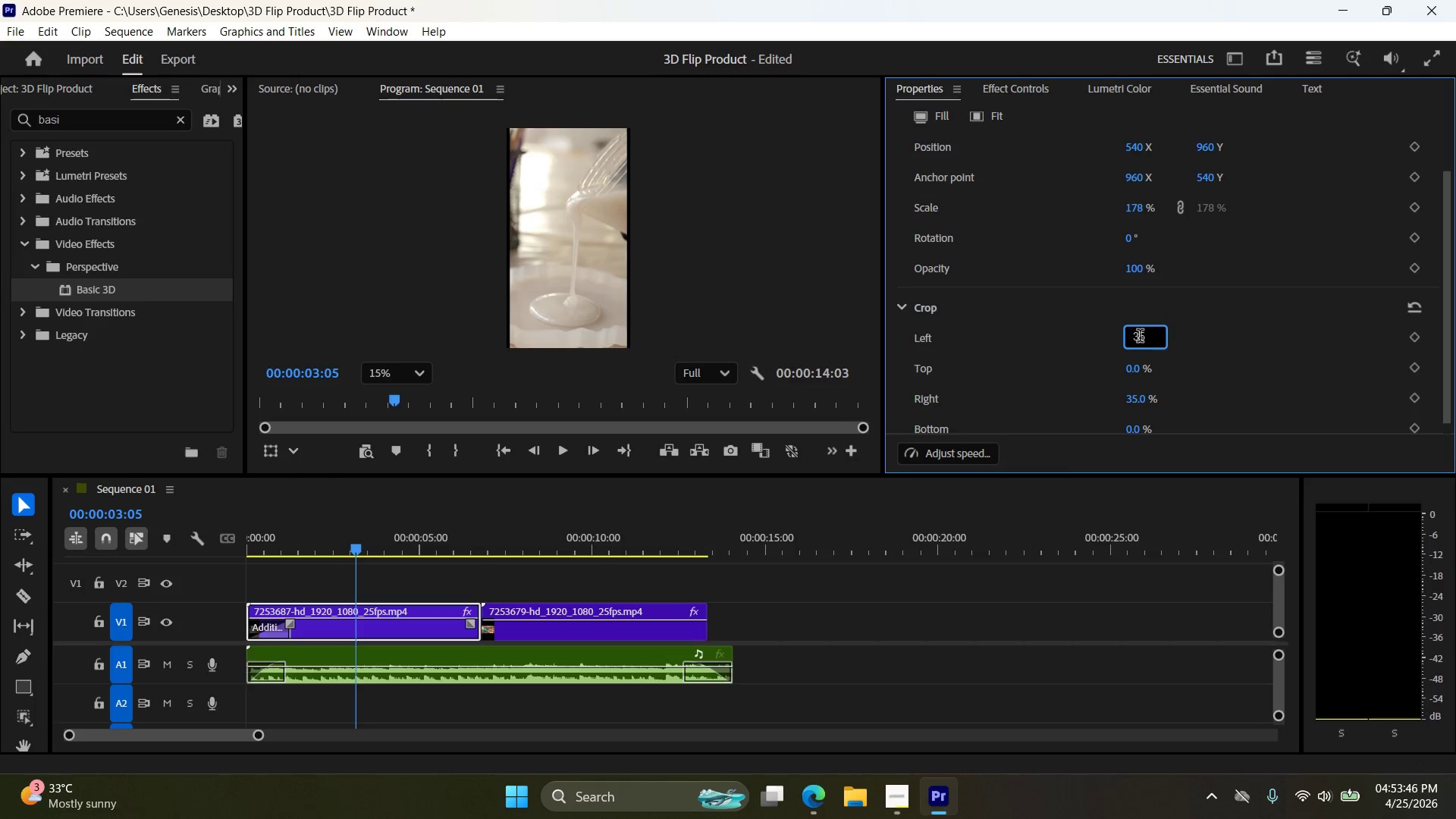 
triple_click([1140, 337])
 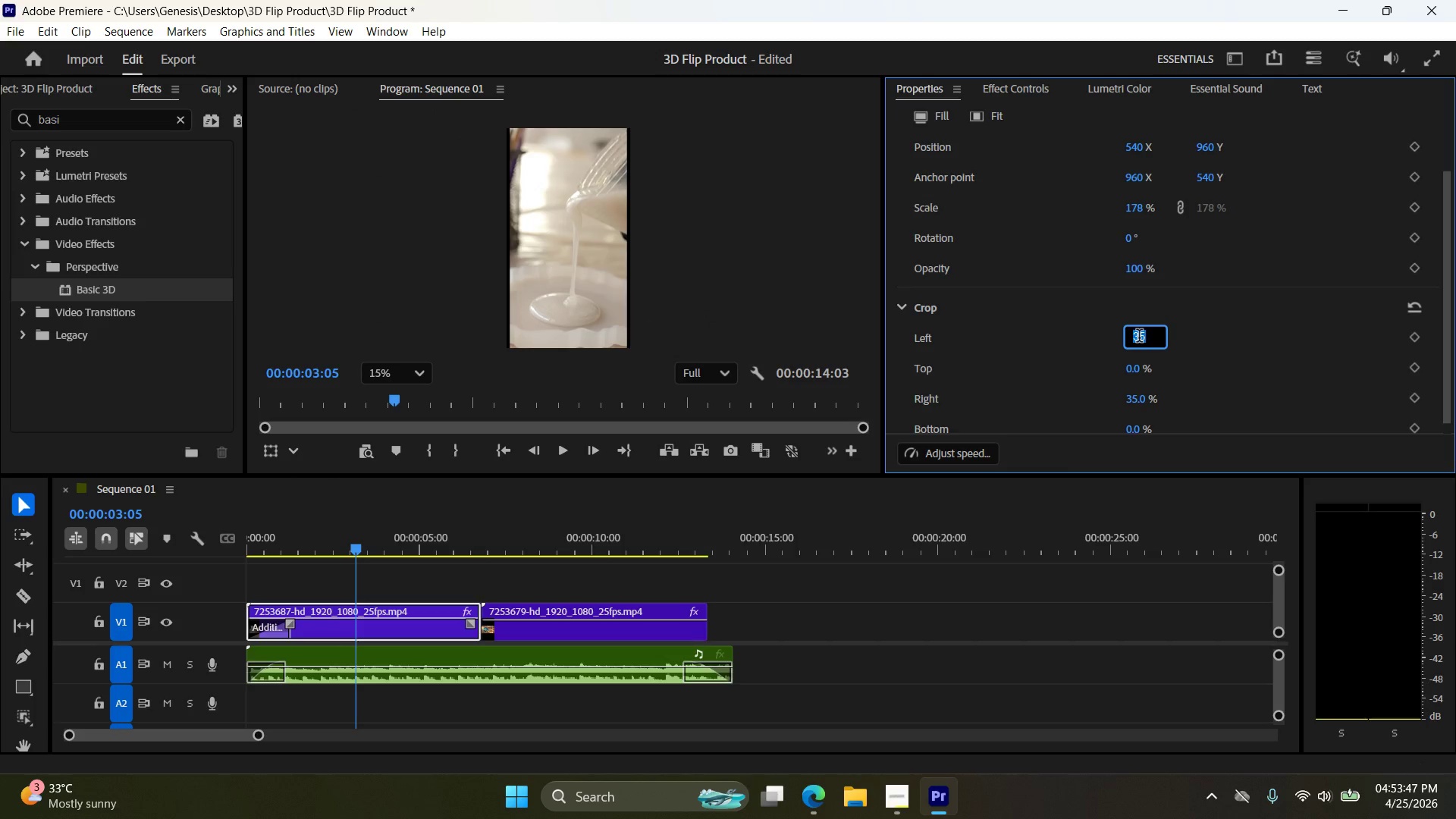 
key(Numpad3)
 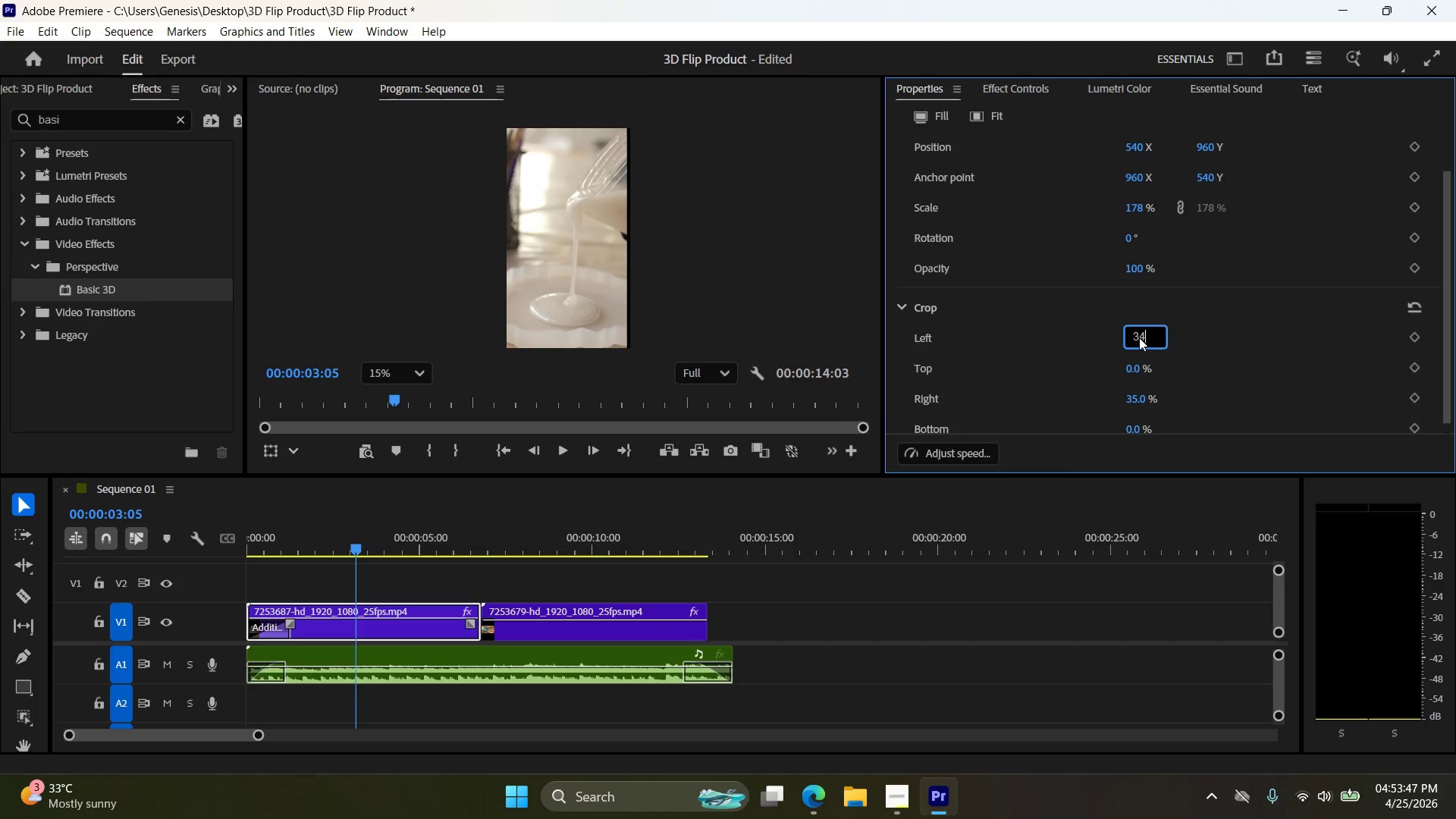 
key(Numpad4)
 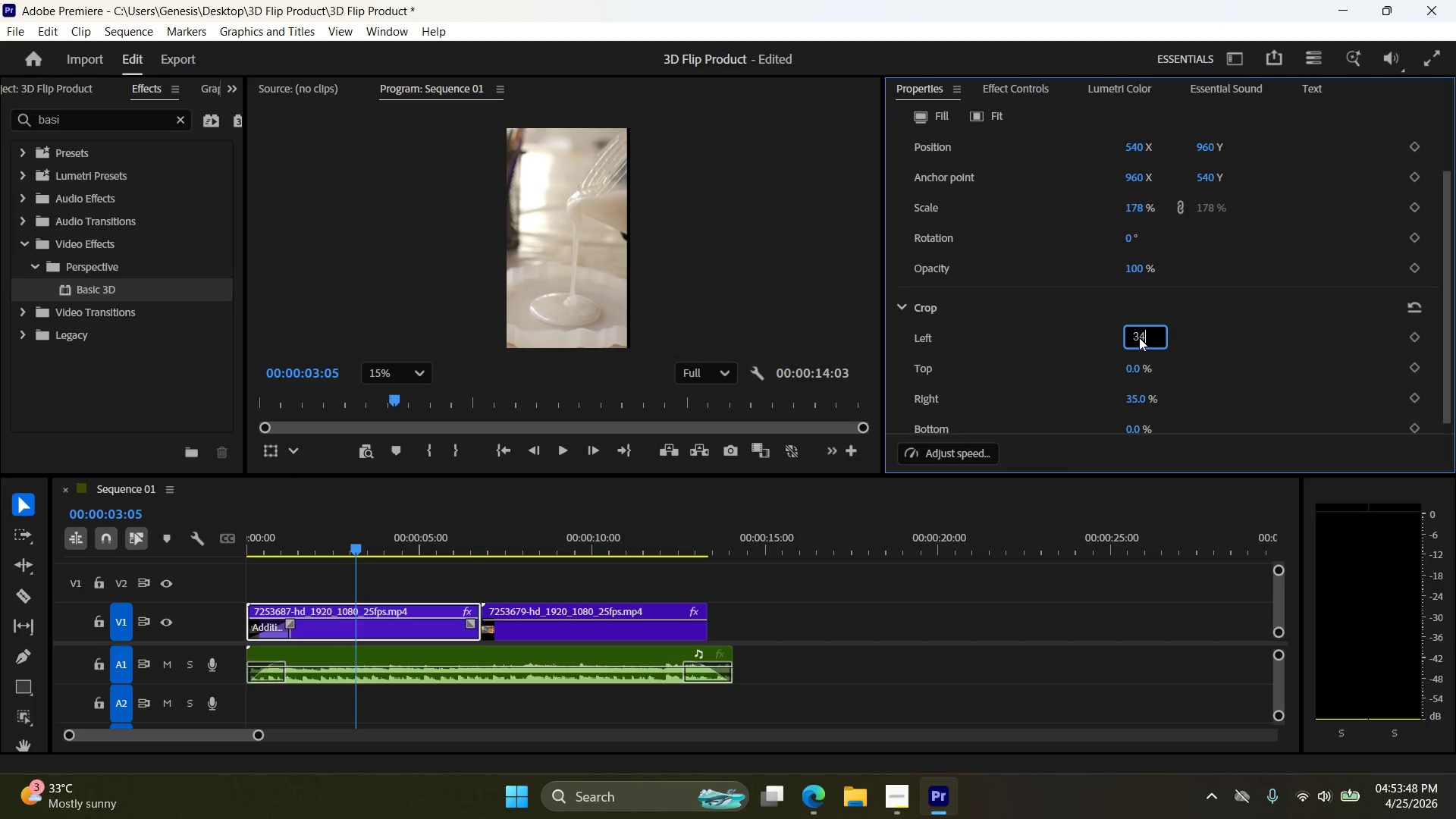 
key(NumpadEnter)
 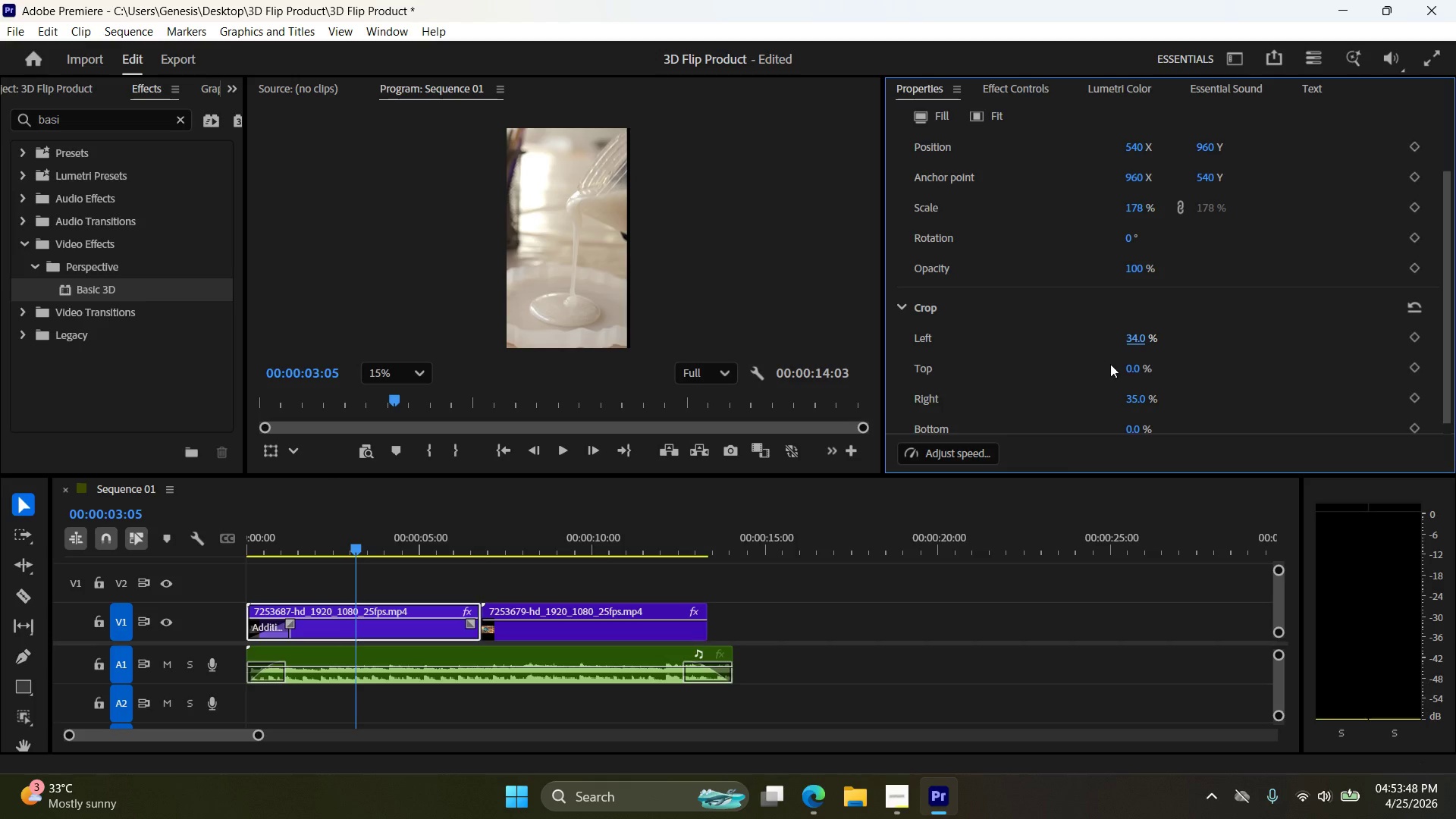 
scroll: coordinate [1155, 366], scroll_direction: down, amount: 2.0
 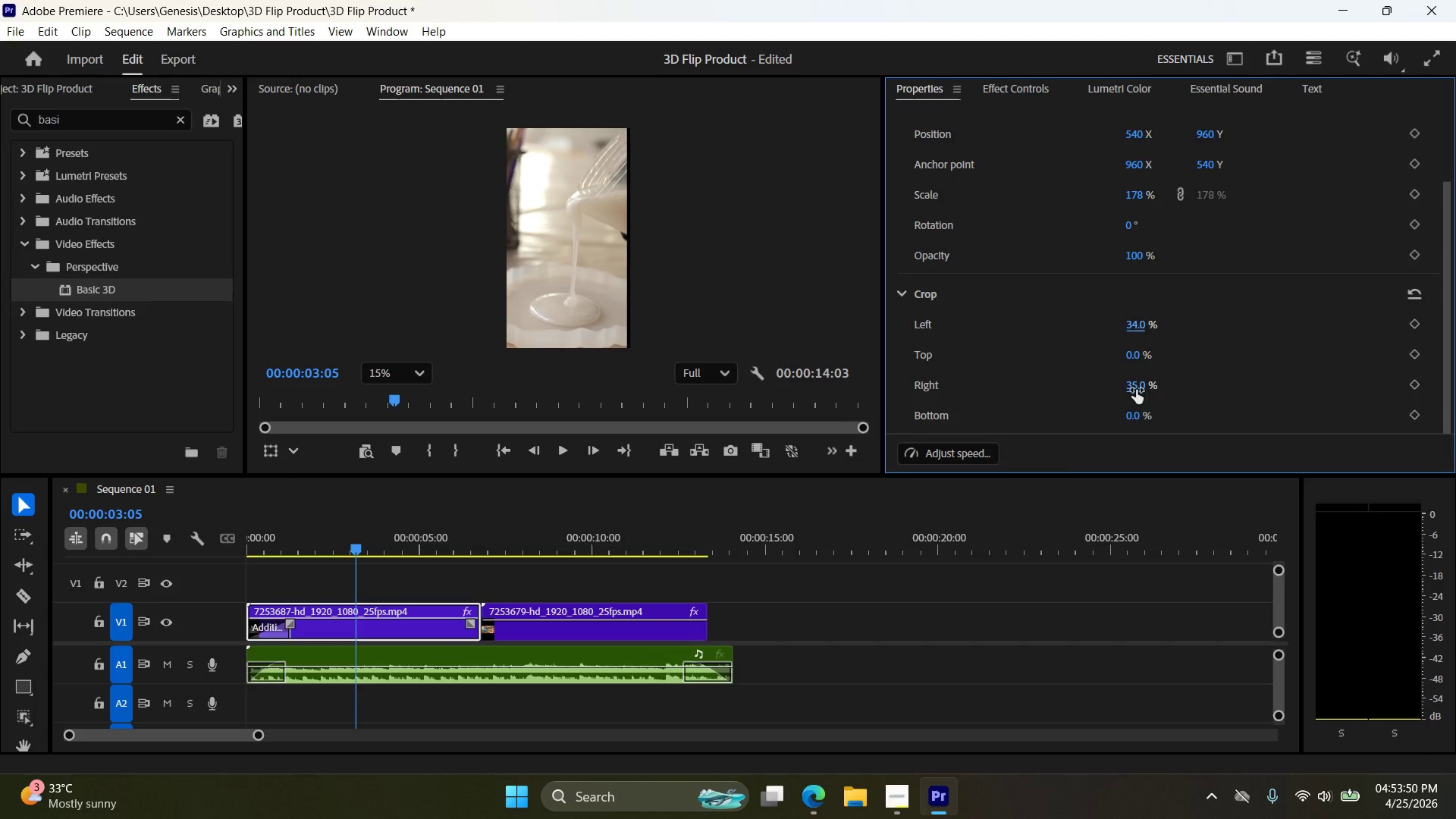 
double_click([1137, 389])
 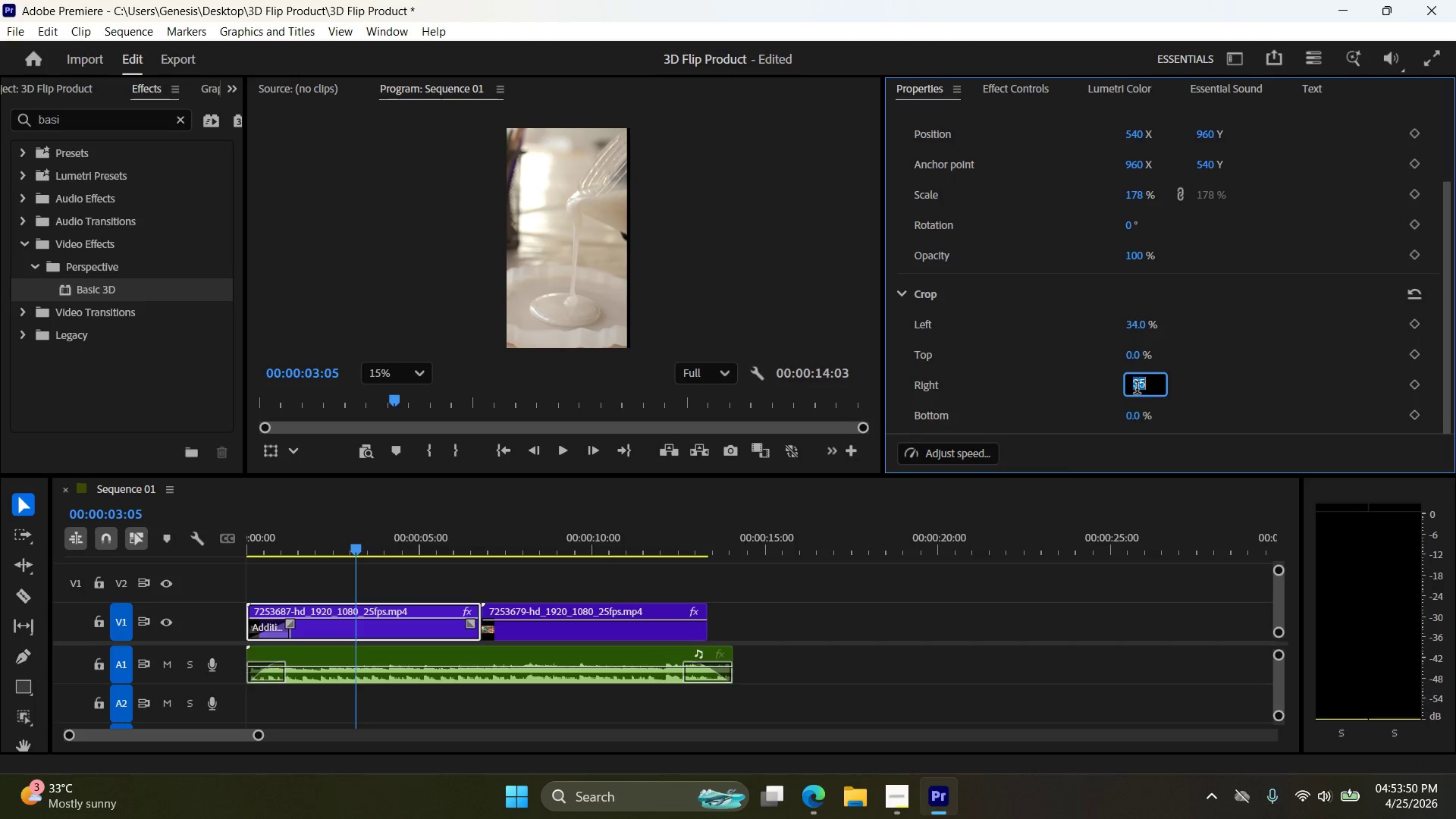 
triple_click([1137, 389])
 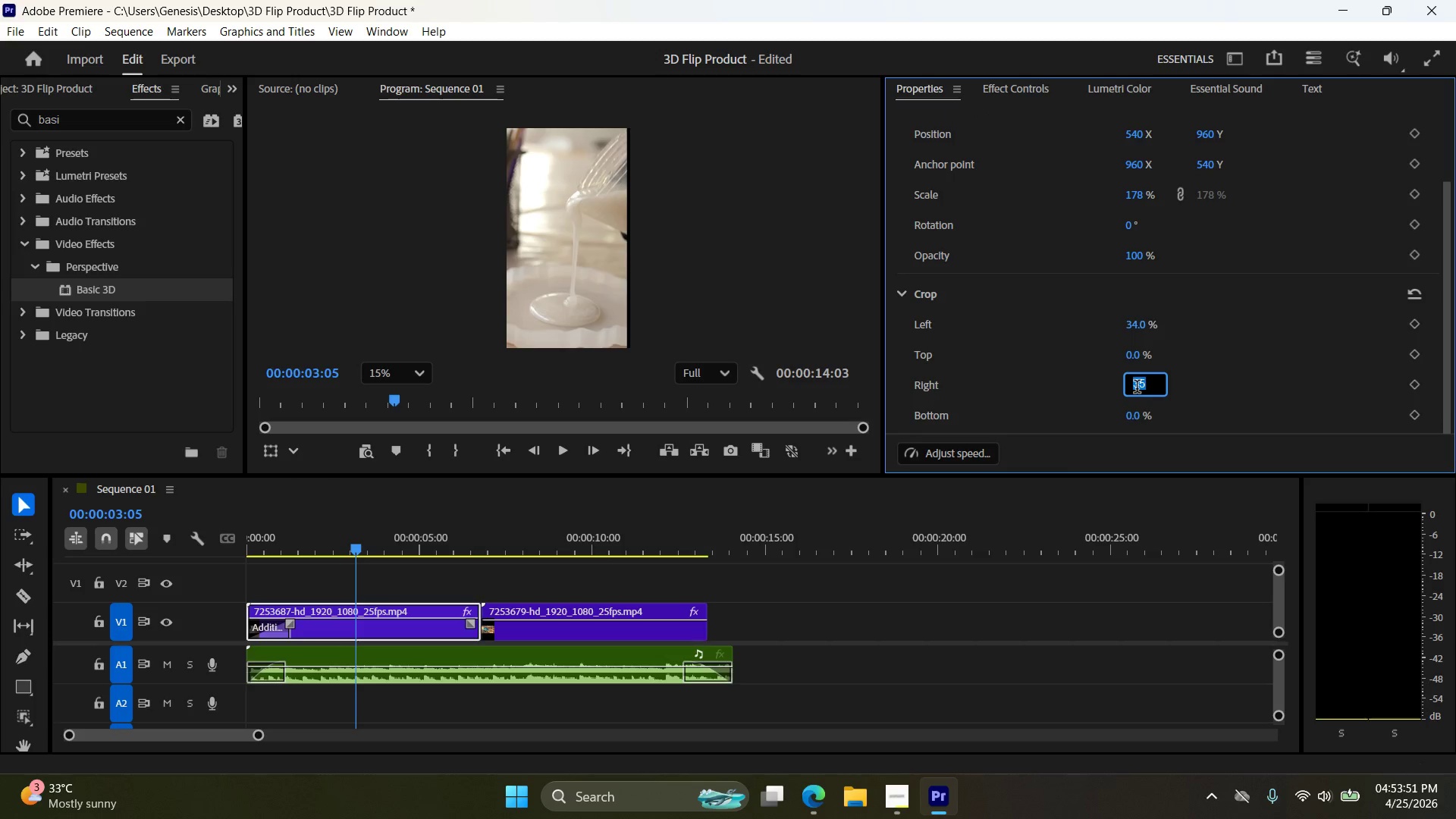 
key(Numpad3)
 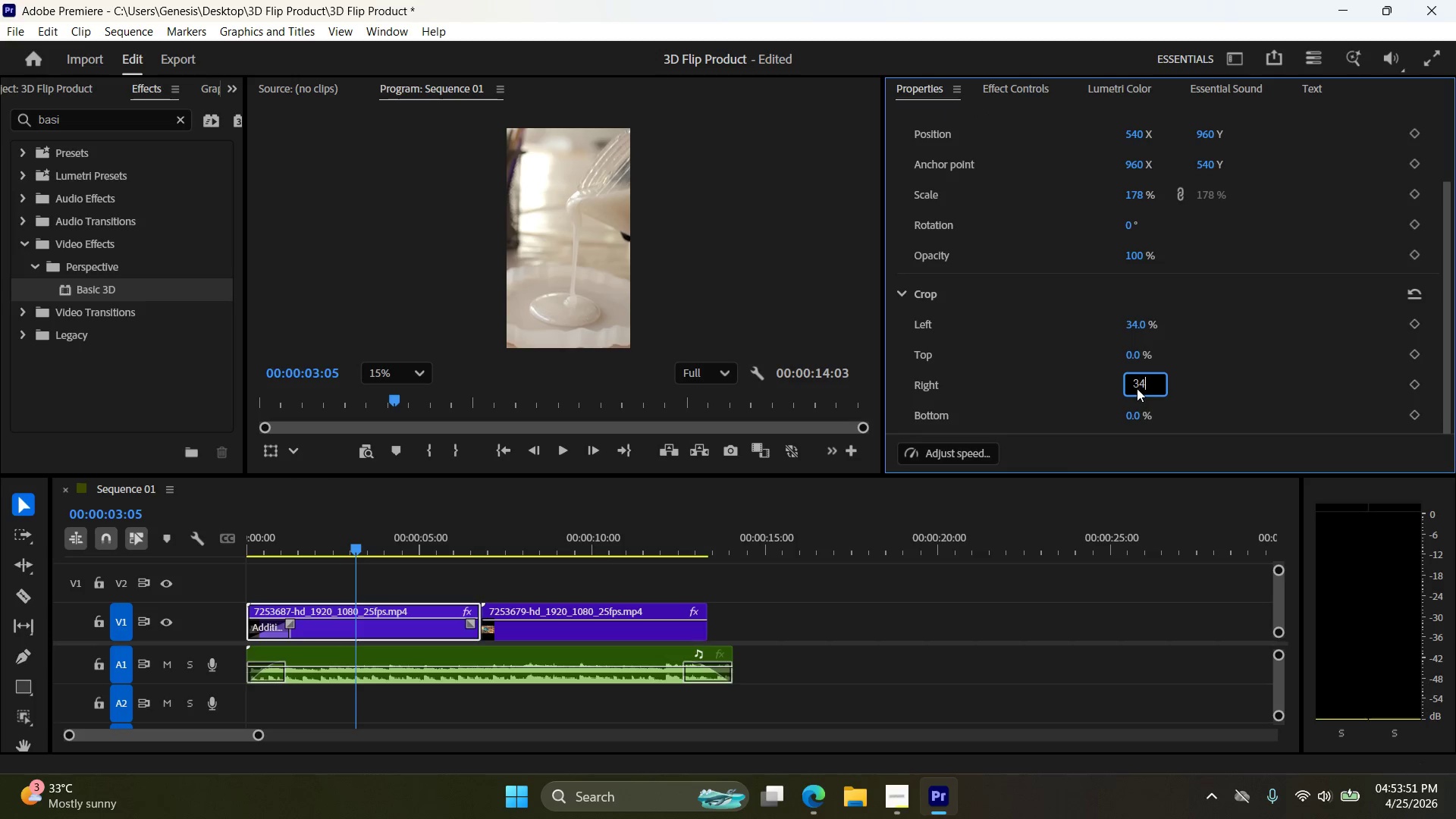 
key(Numpad4)
 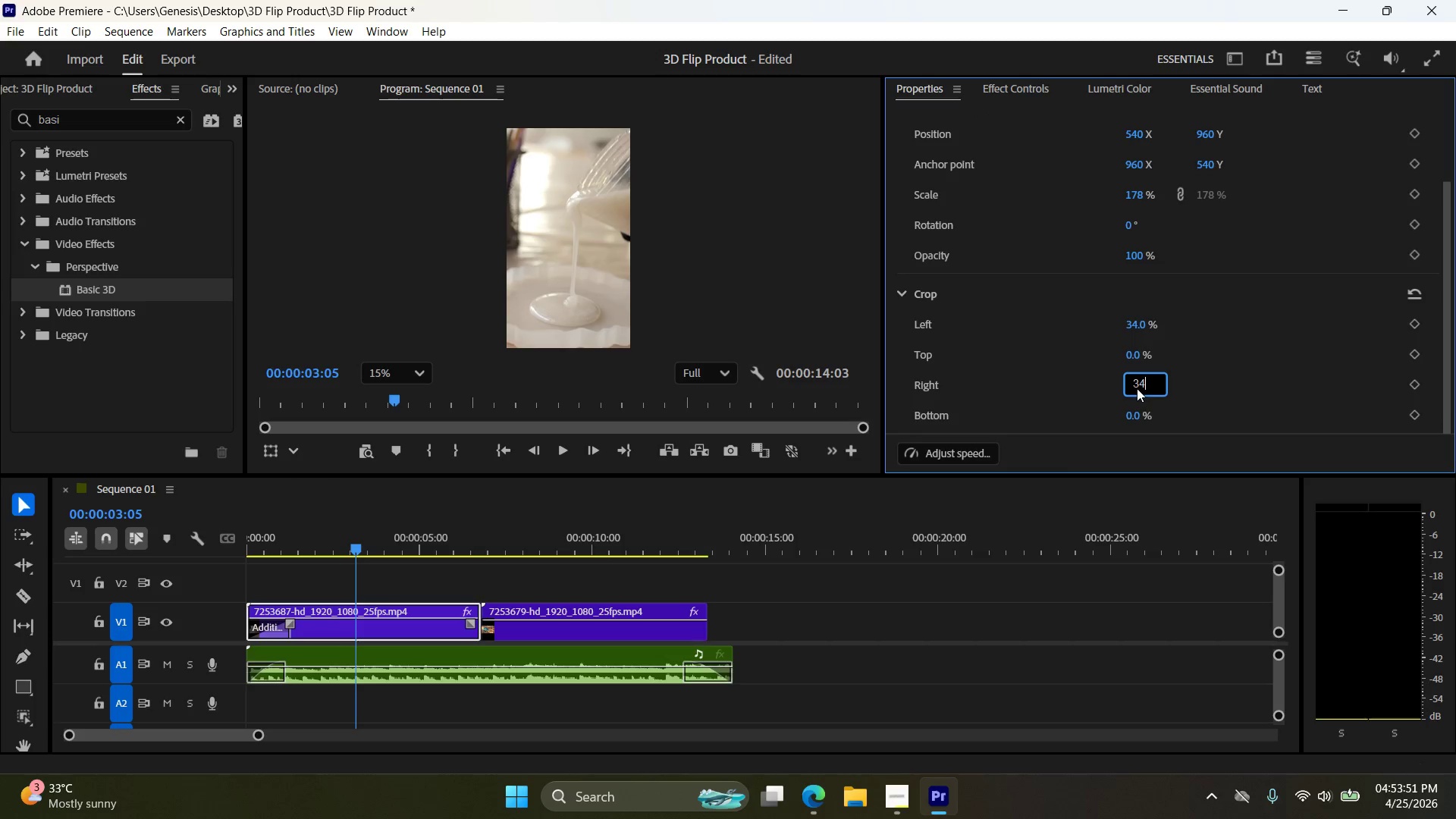 
key(NumpadEnter)
 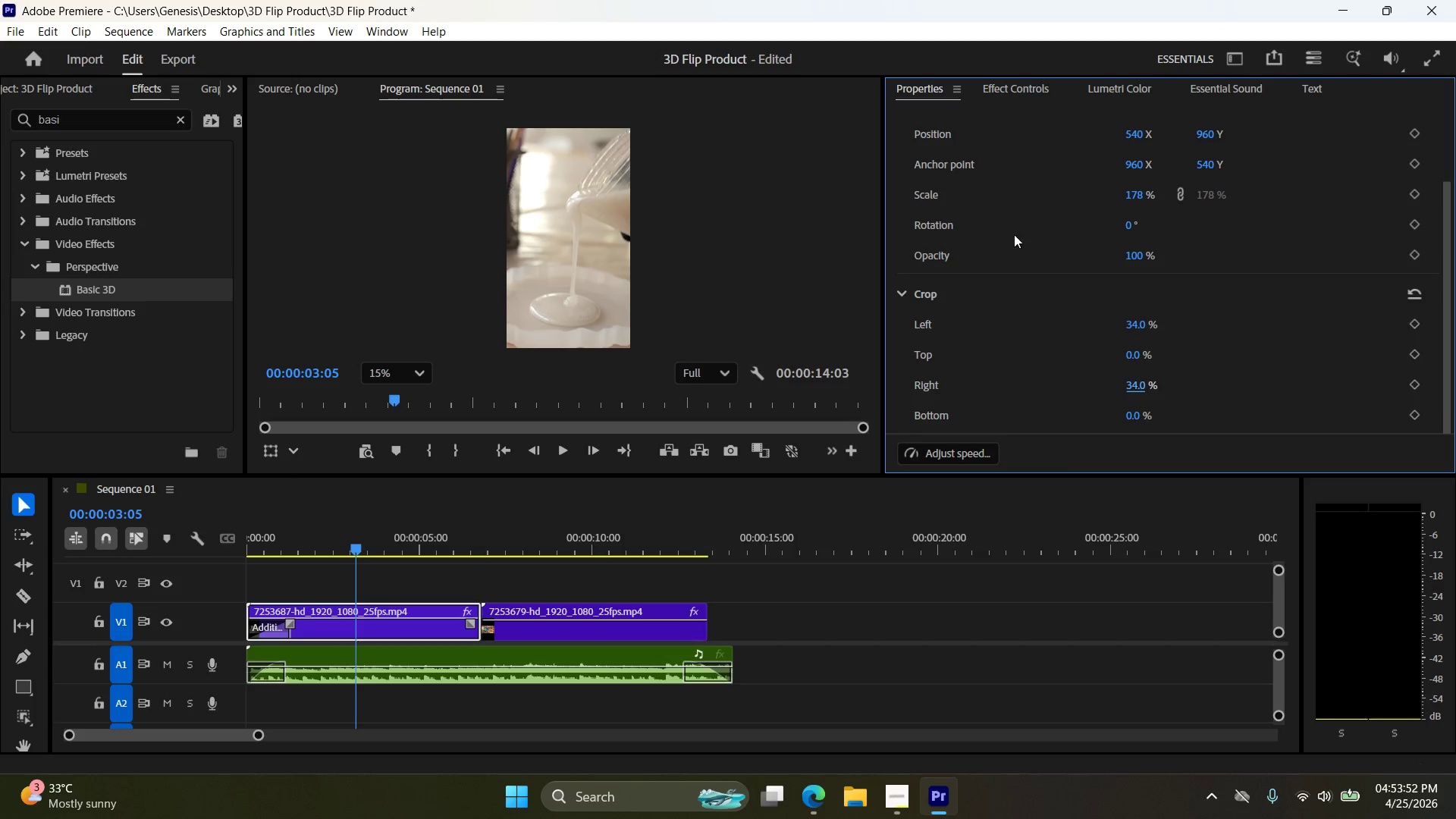 
scroll: coordinate [1047, 225], scroll_direction: up, amount: 5.0
 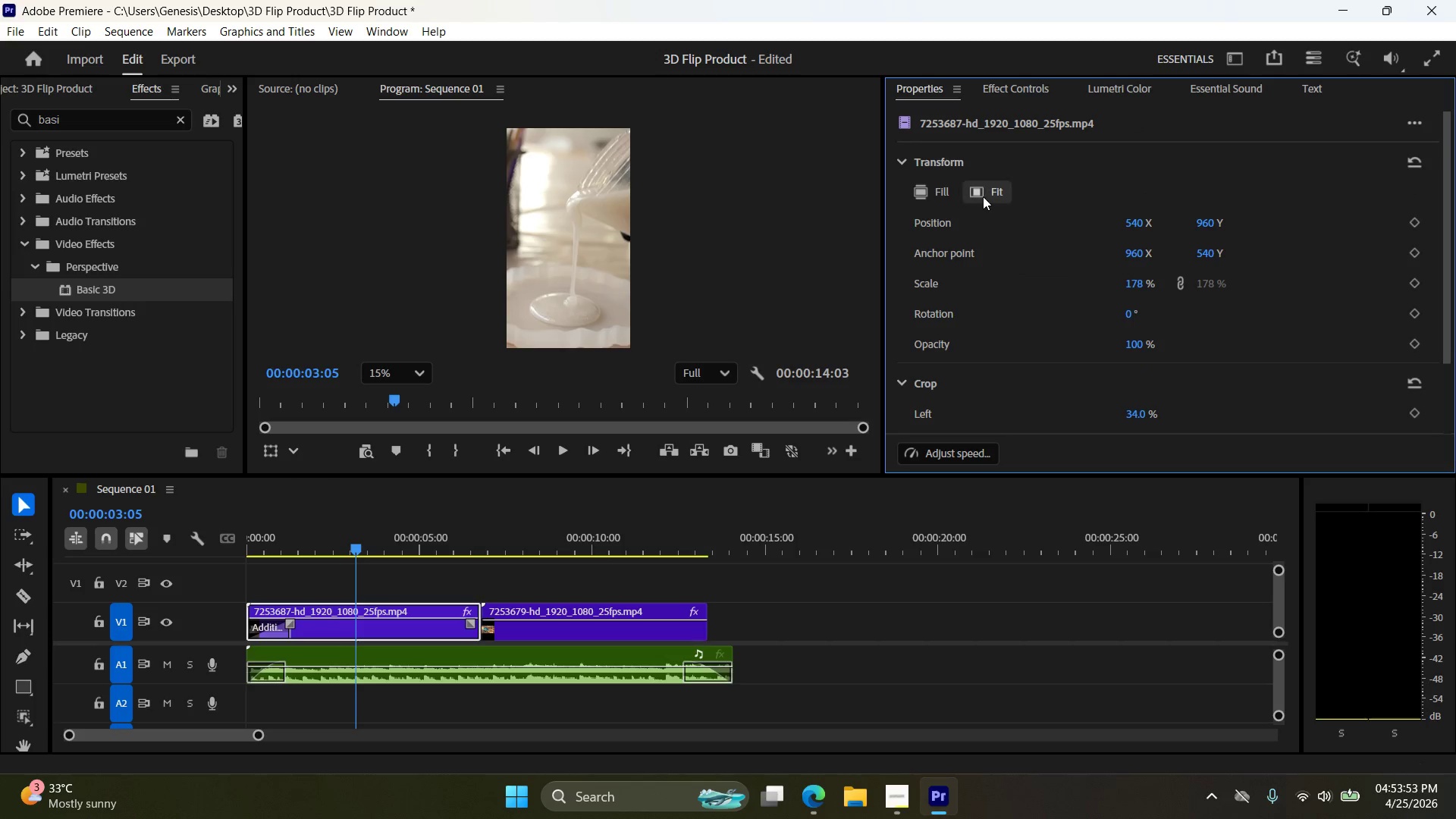 
left_click([983, 193])
 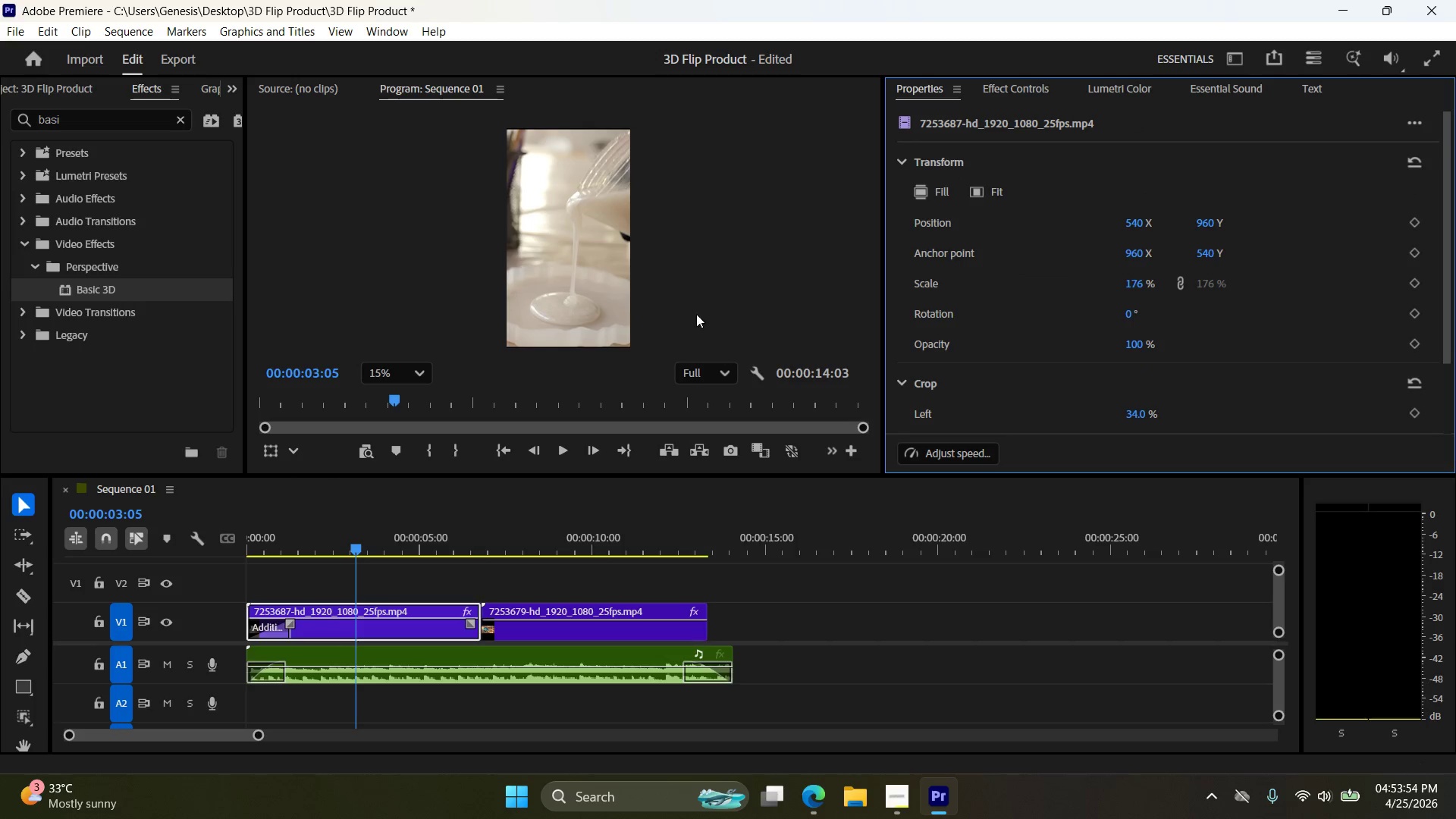 
scroll: coordinate [589, 259], scroll_direction: up, amount: 12.0
 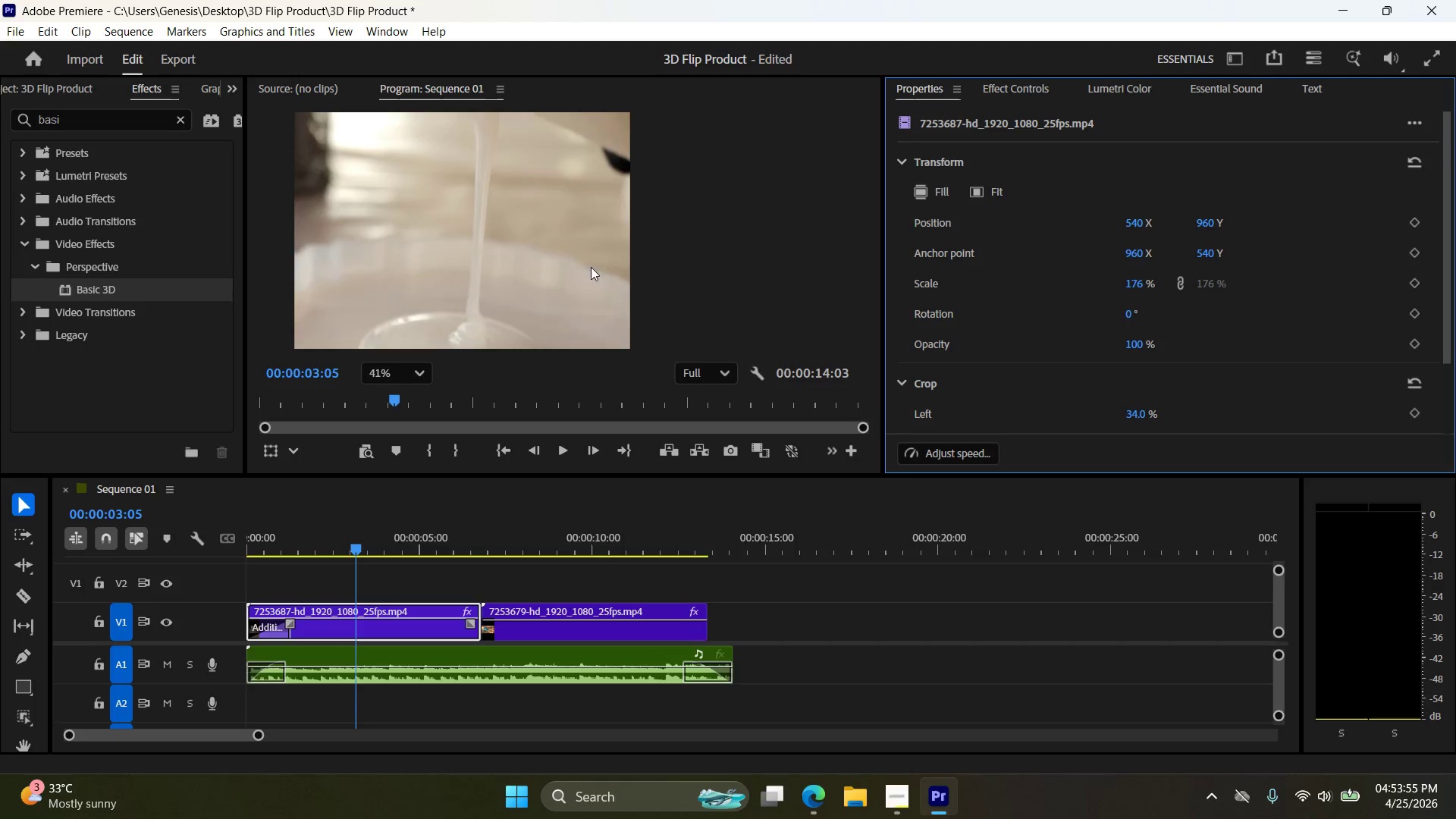 
scroll: coordinate [591, 289], scroll_direction: down, amount: 15.0
 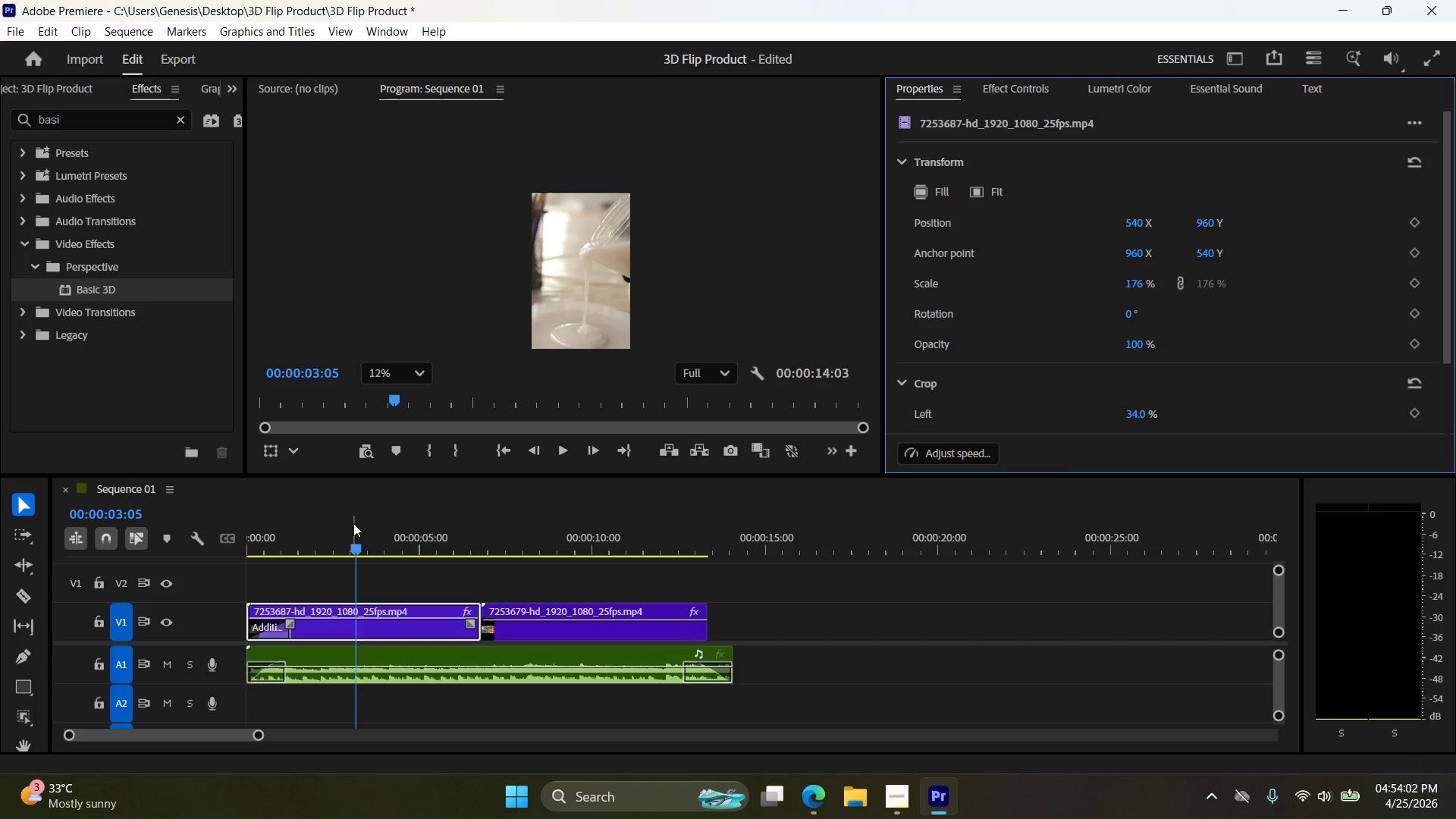 
wait(7.47)
 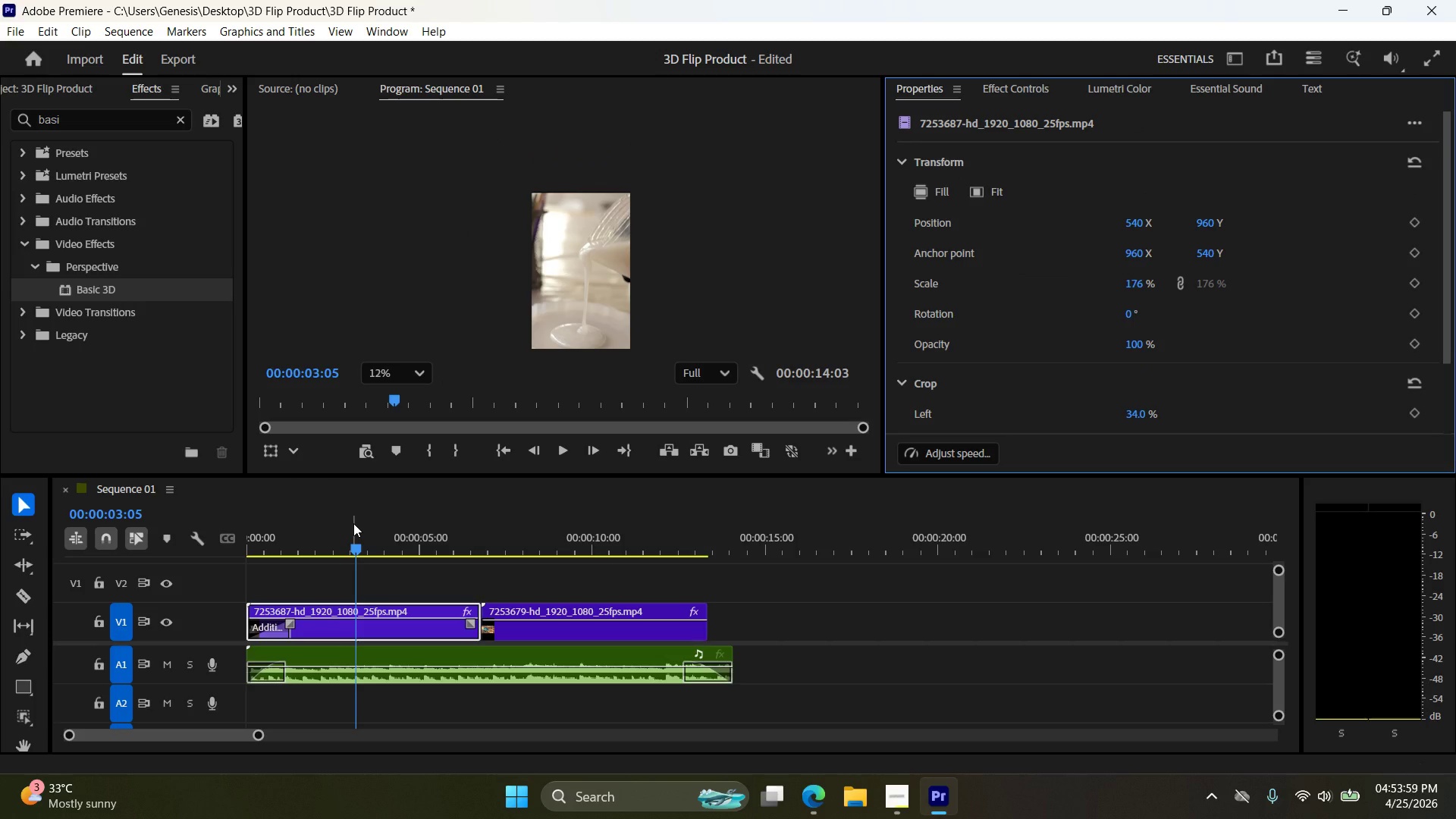 
left_click_drag(start_coordinate=[357, 544], to_coordinate=[458, 562])
 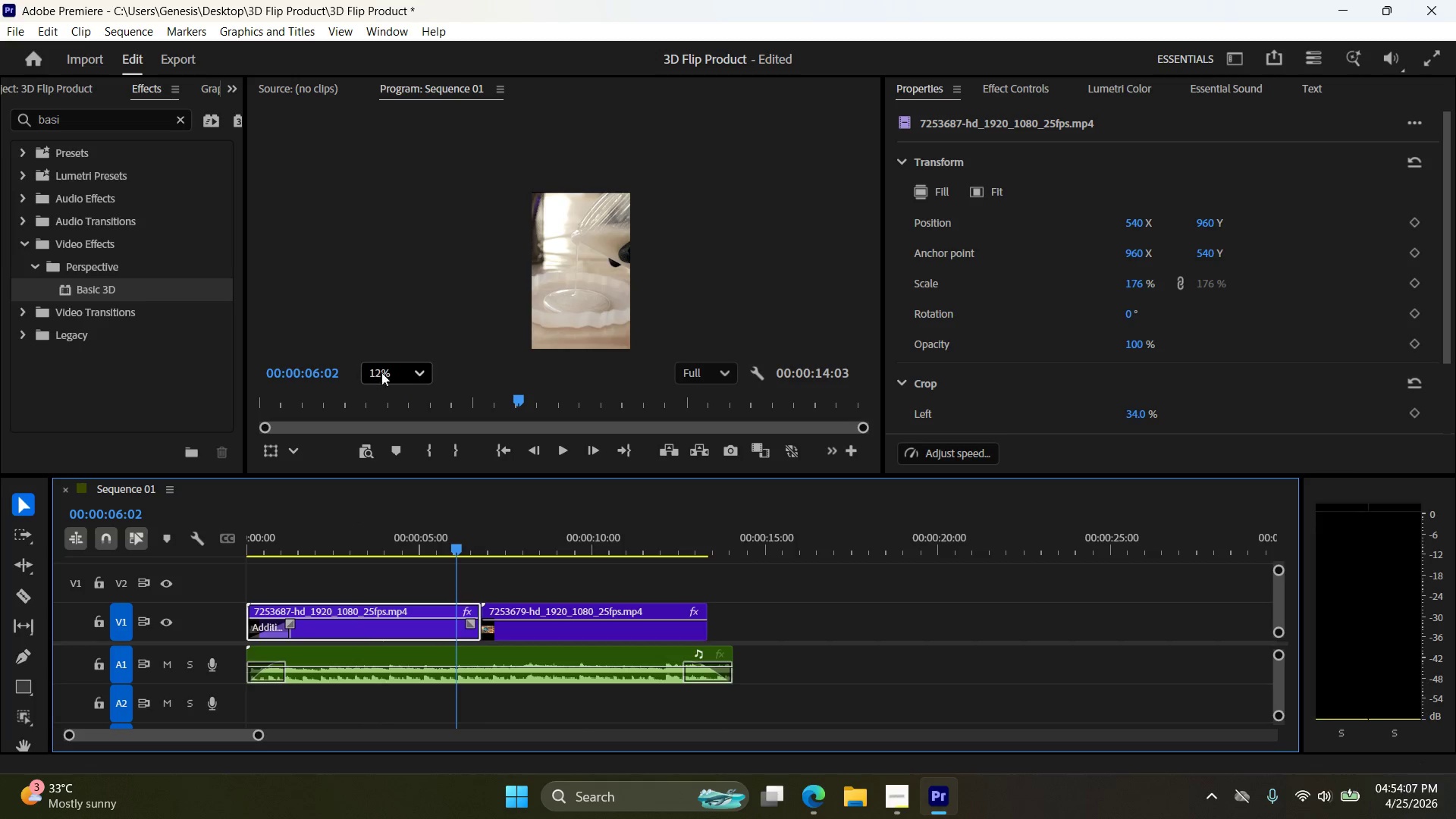 
left_click([402, 378])
 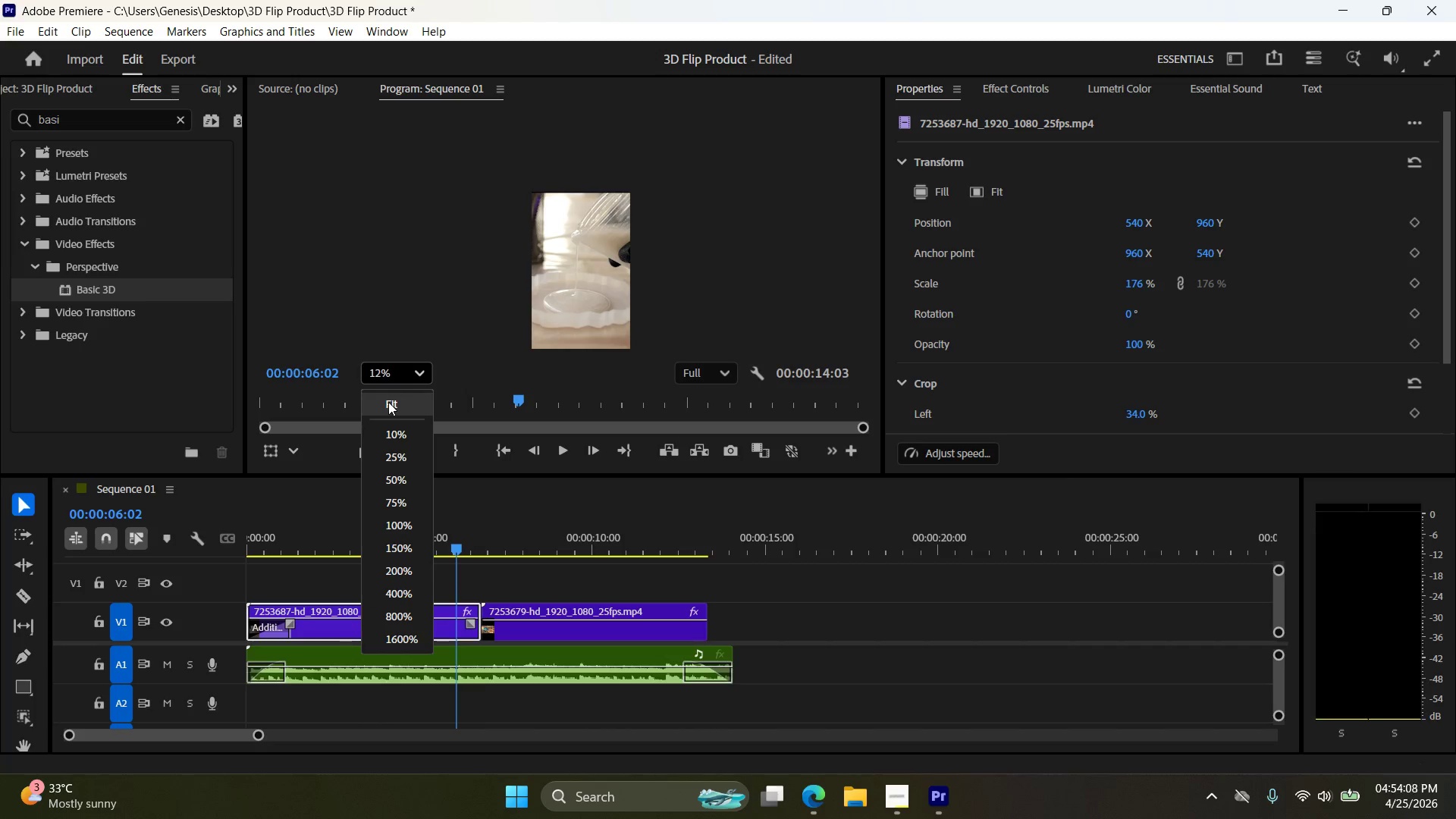 
left_click([389, 402])
 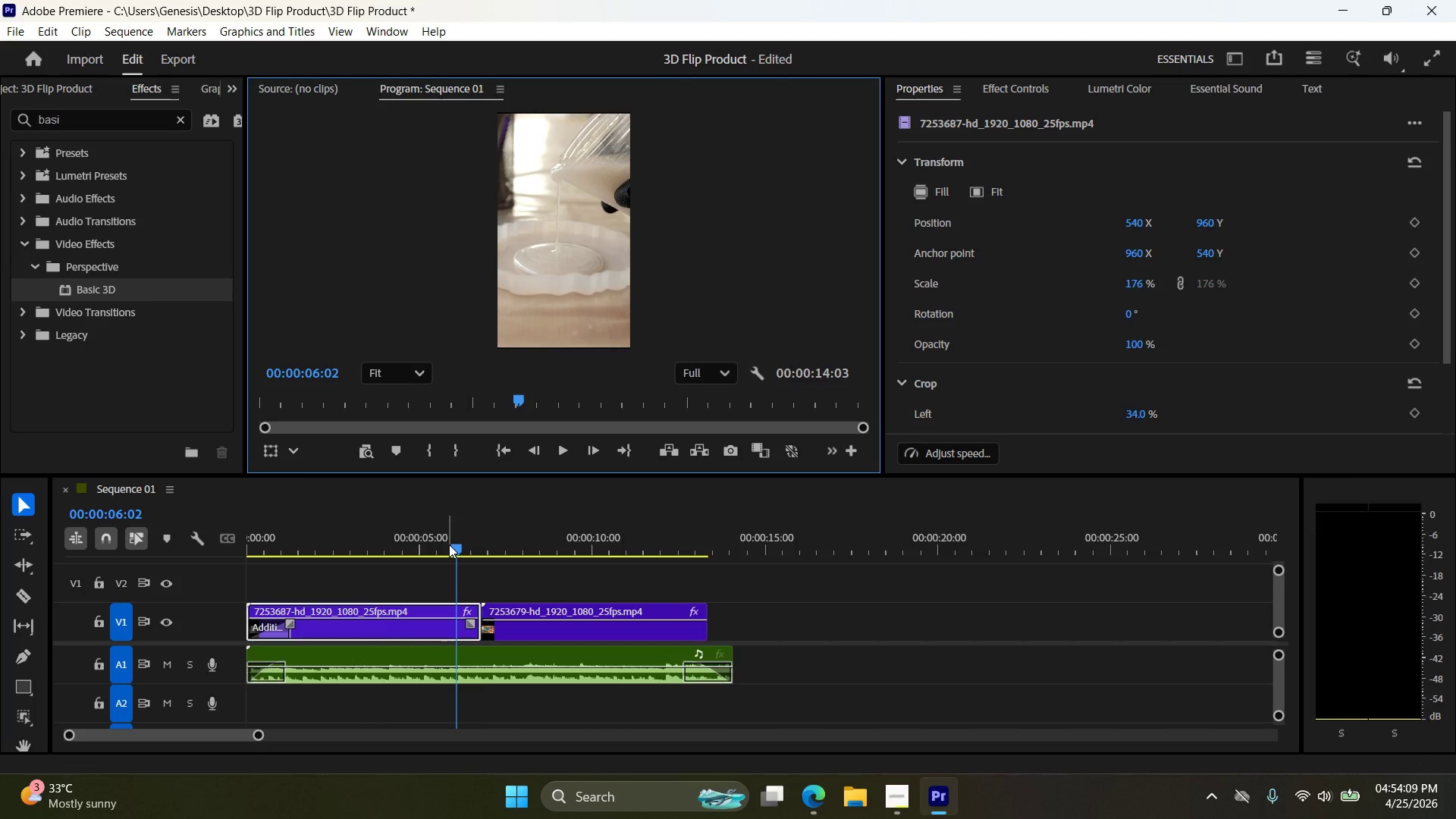 
left_click_drag(start_coordinate=[454, 546], to_coordinate=[404, 554])
 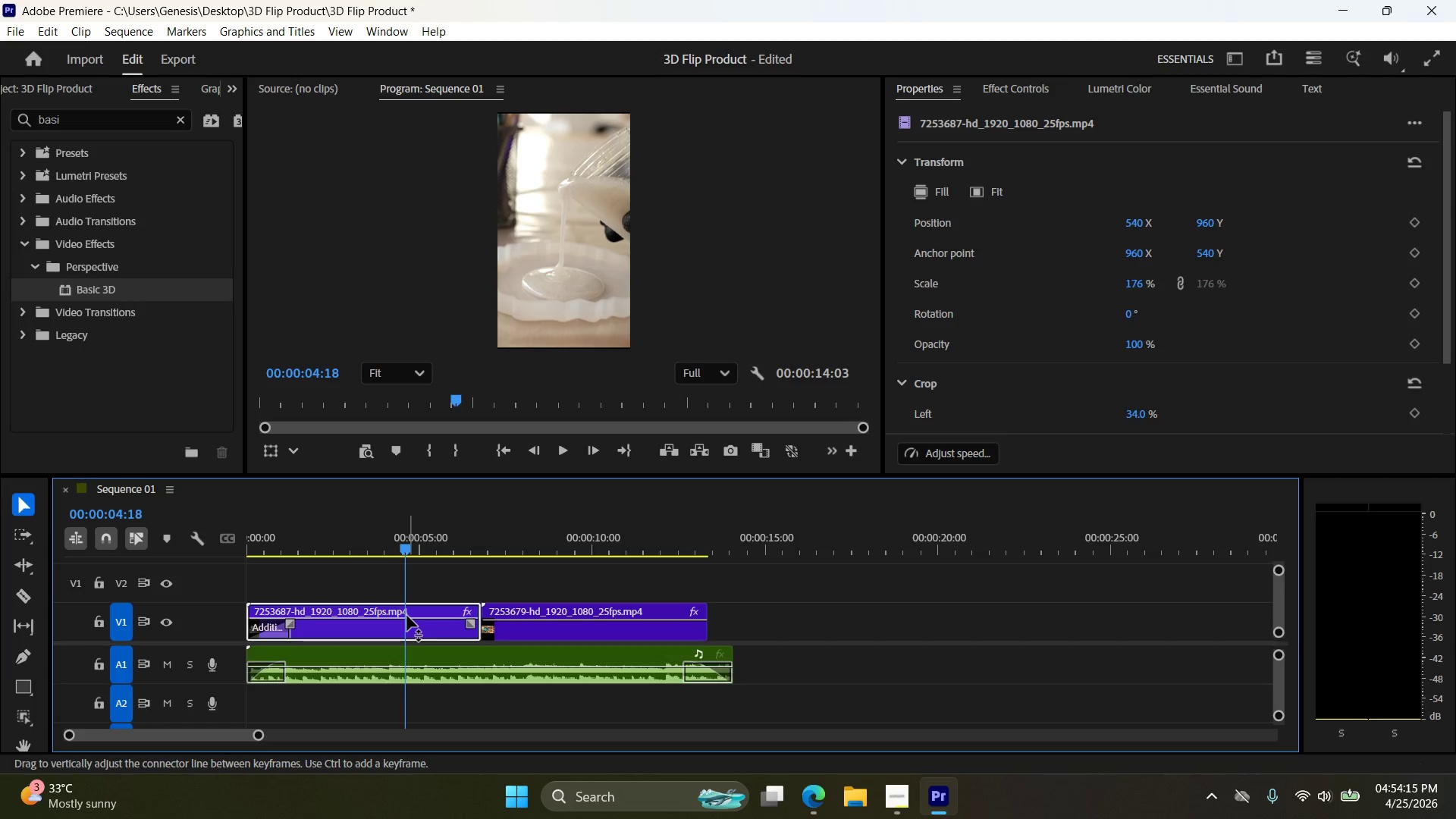 
key(C)
 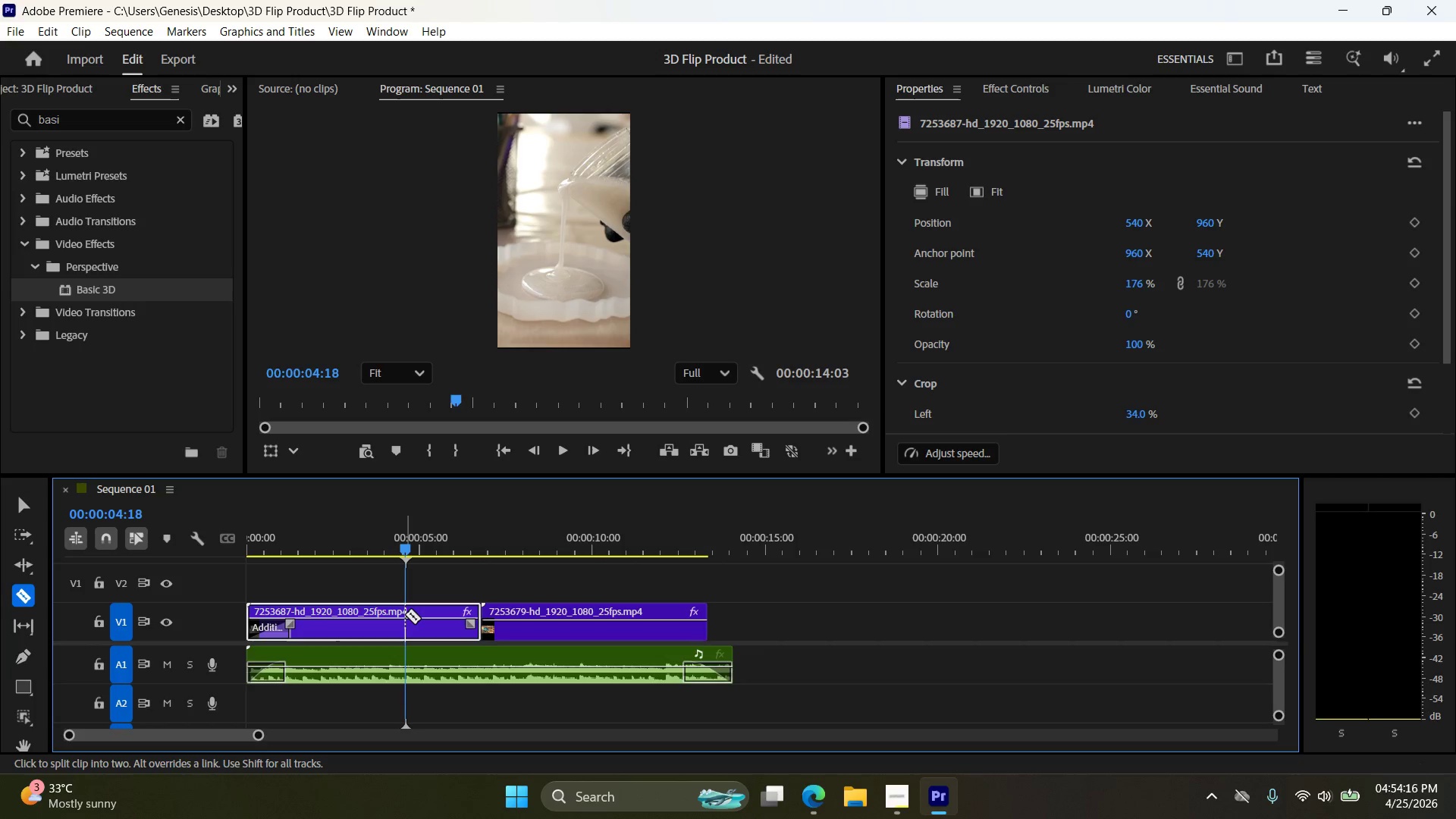 
left_click([405, 613])
 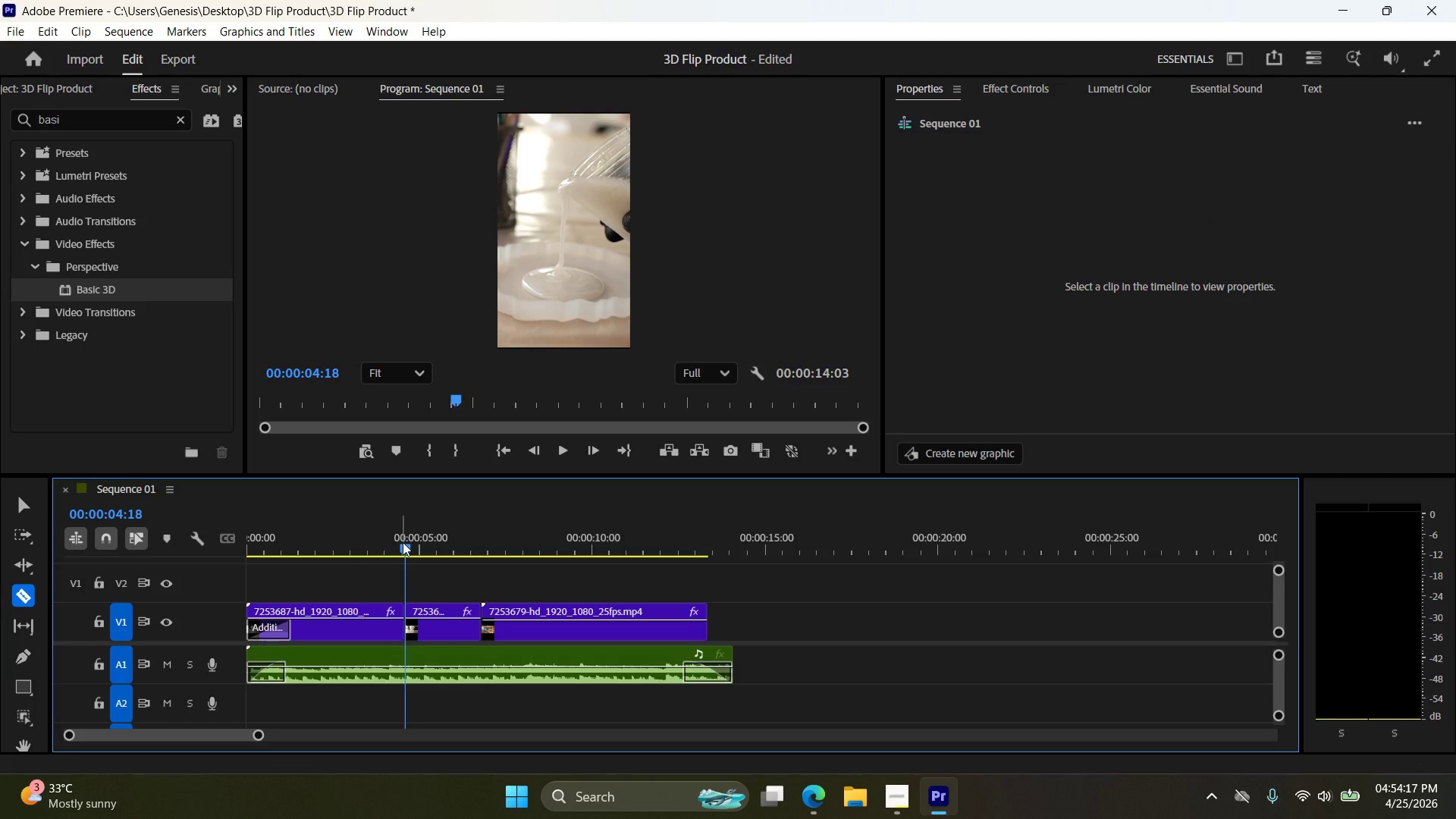 
left_click_drag(start_coordinate=[403, 542], to_coordinate=[545, 556])
 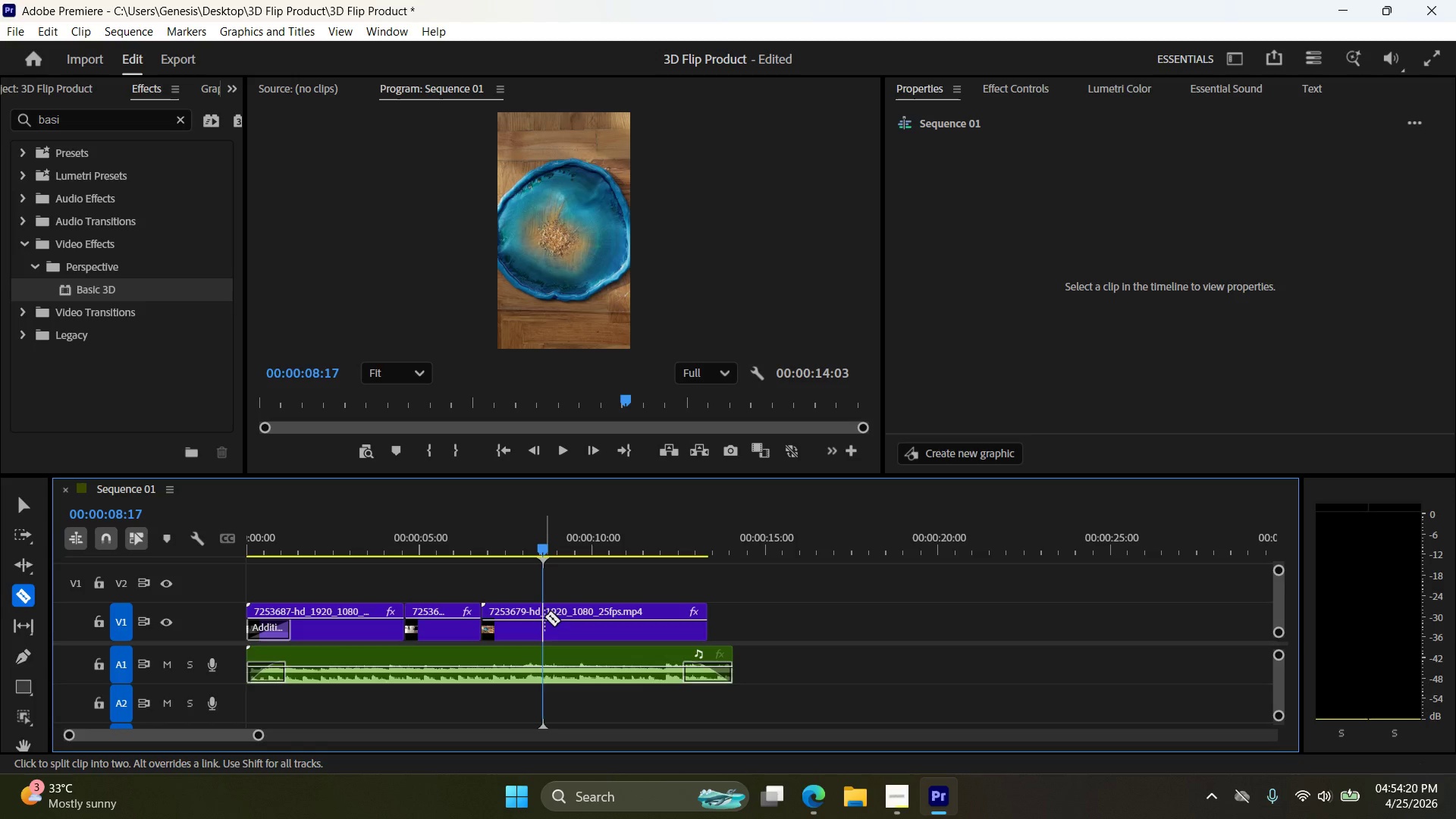 
left_click([544, 615])
 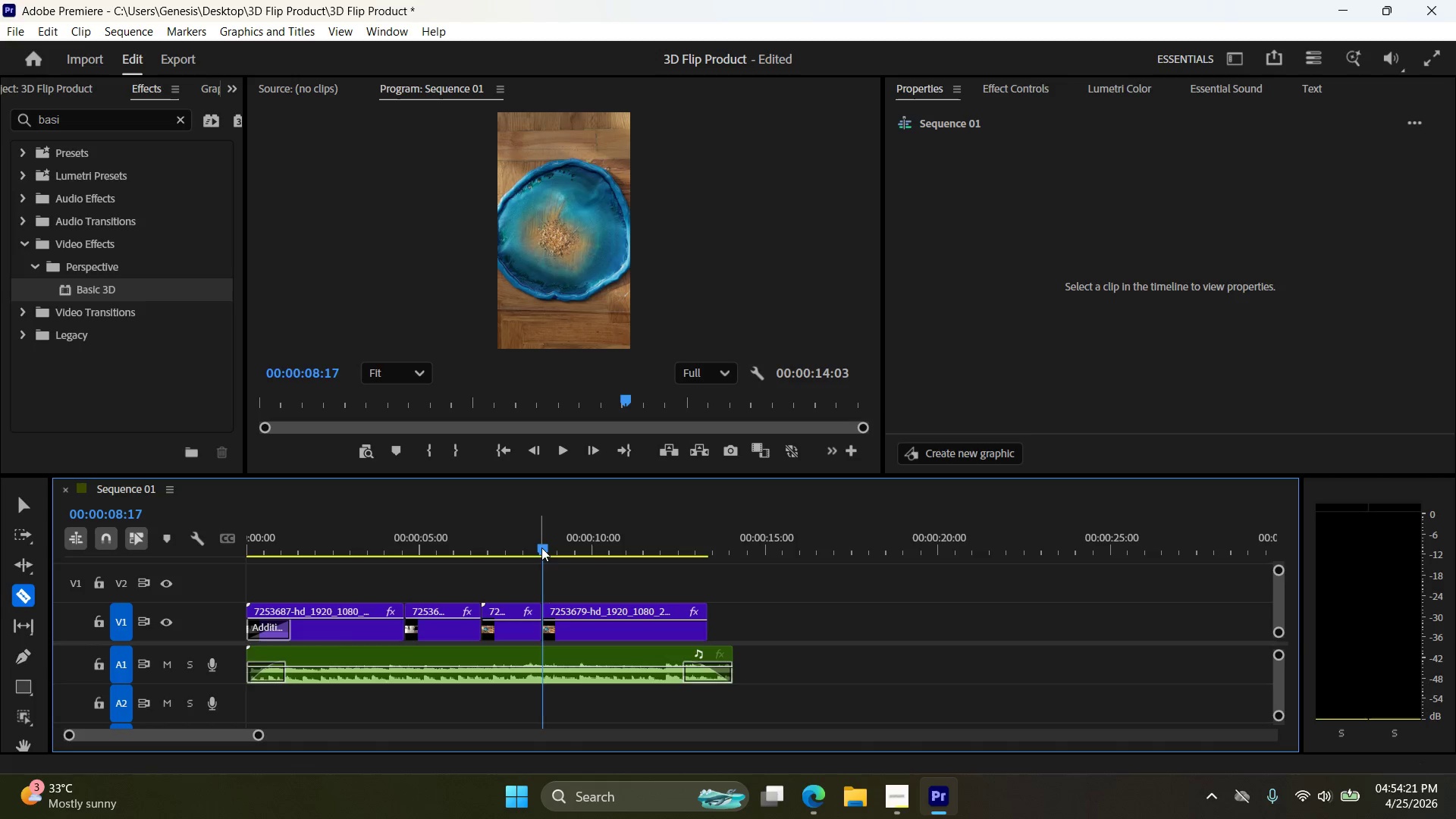 
key(V)
 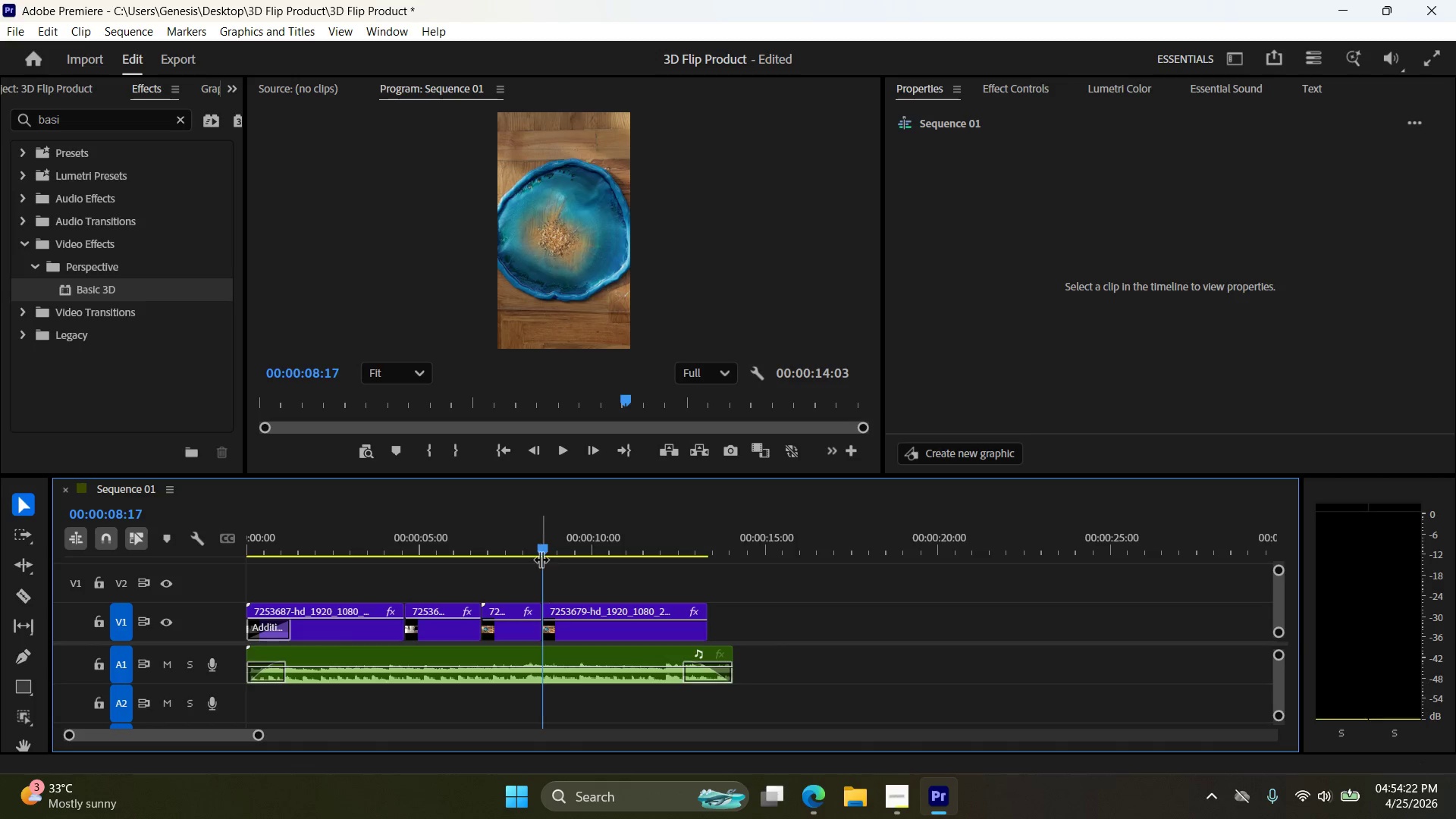 
key(Control+ControlLeft)
 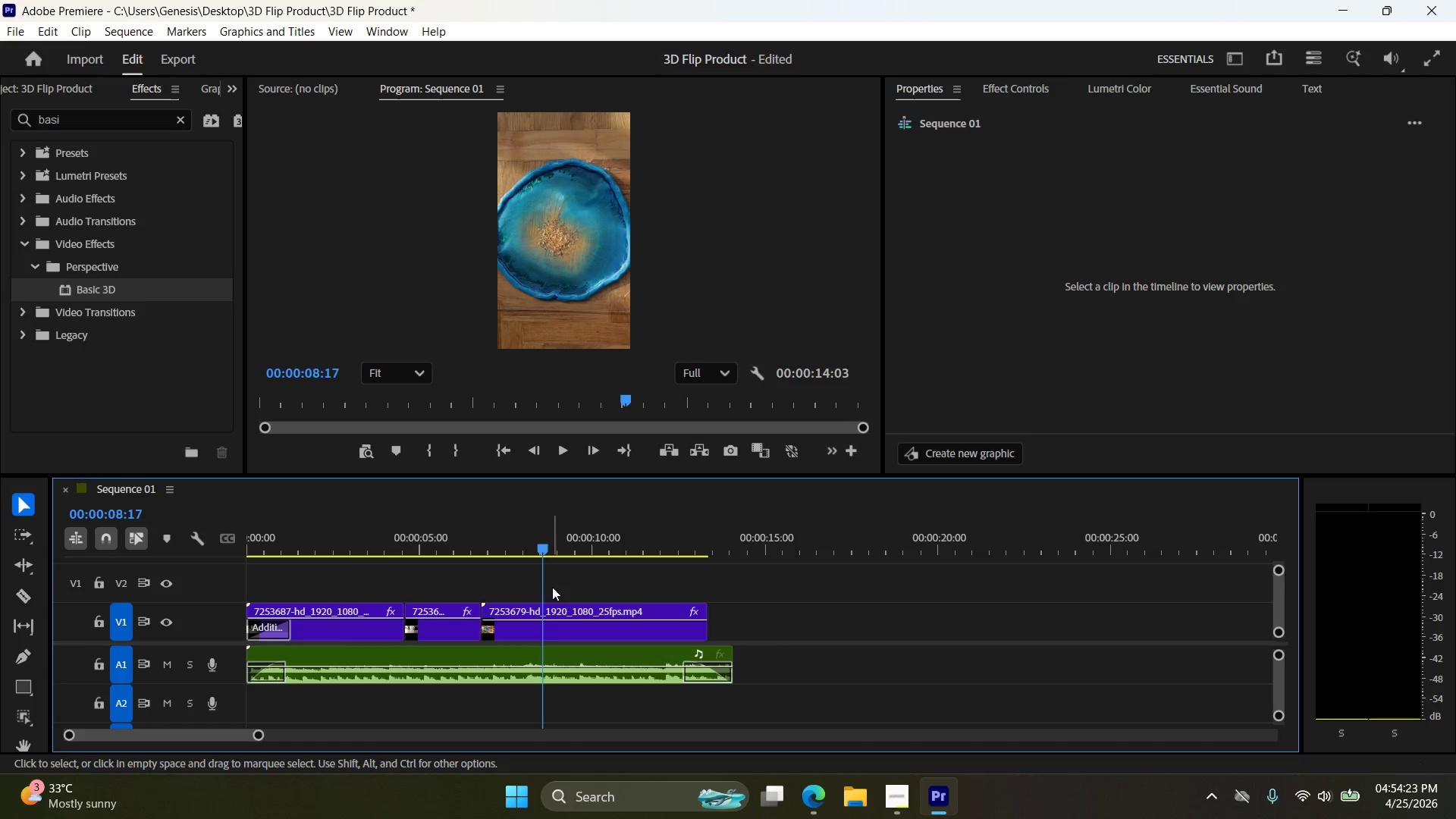 
type(ZC)
 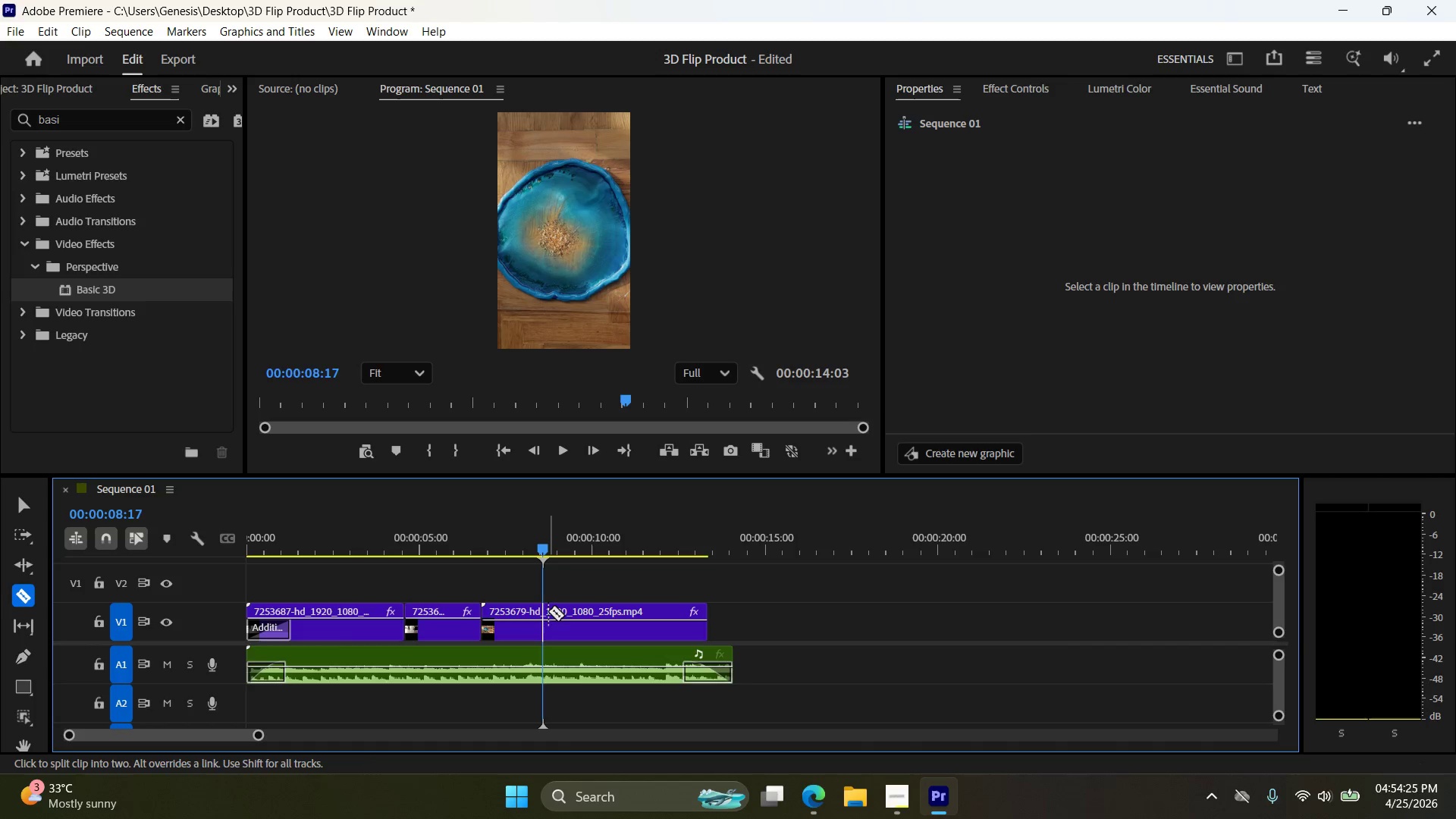 
left_click([550, 610])
 